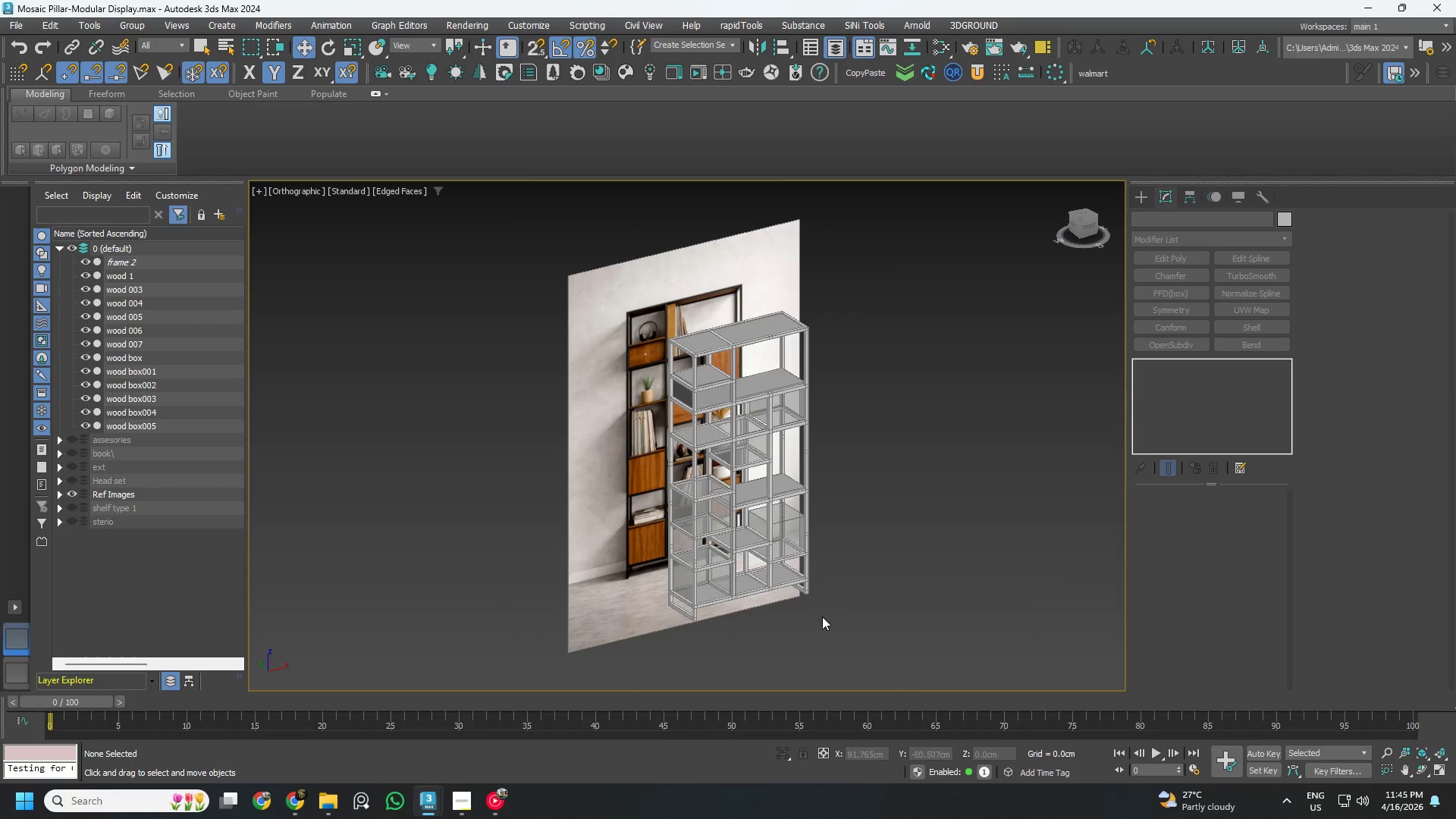 
scroll: coordinate [748, 578], scroll_direction: up, amount: 11.0
 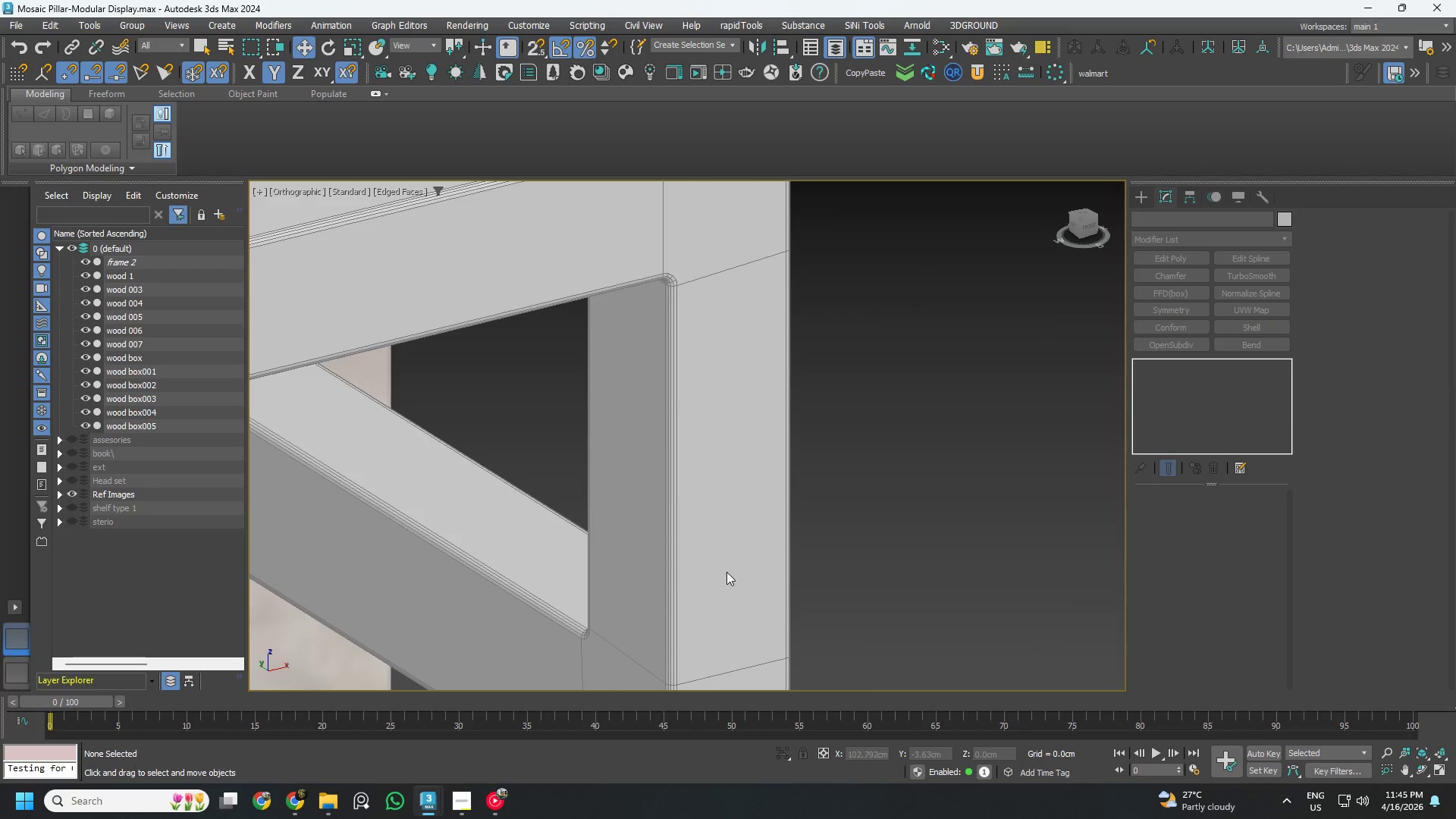 
scroll: coordinate [833, 519], scroll_direction: down, amount: 9.0
 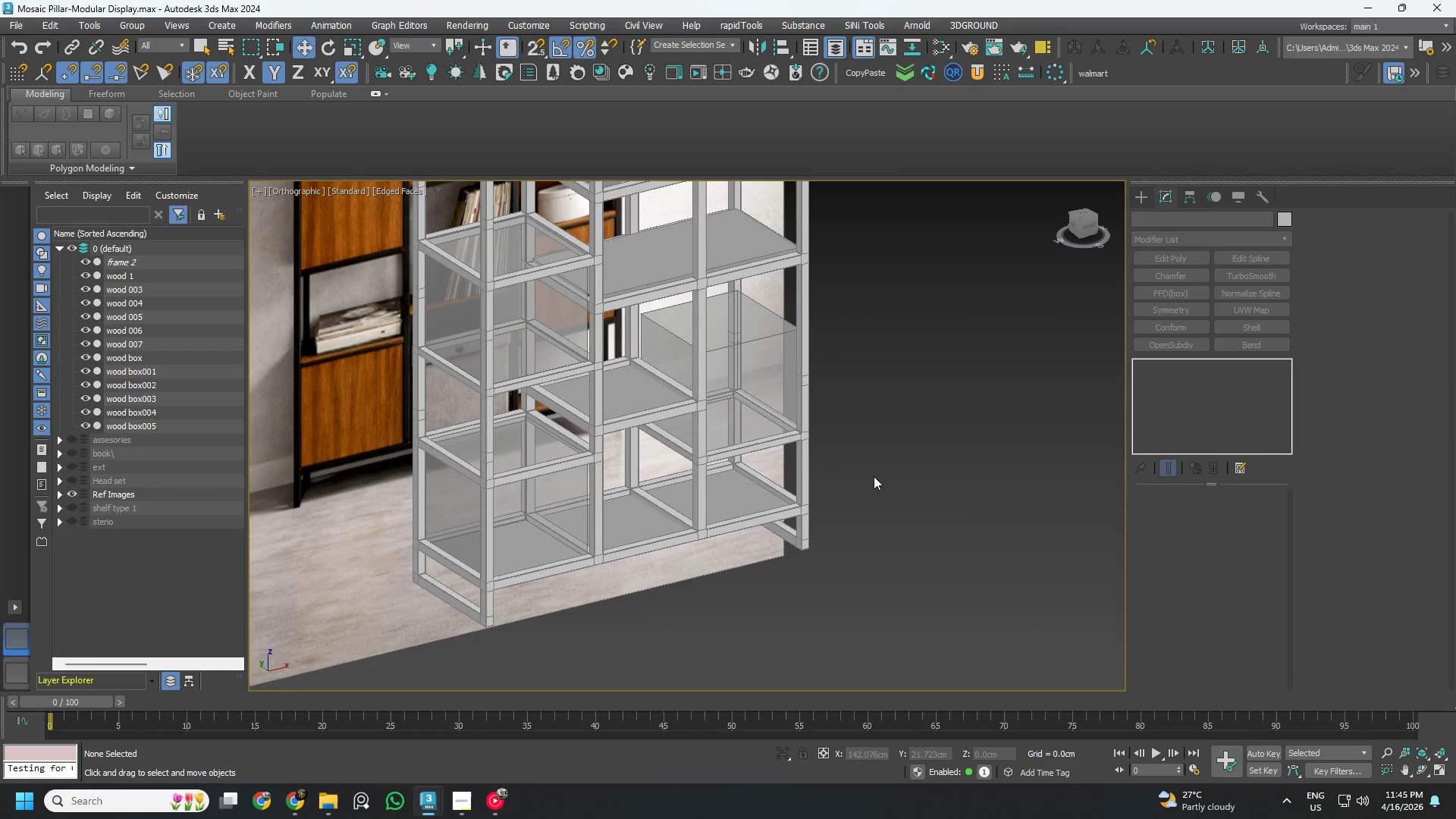 
key(Control+S)
 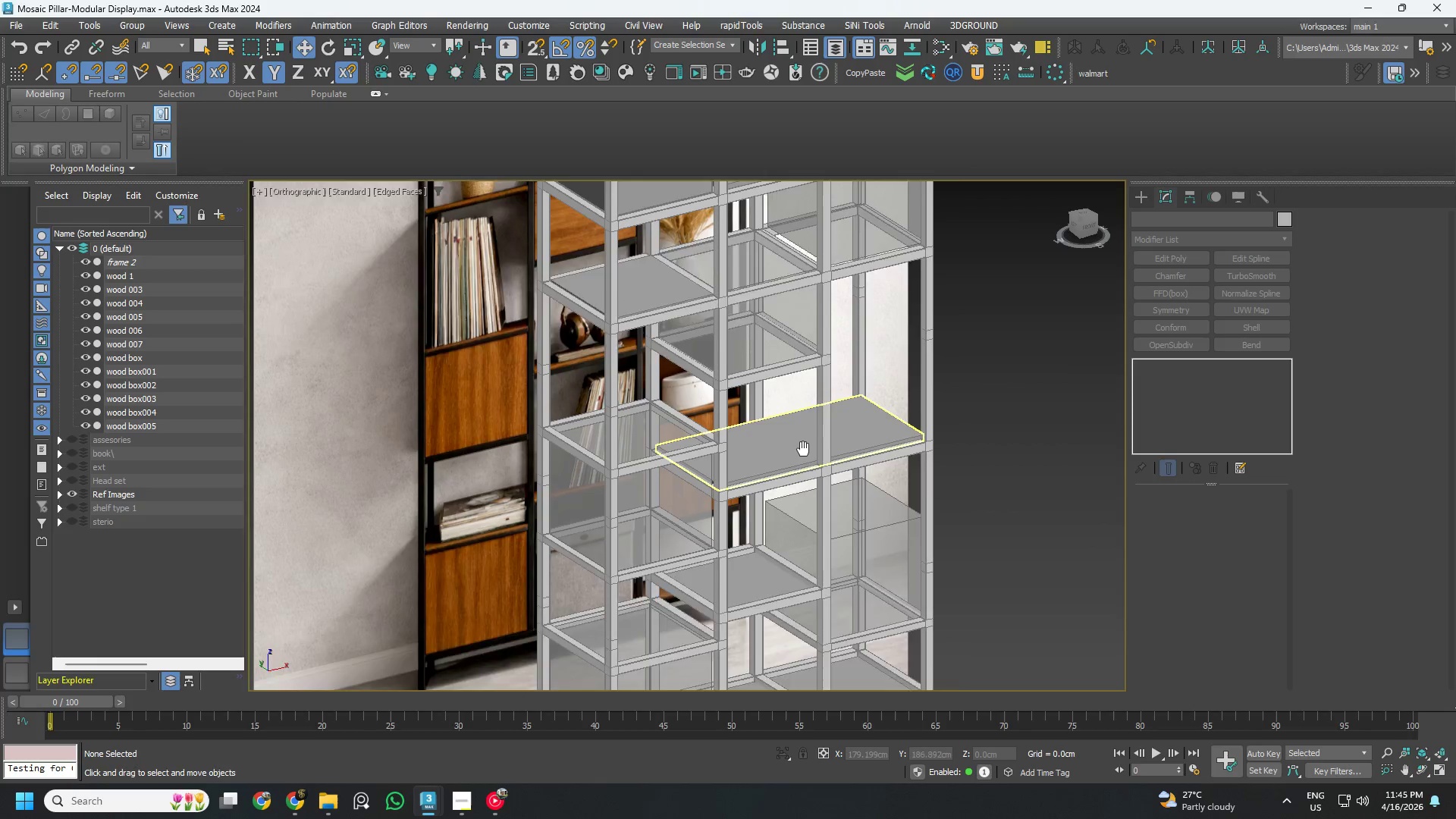 
wait(5.08)
 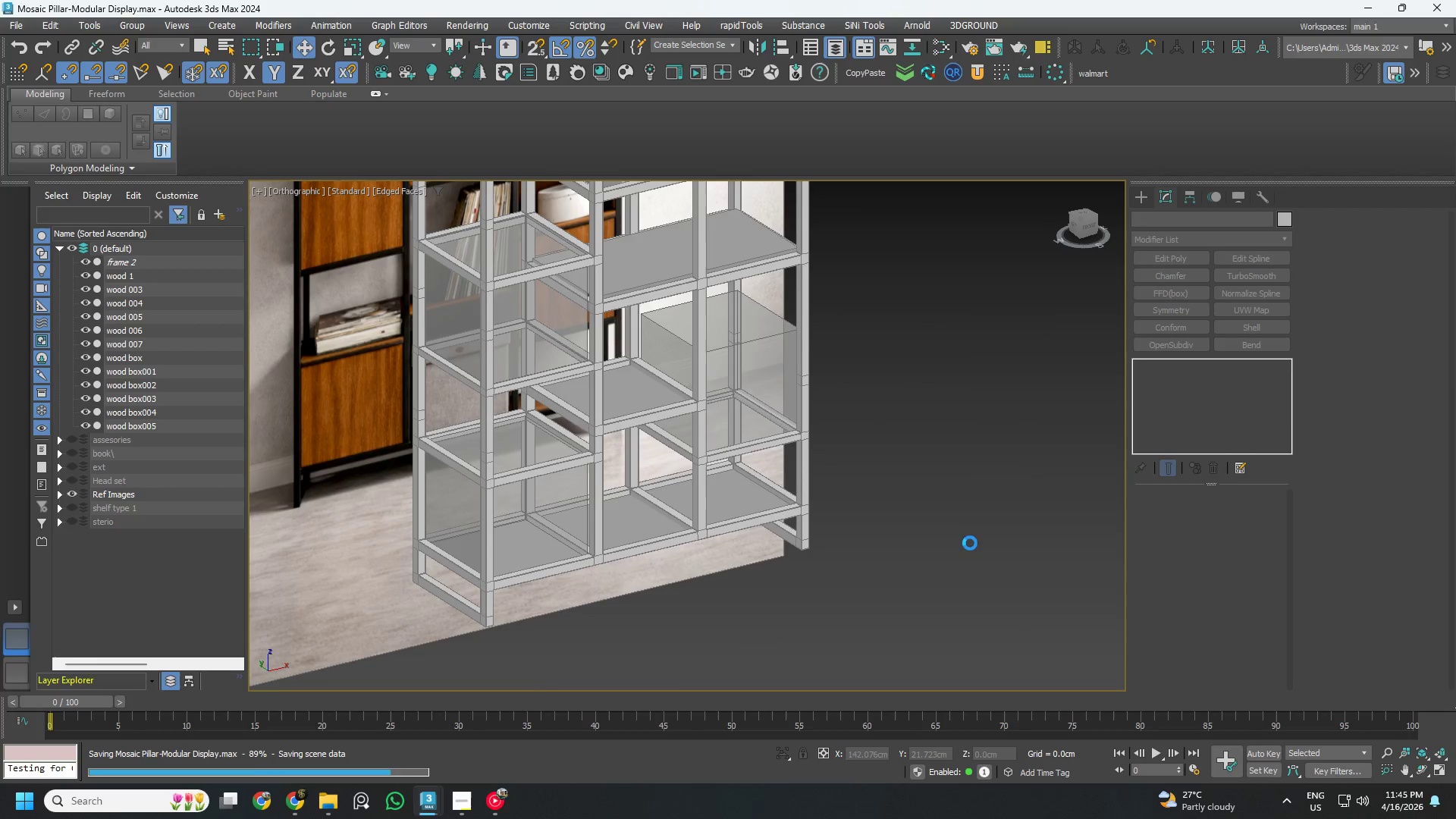 
scroll: coordinate [774, 298], scroll_direction: up, amount: 4.0
 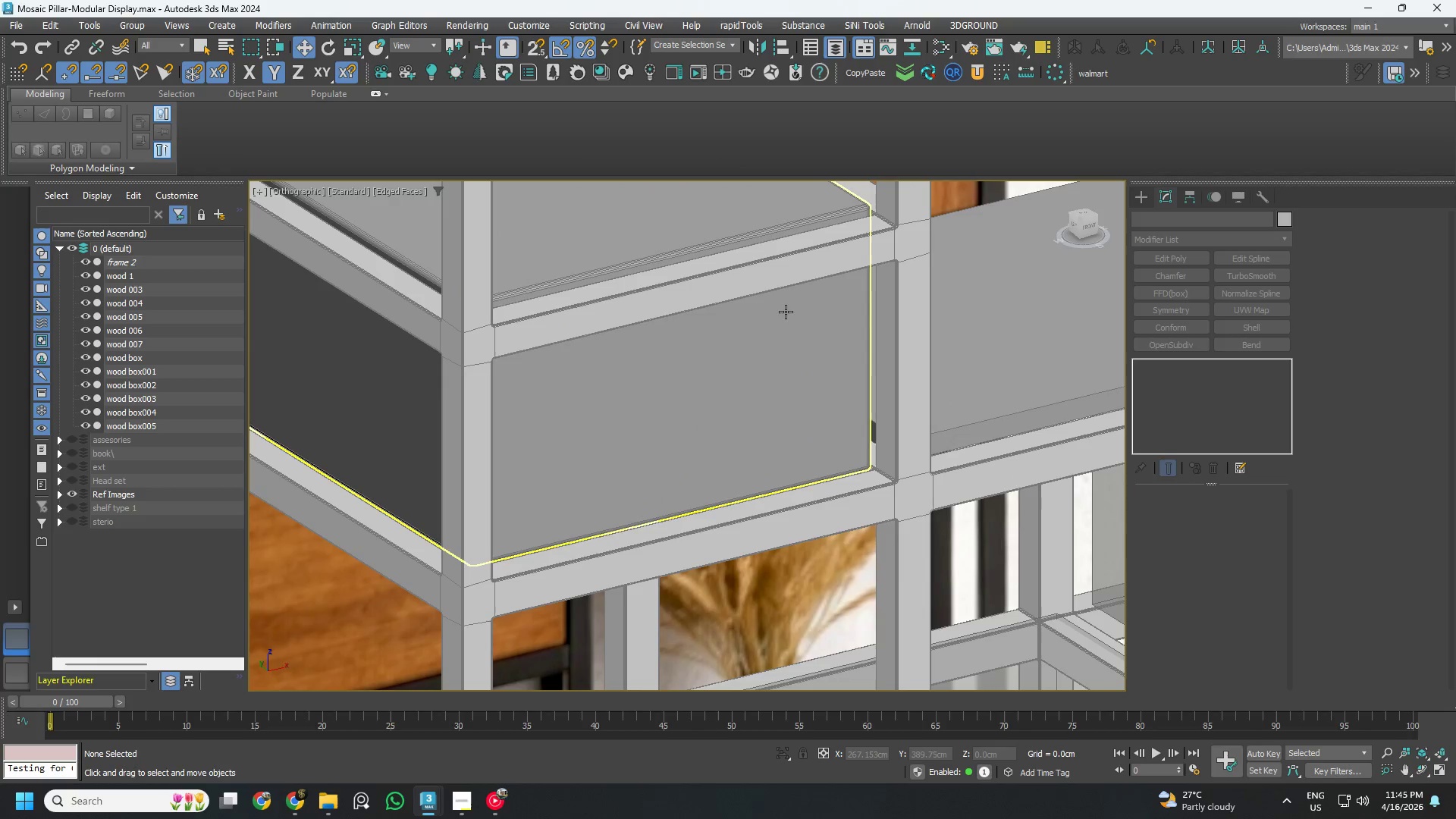 
left_click([786, 312])
 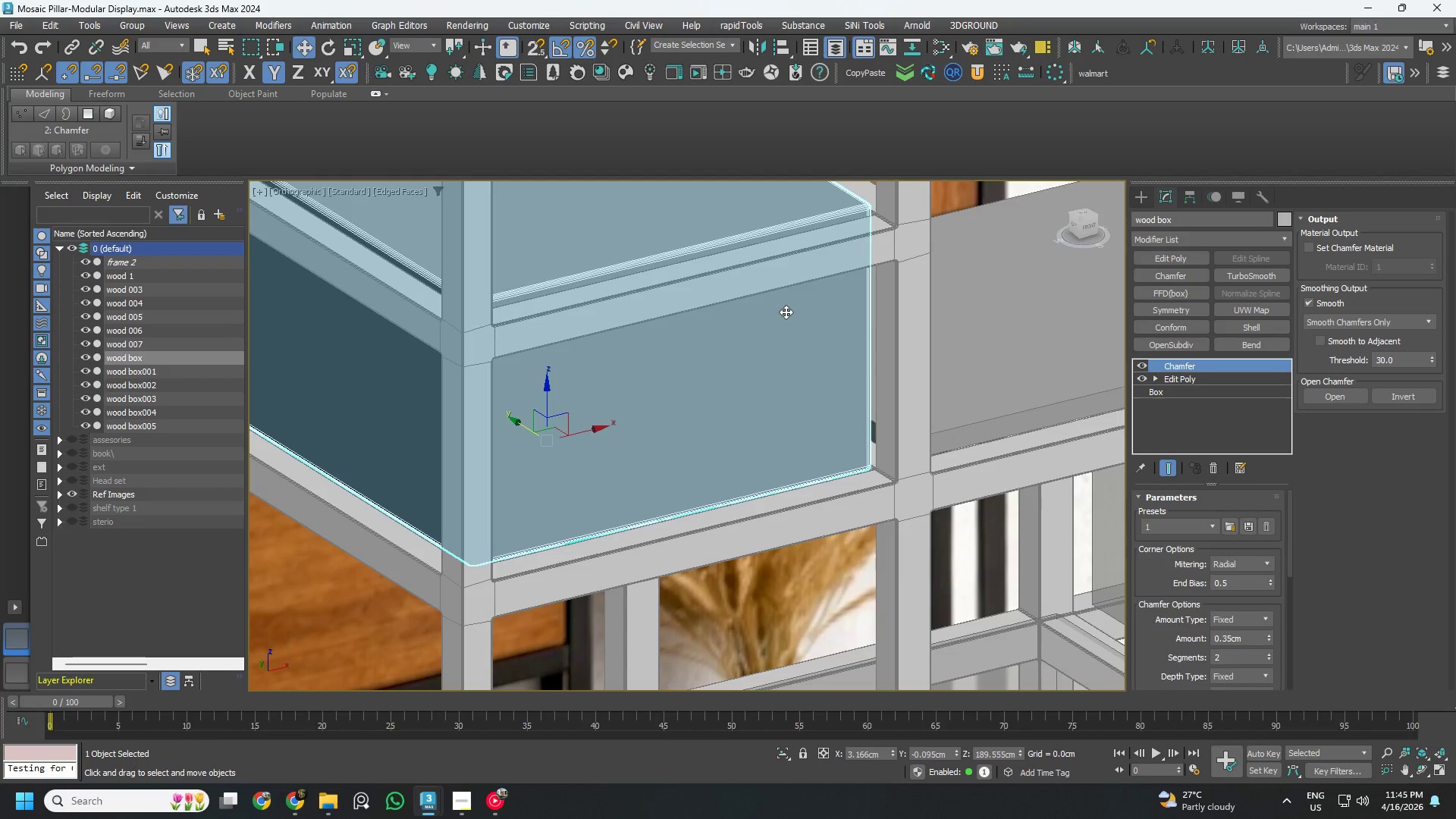 
hold_key(key=AltLeft, duration=0.75)
 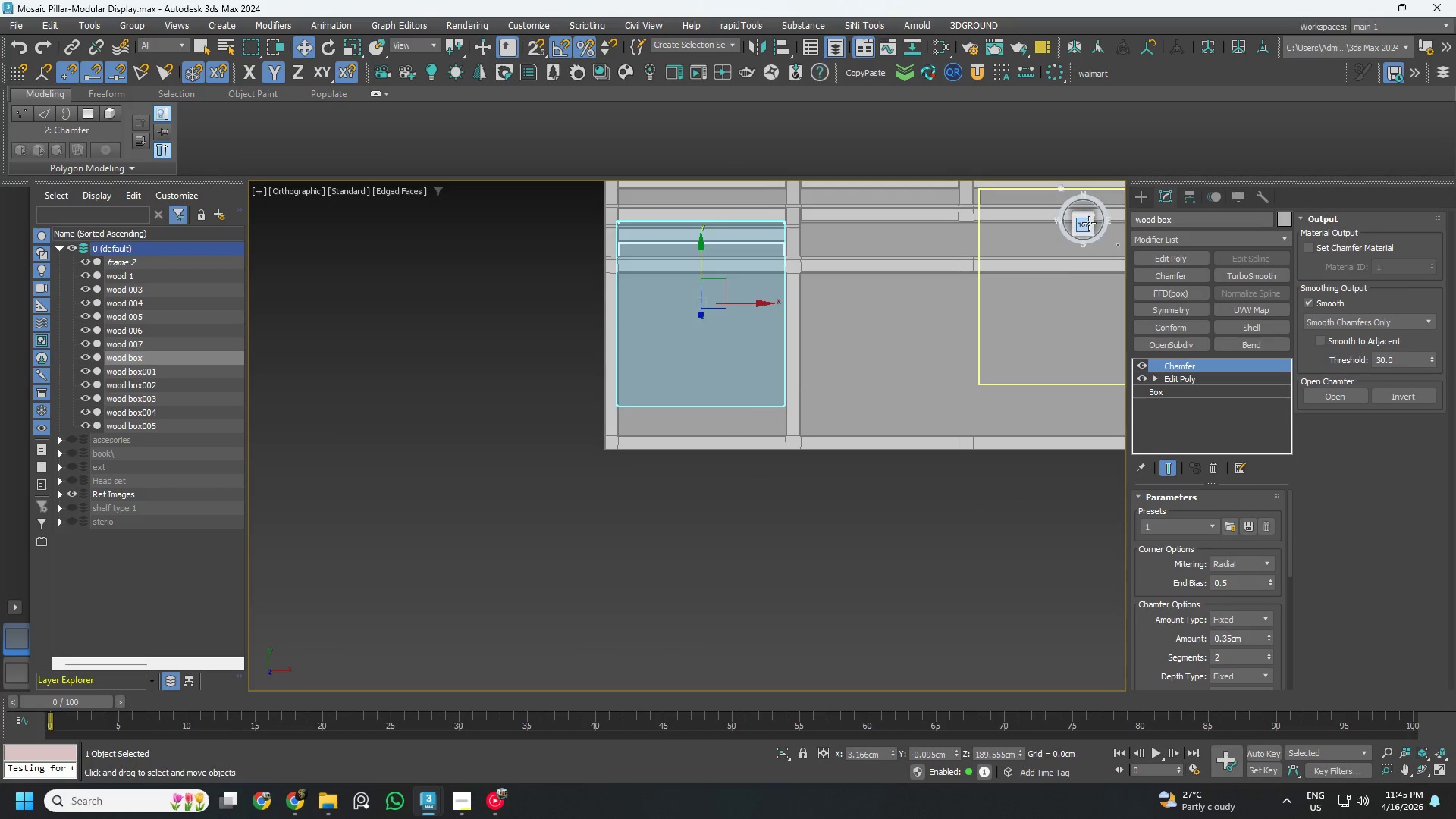 
scroll: coordinate [786, 316], scroll_direction: down, amount: 3.0
 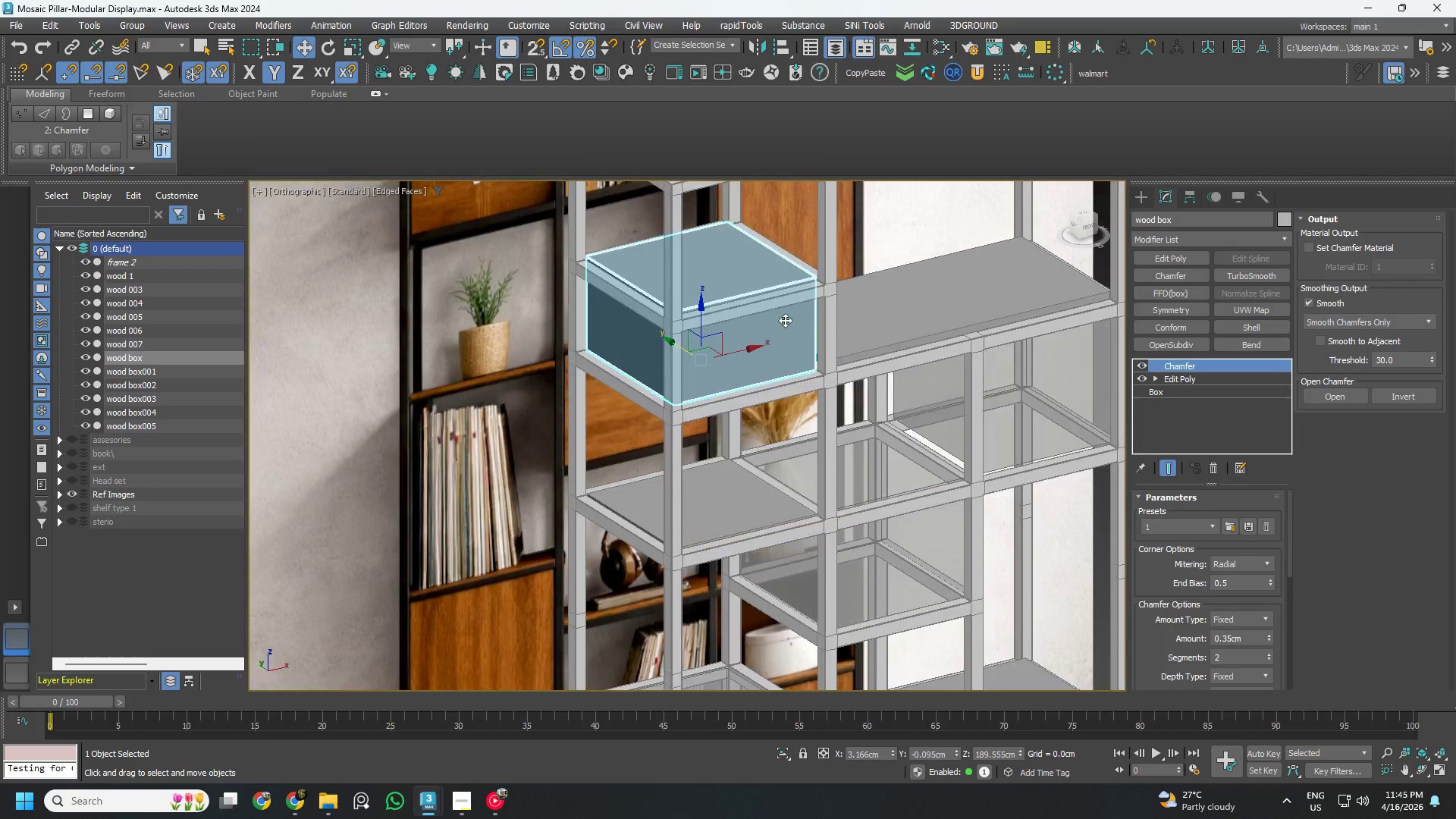 
left_click([1086, 223])
 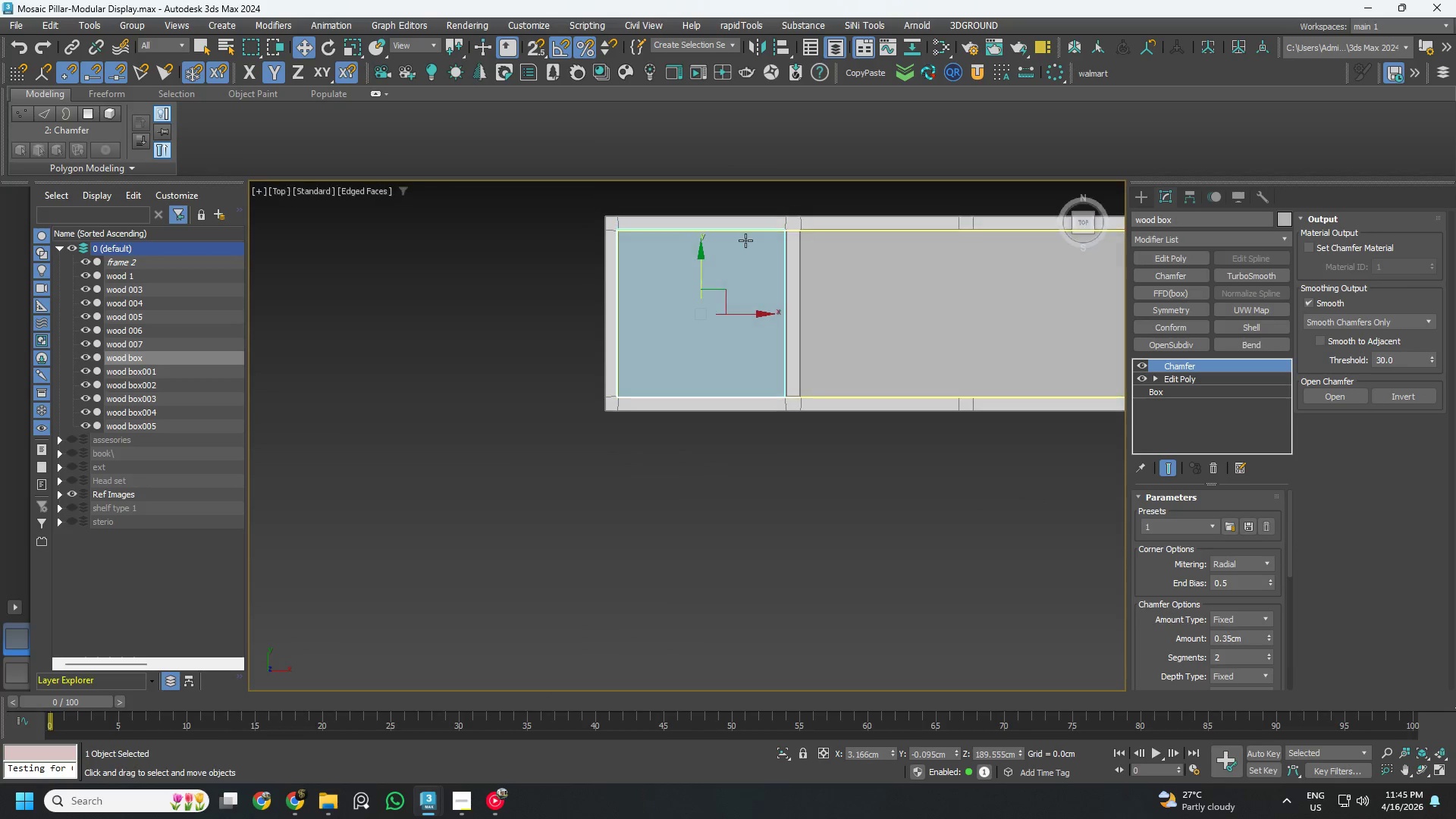 
scroll: coordinate [857, 260], scroll_direction: up, amount: 1.0
 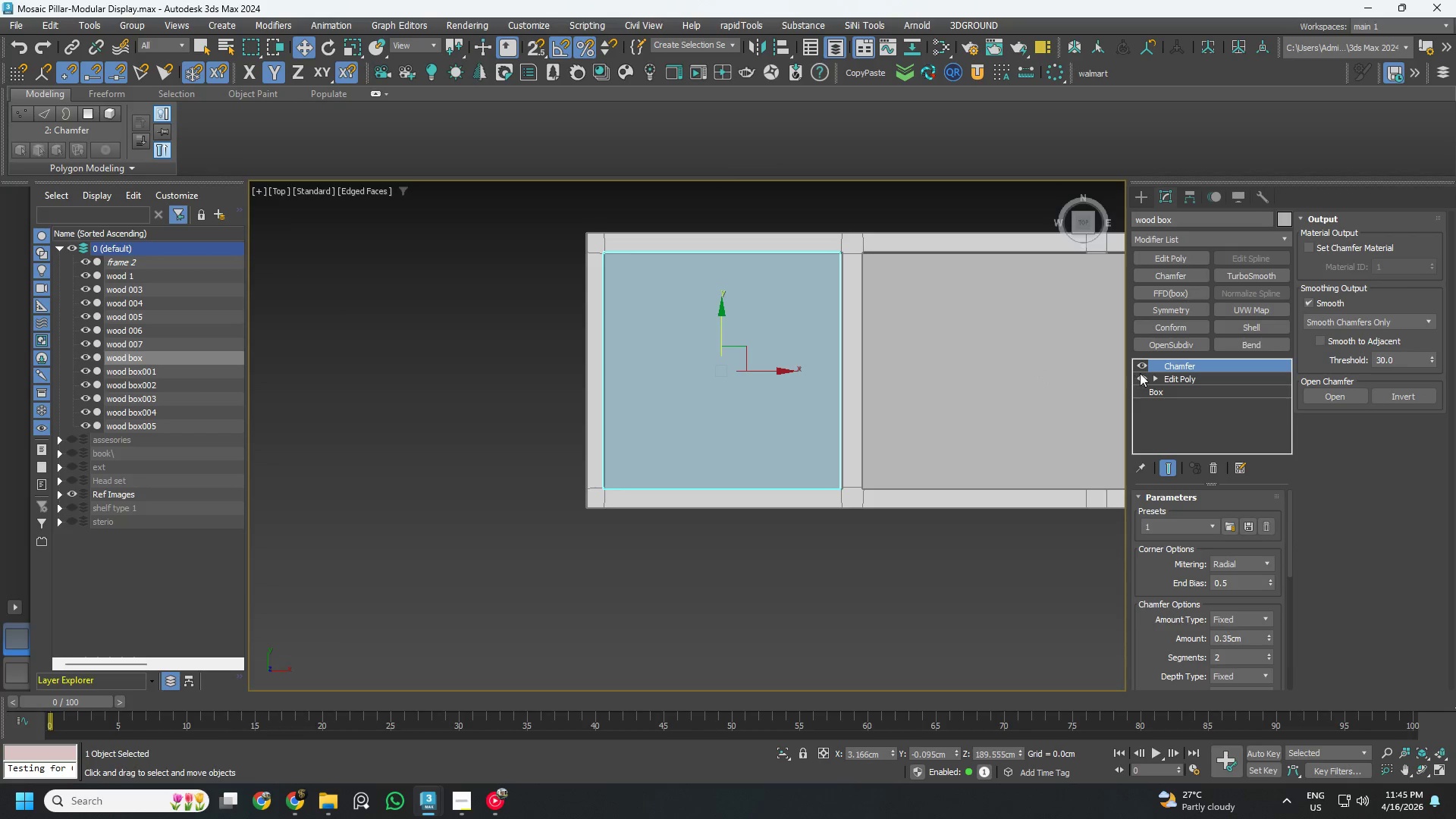 
left_click([1142, 365])
 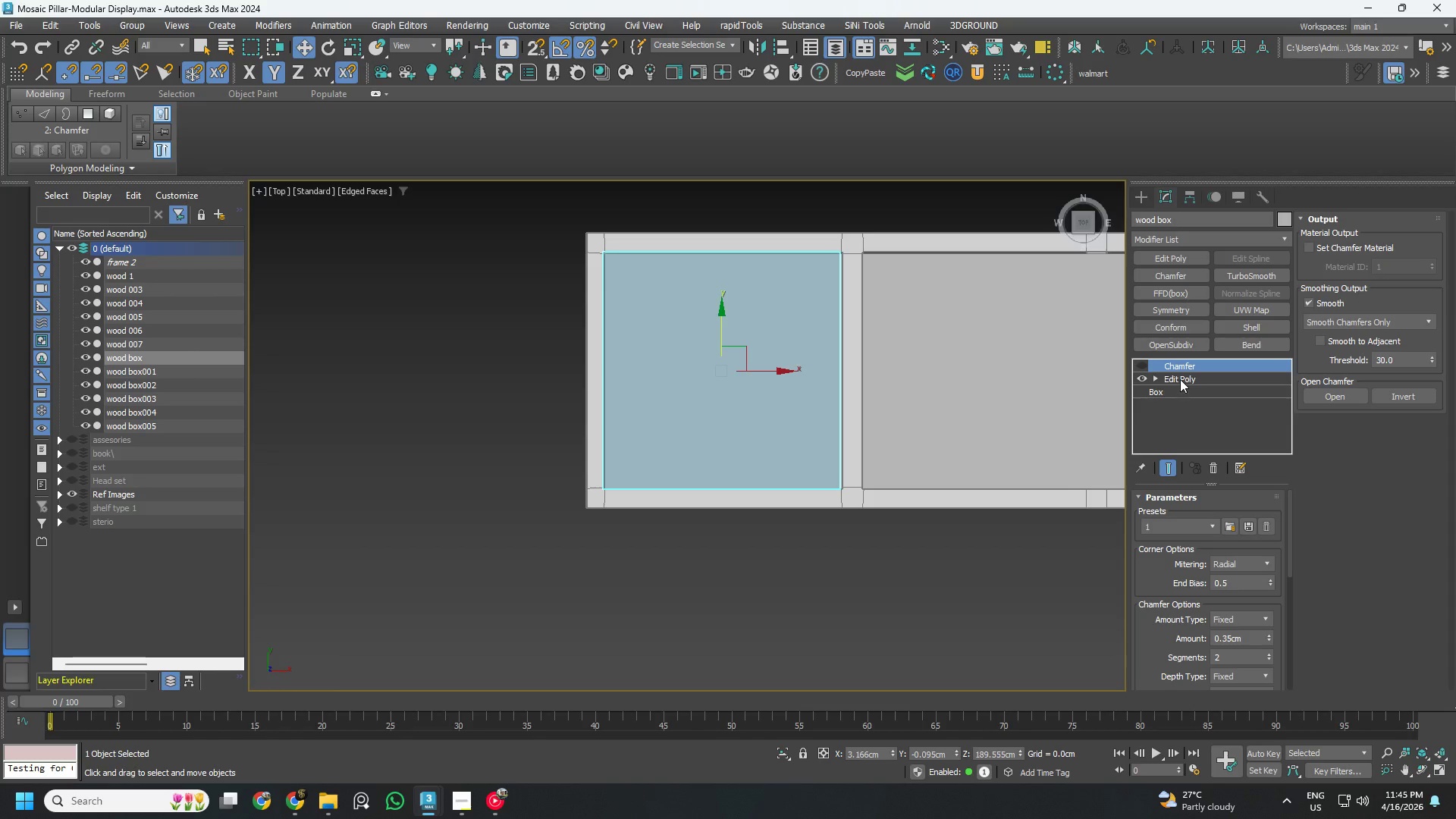 
left_click([1180, 378])
 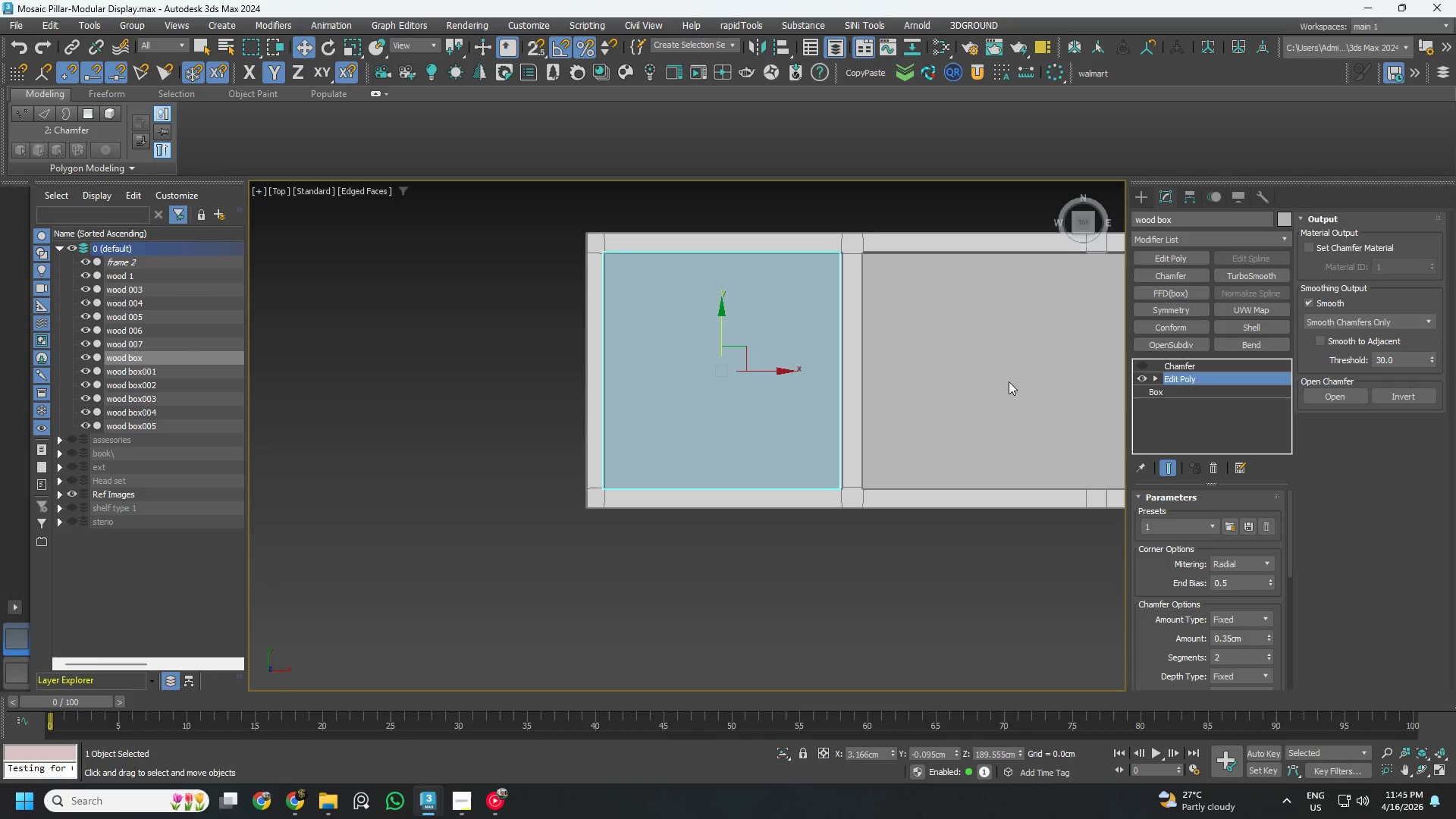 
key(1)
 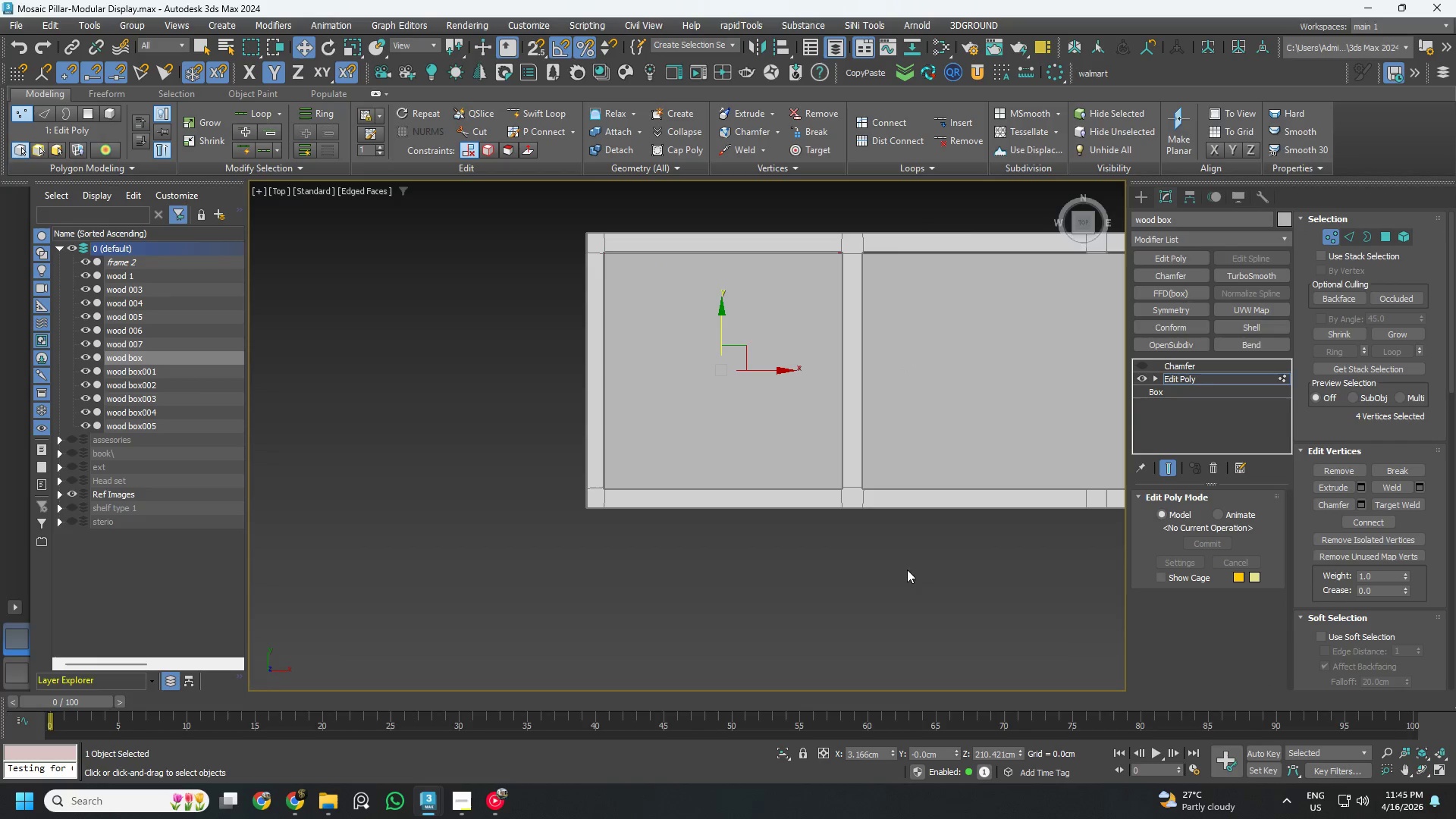 
left_click_drag(start_coordinate=[971, 599], to_coordinate=[775, 198])
 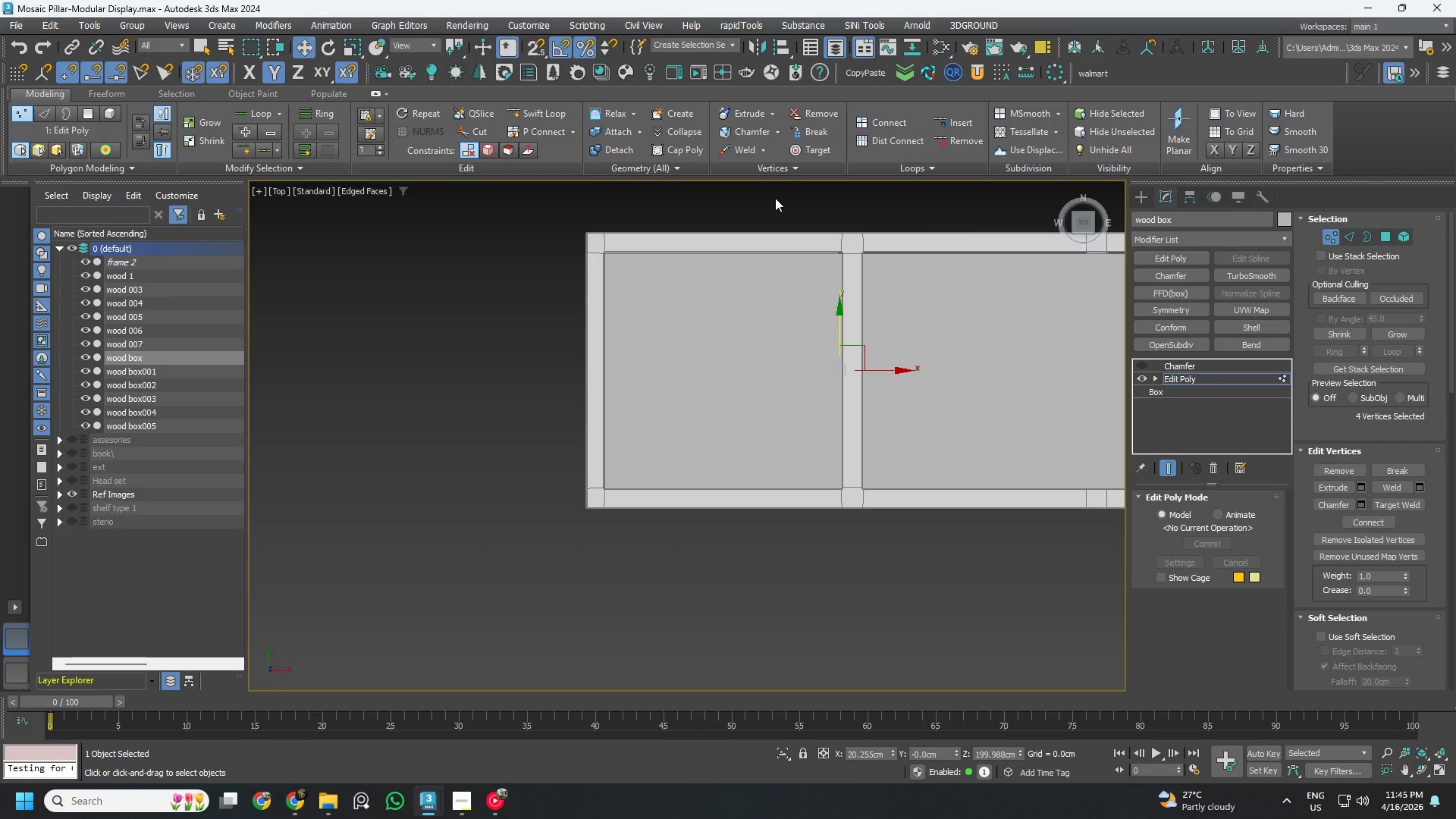 
key(F3)
 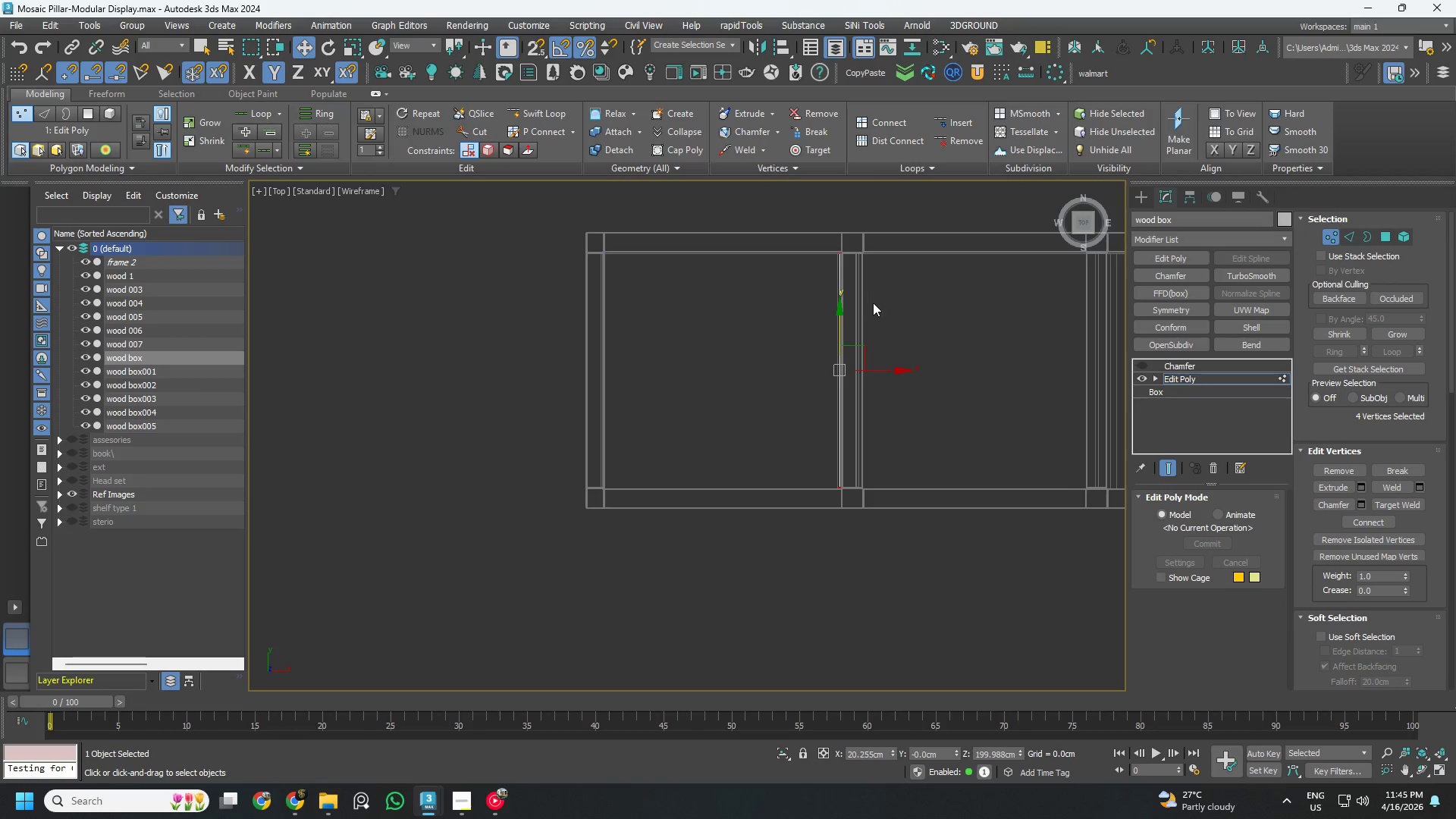 
scroll: coordinate [846, 372], scroll_direction: up, amount: 5.0
 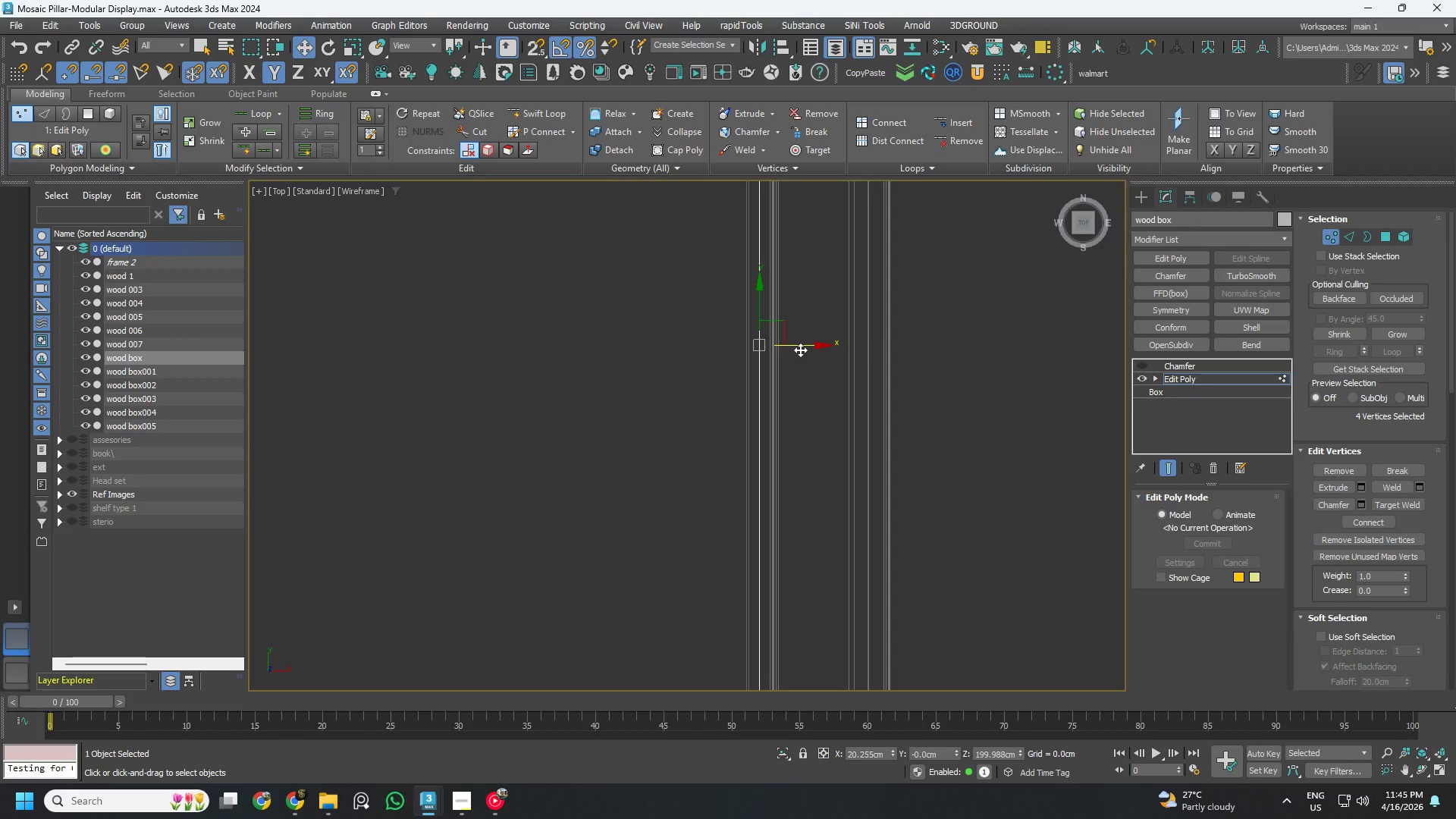 
key(F3)
 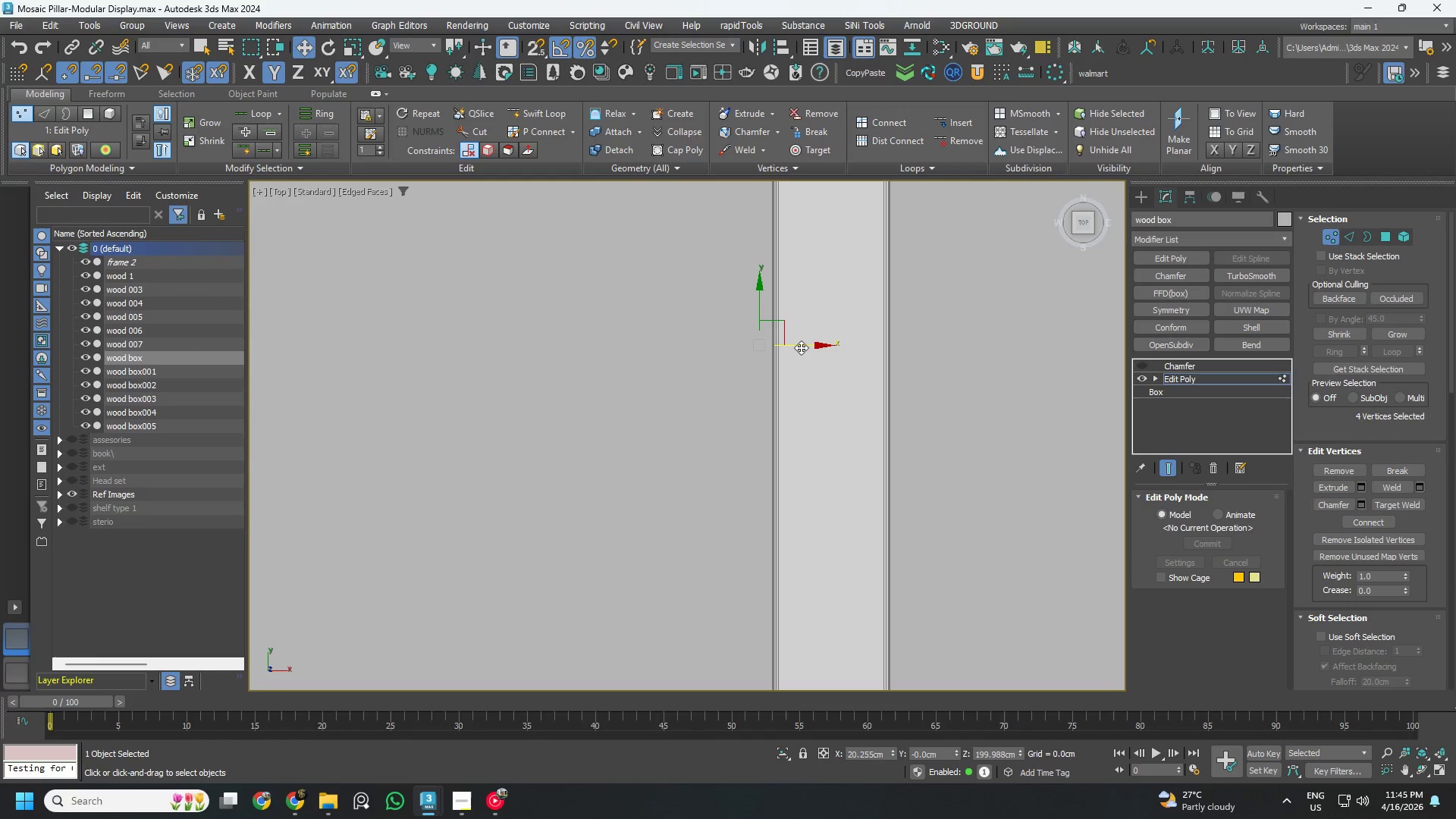 
left_click_drag(start_coordinate=[801, 347], to_coordinate=[716, 341])
 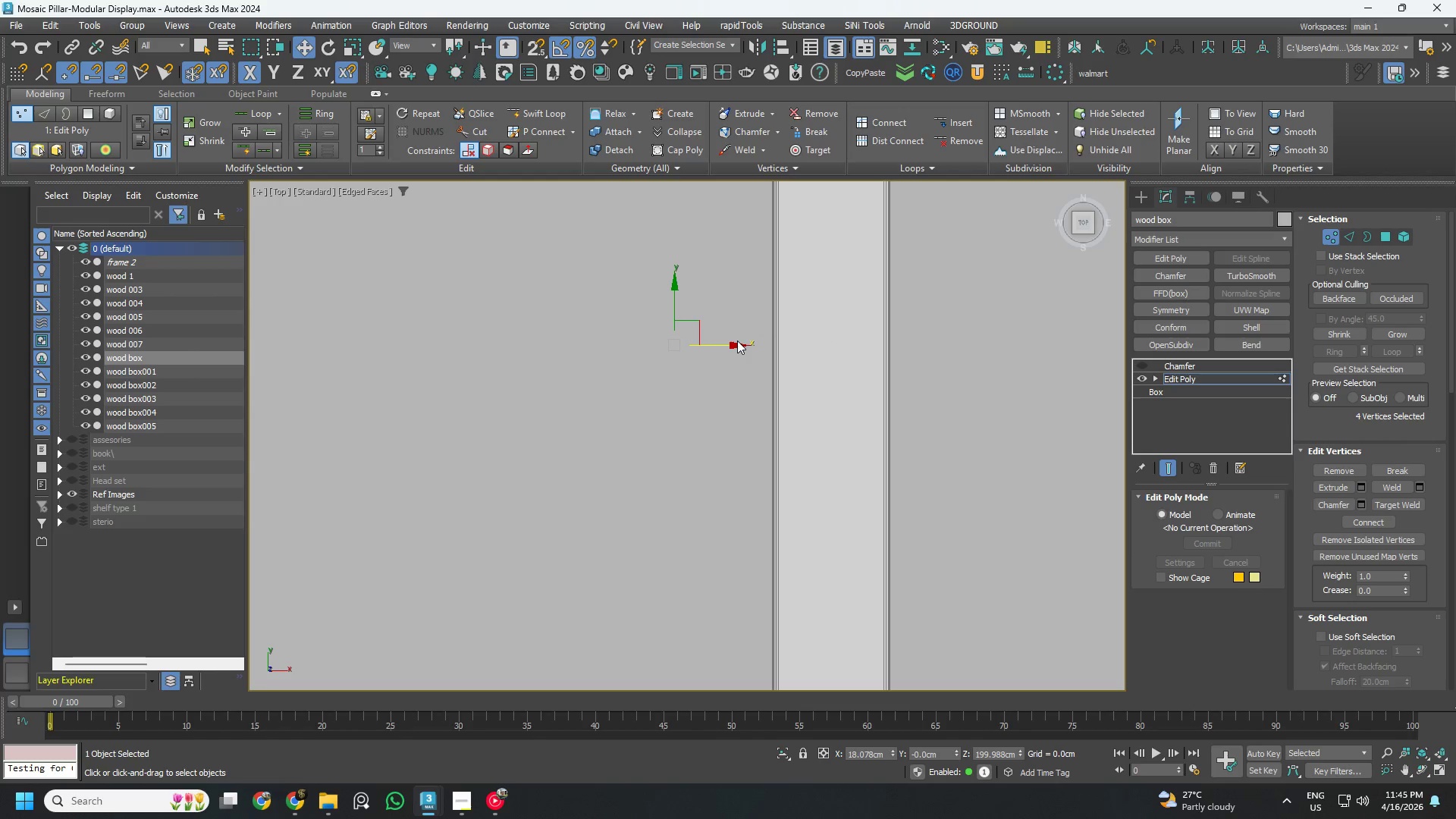 
key(Control+ControlLeft)
 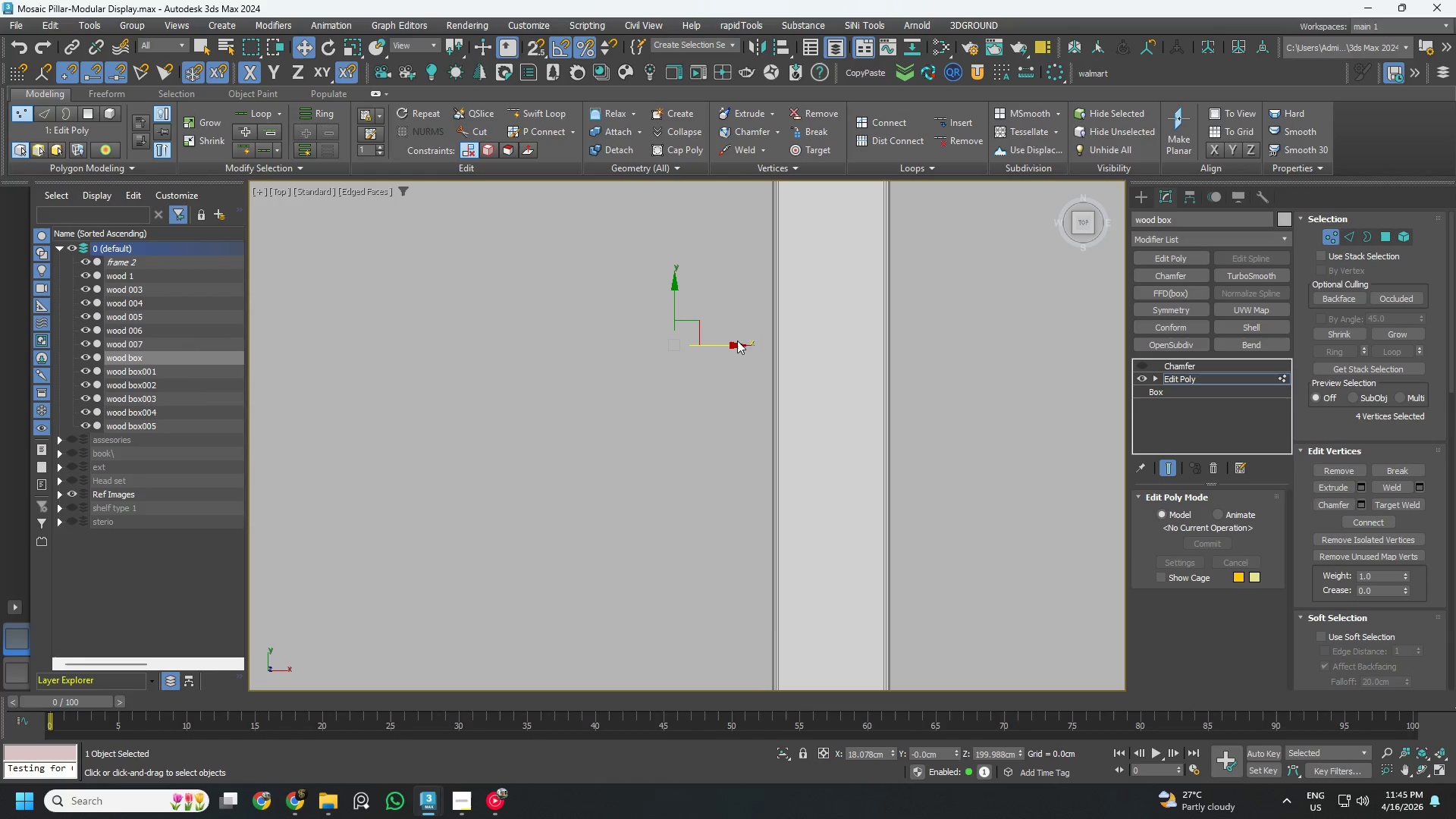 
key(Z)
 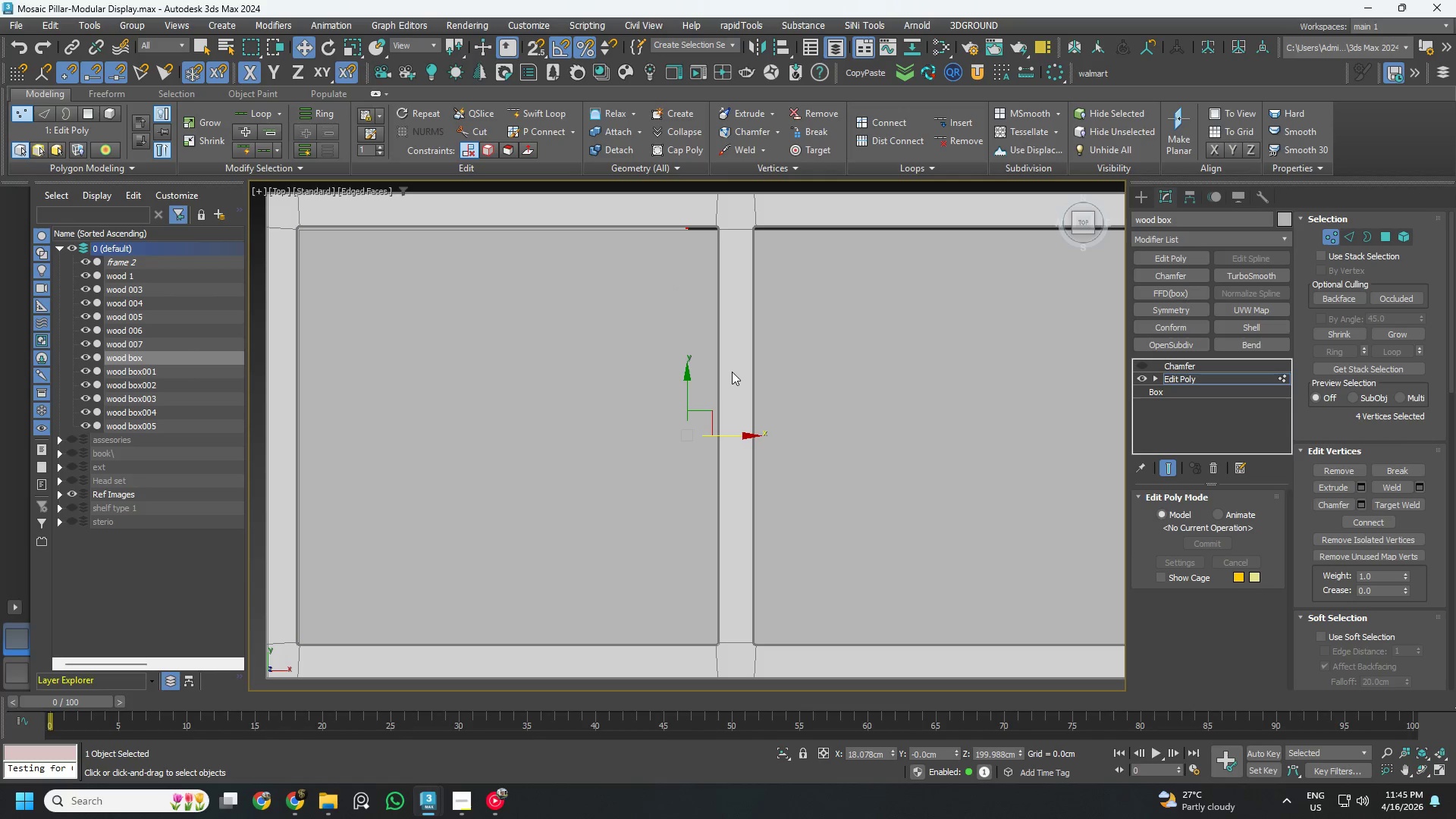 
key(Control+Z)
 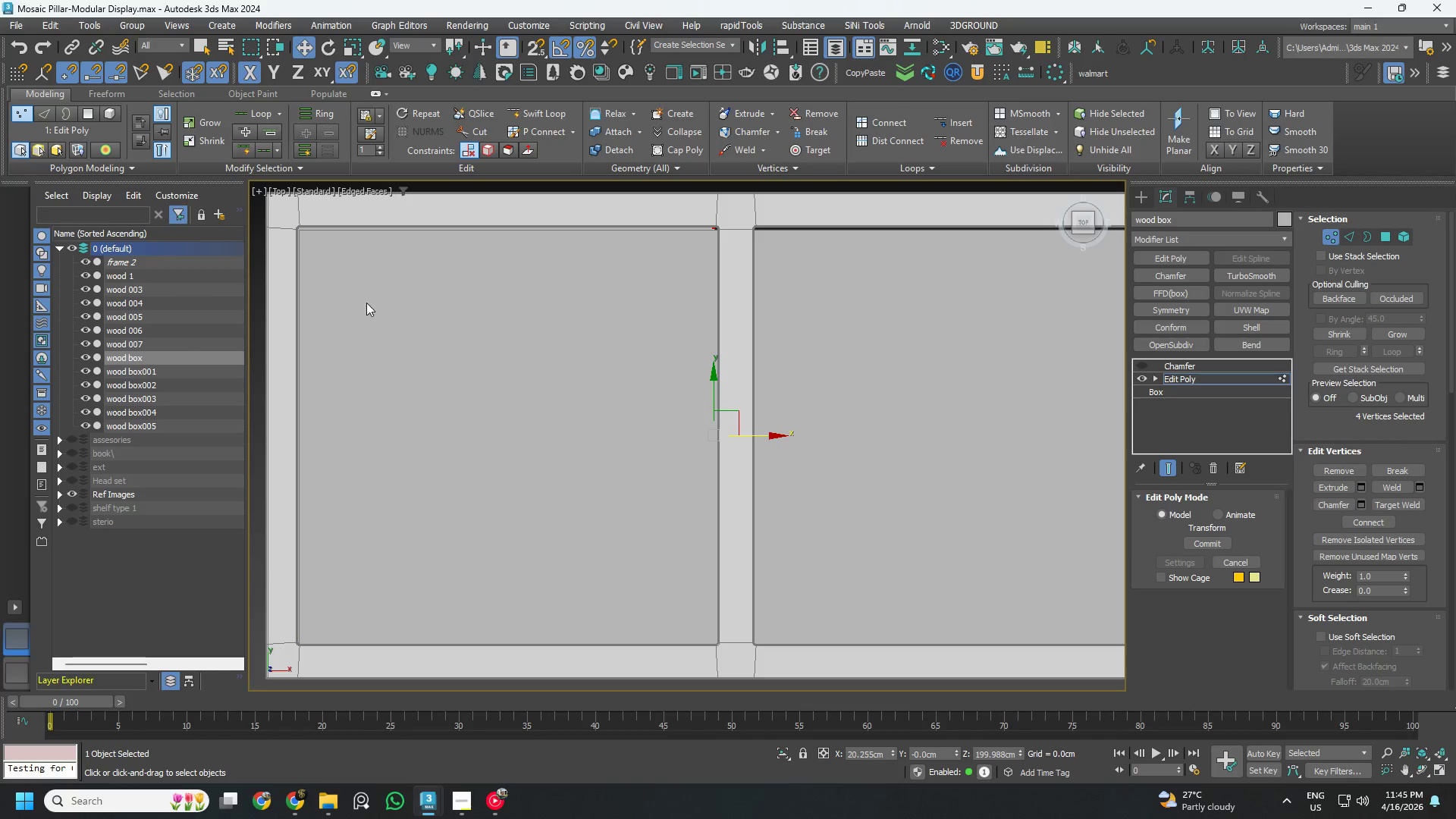 
scroll: coordinate [756, 388], scroll_direction: down, amount: 2.0
 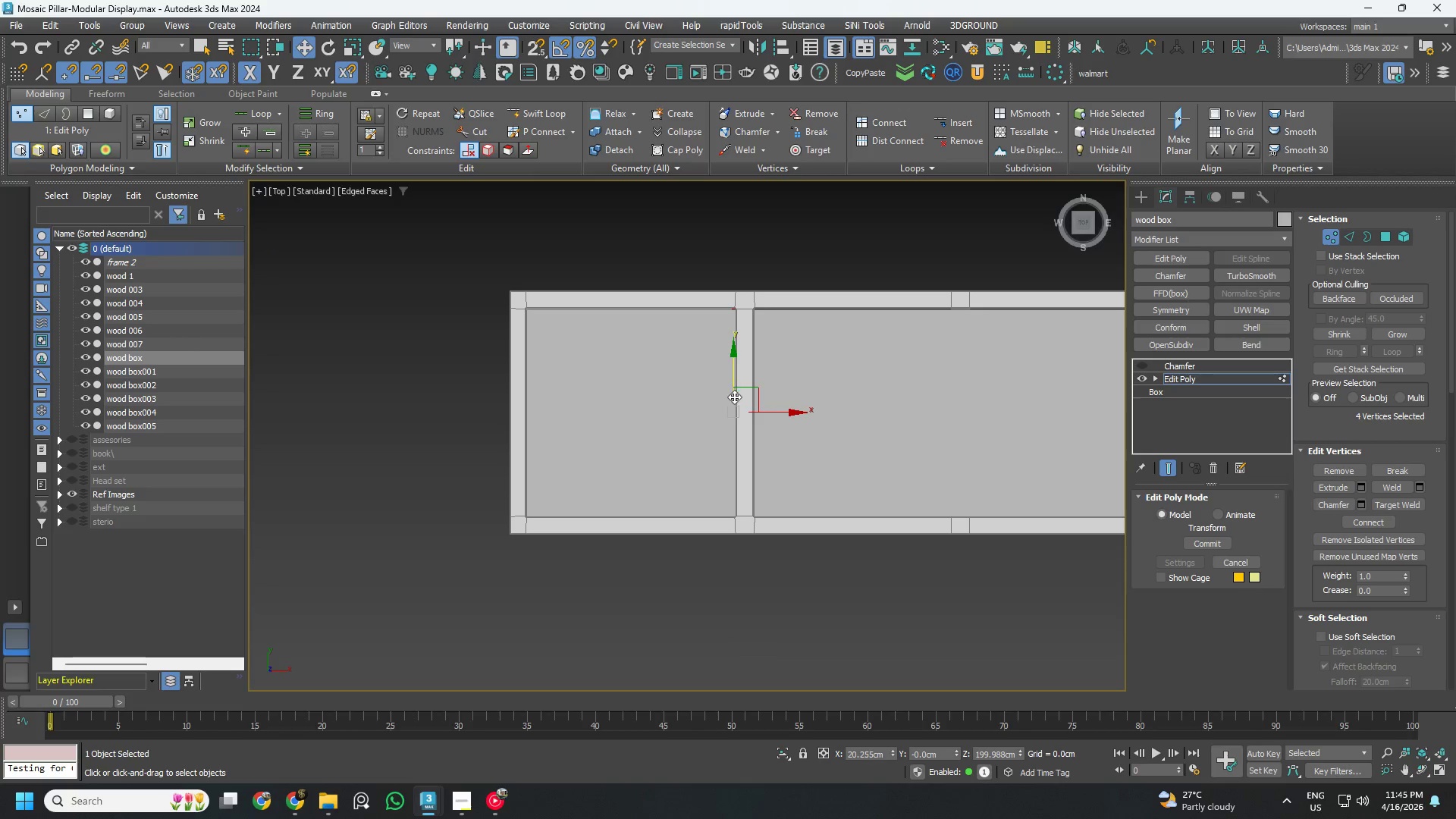 
hold_key(key=AltLeft, duration=2.84)
 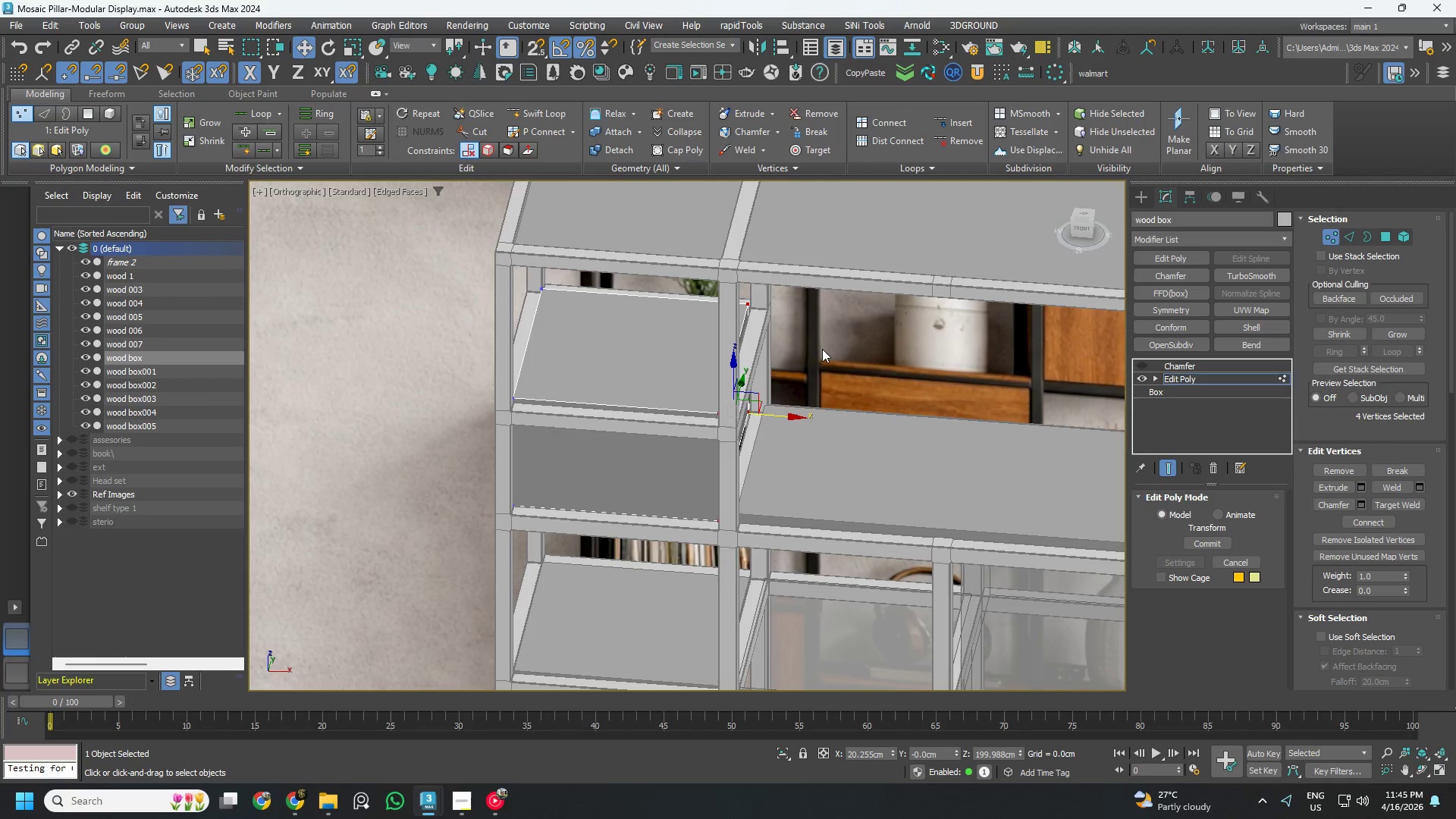 
key(1)
 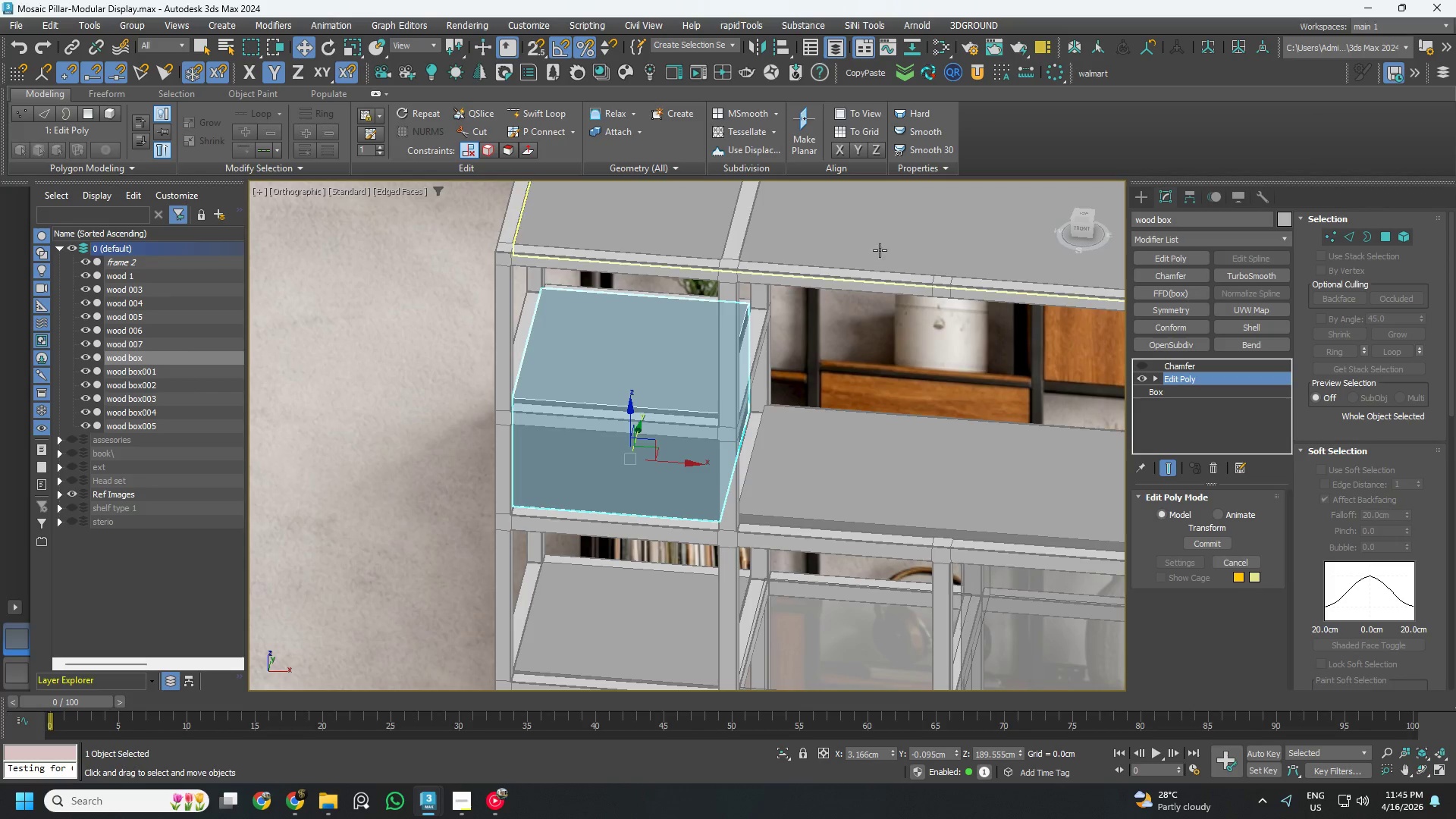 
left_click([880, 242])
 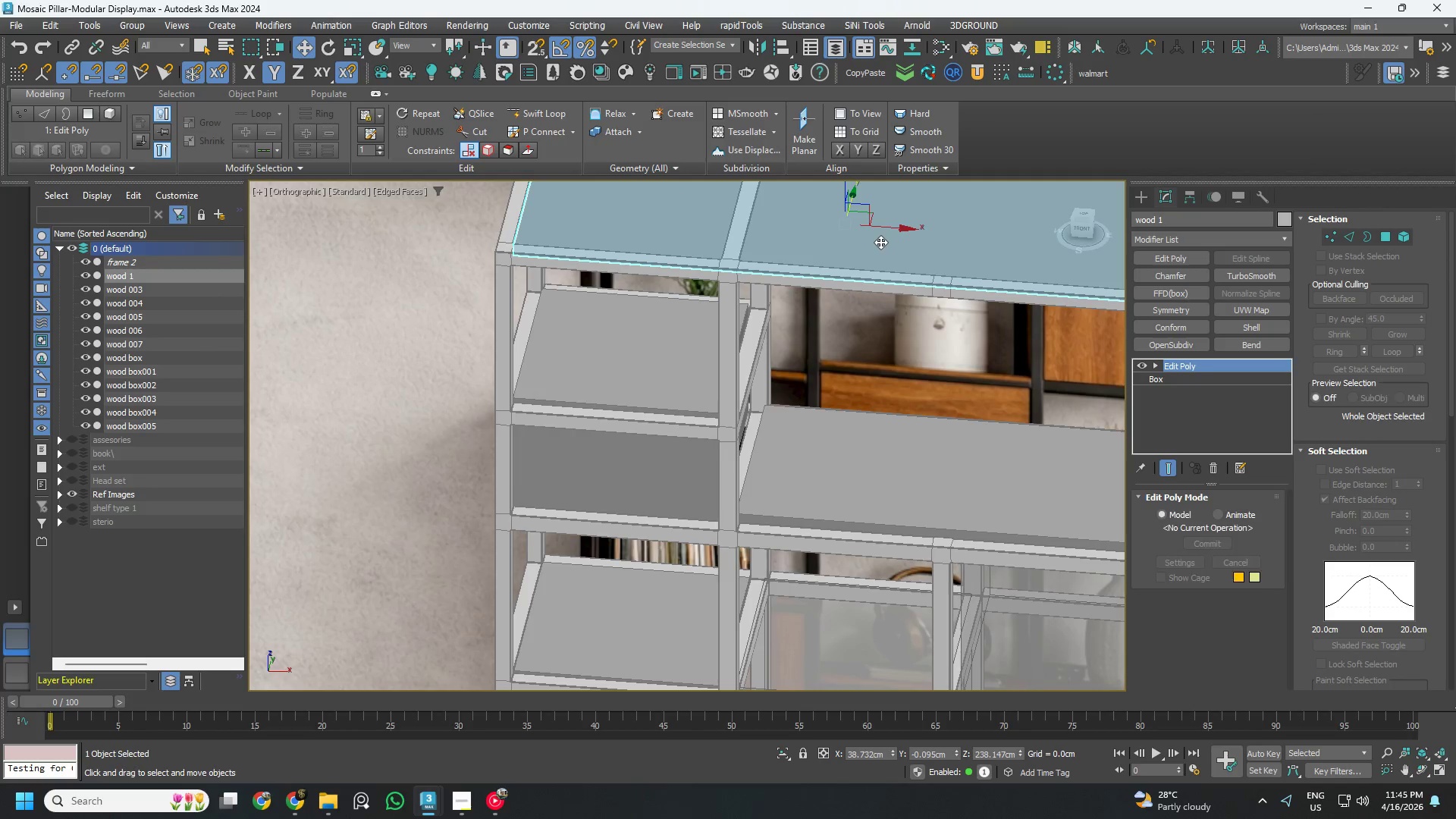 
key(Alt+X)
 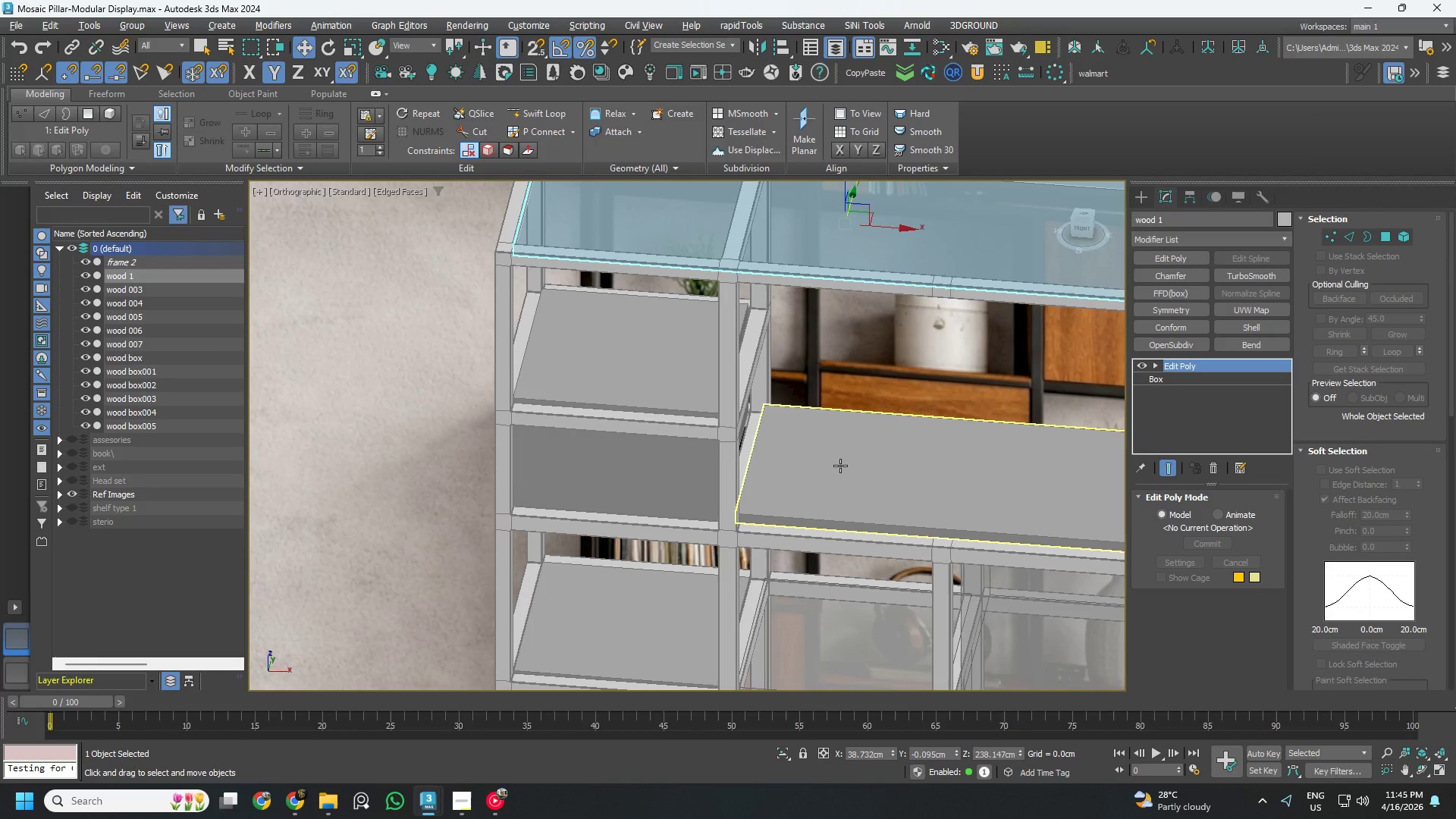 
left_click([839, 471])
 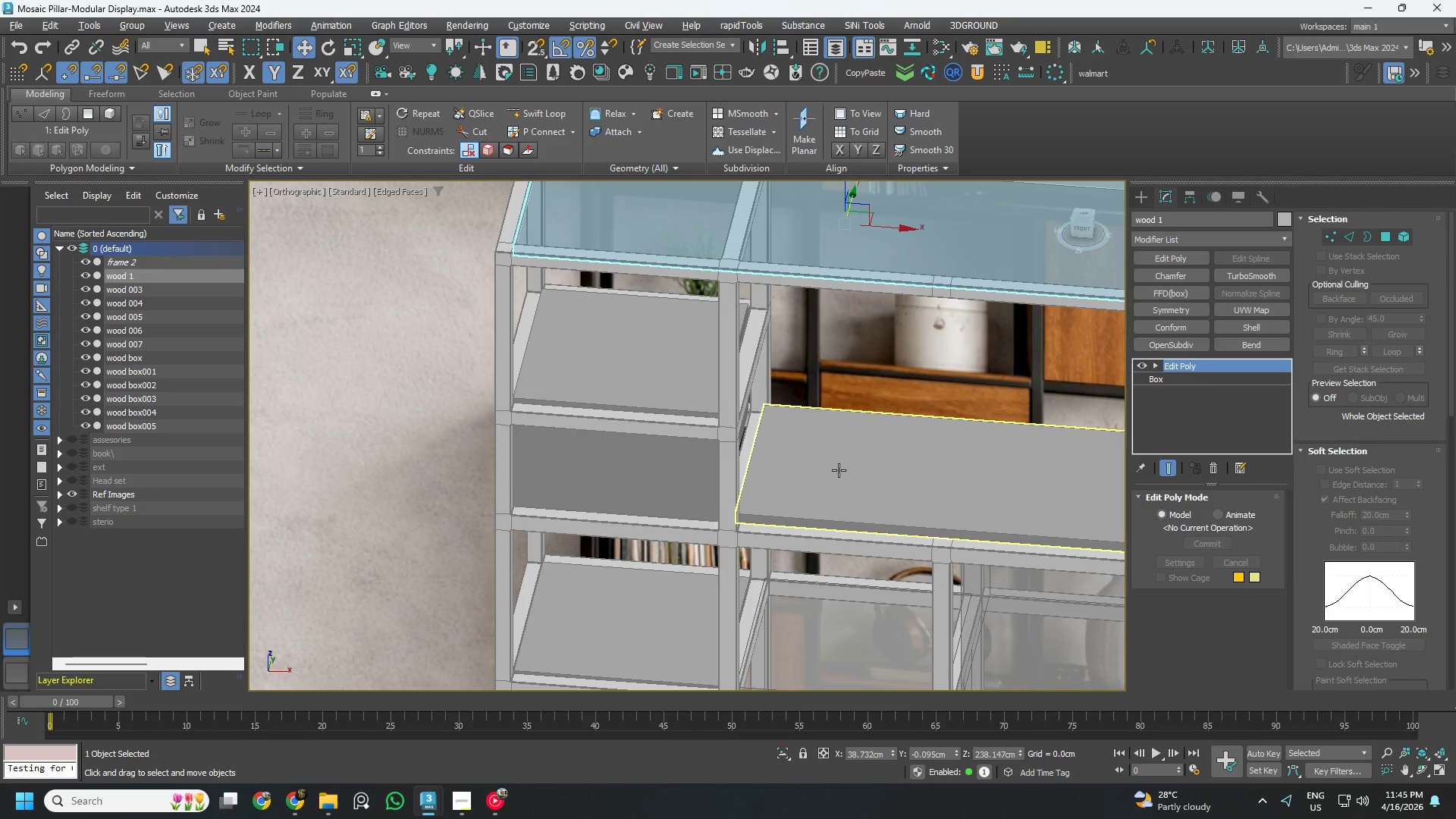 
key(Alt+AltLeft)
 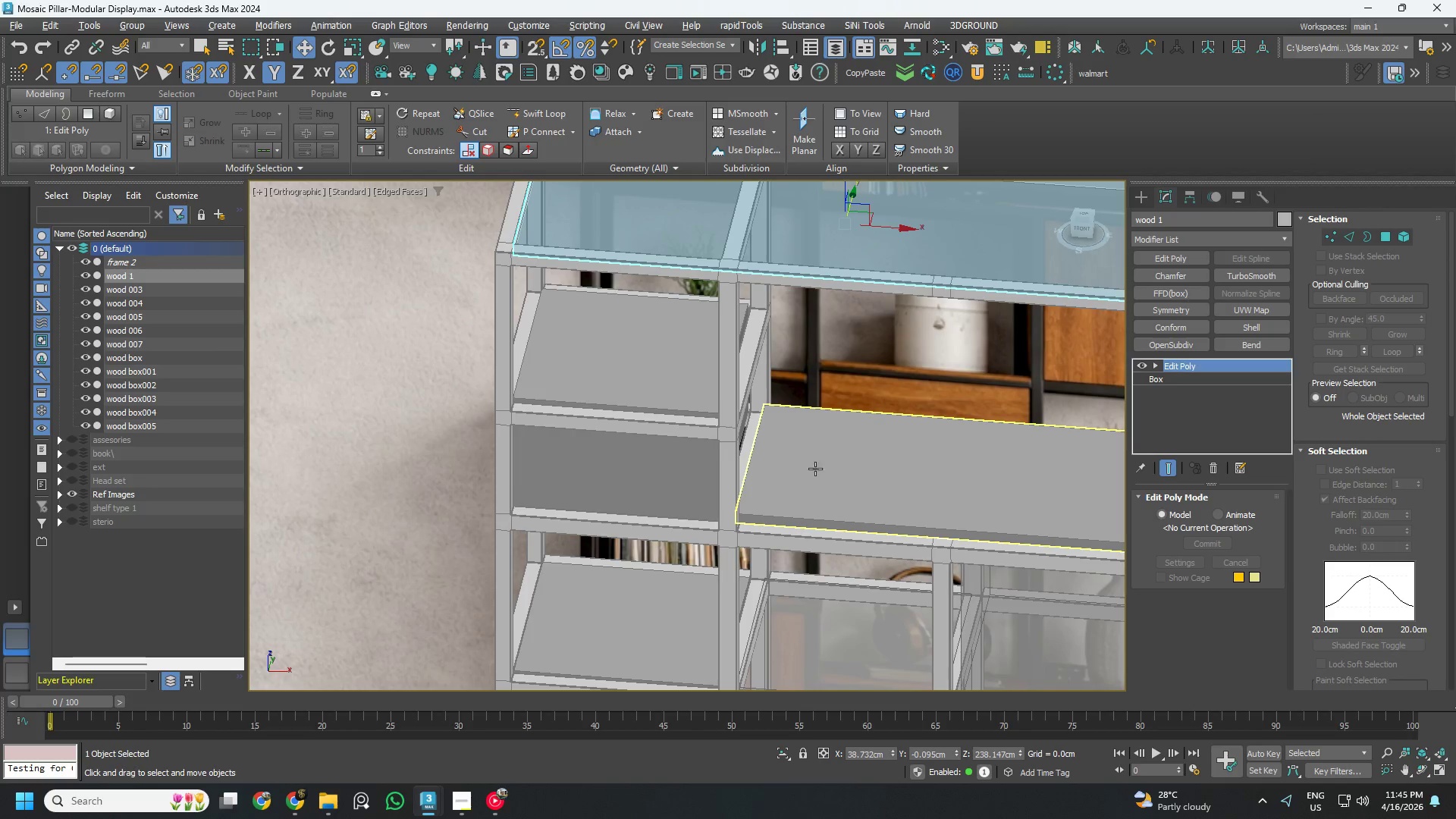 
key(Alt+X)
 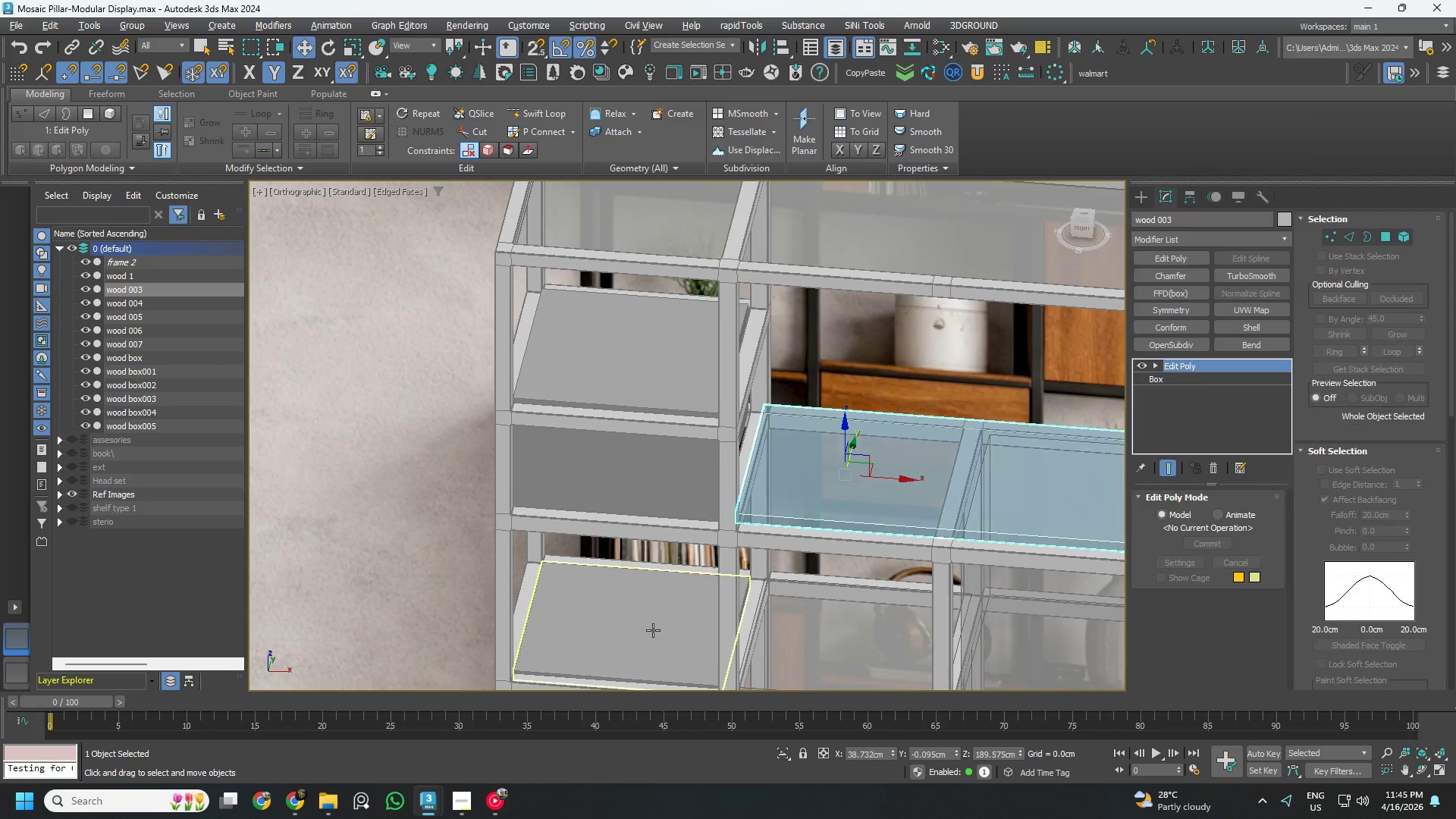 
left_click([653, 630])
 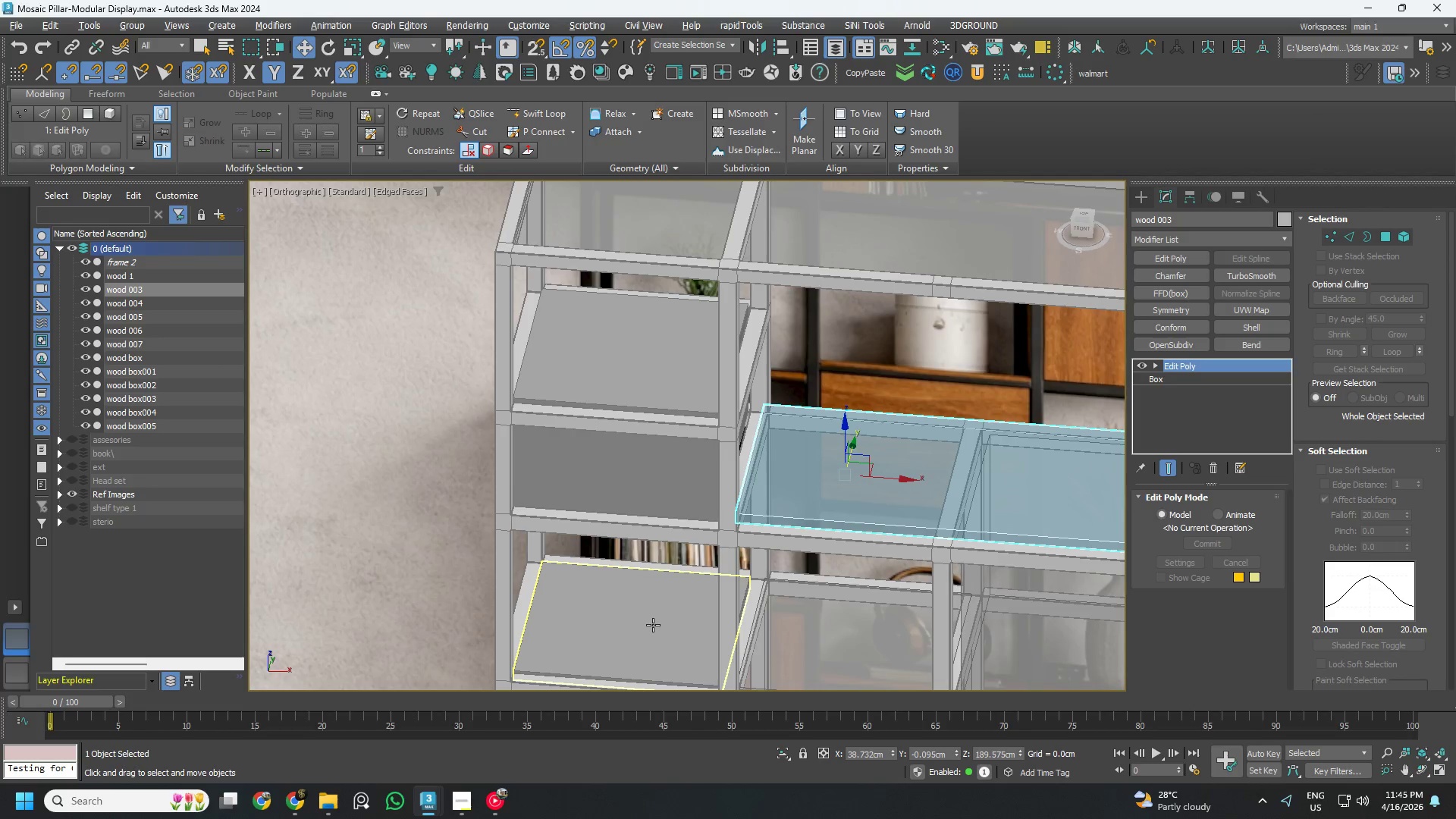 
key(Alt+AltLeft)
 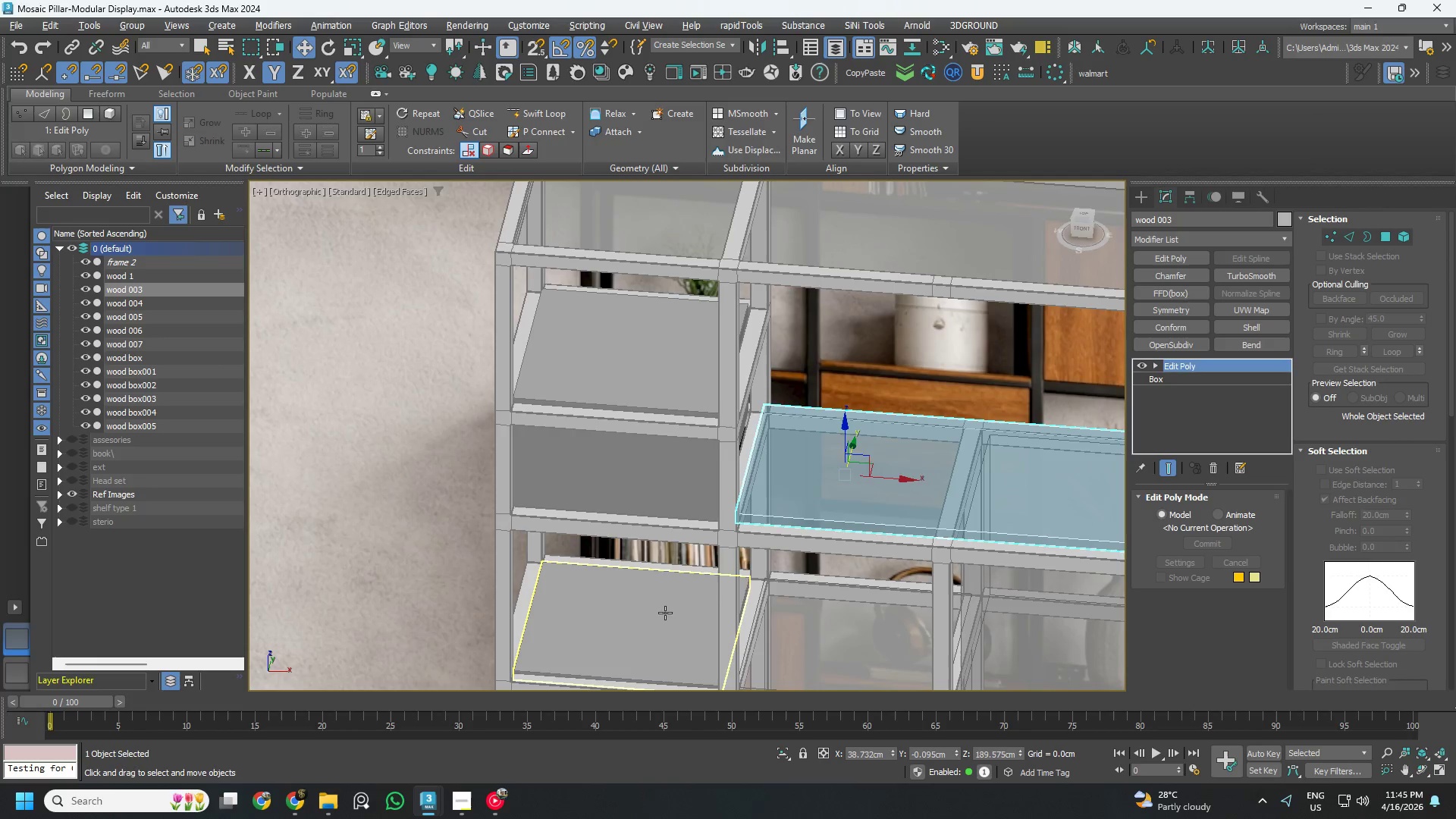 
key(Alt+X)
 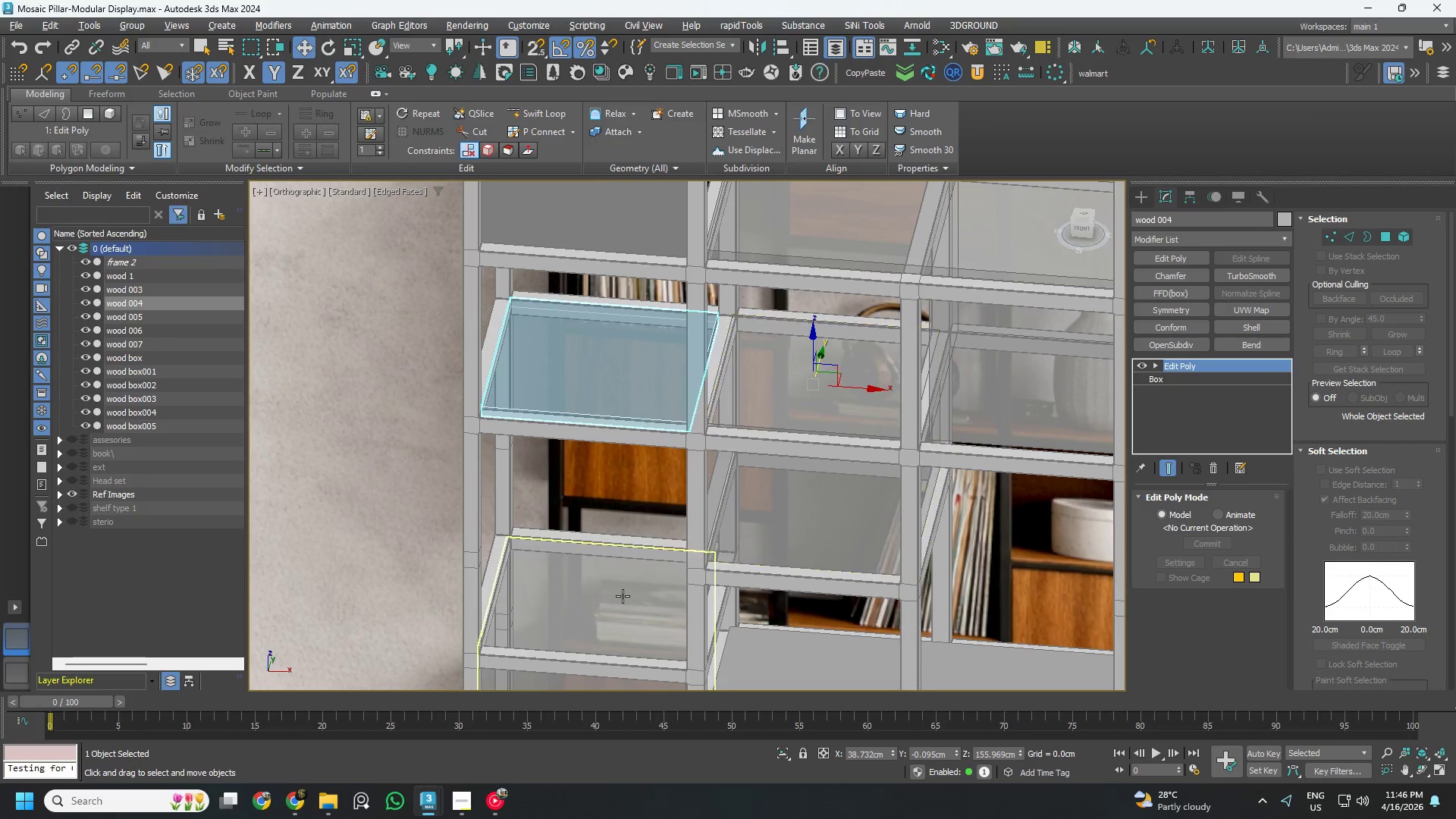 
left_click([800, 547])
 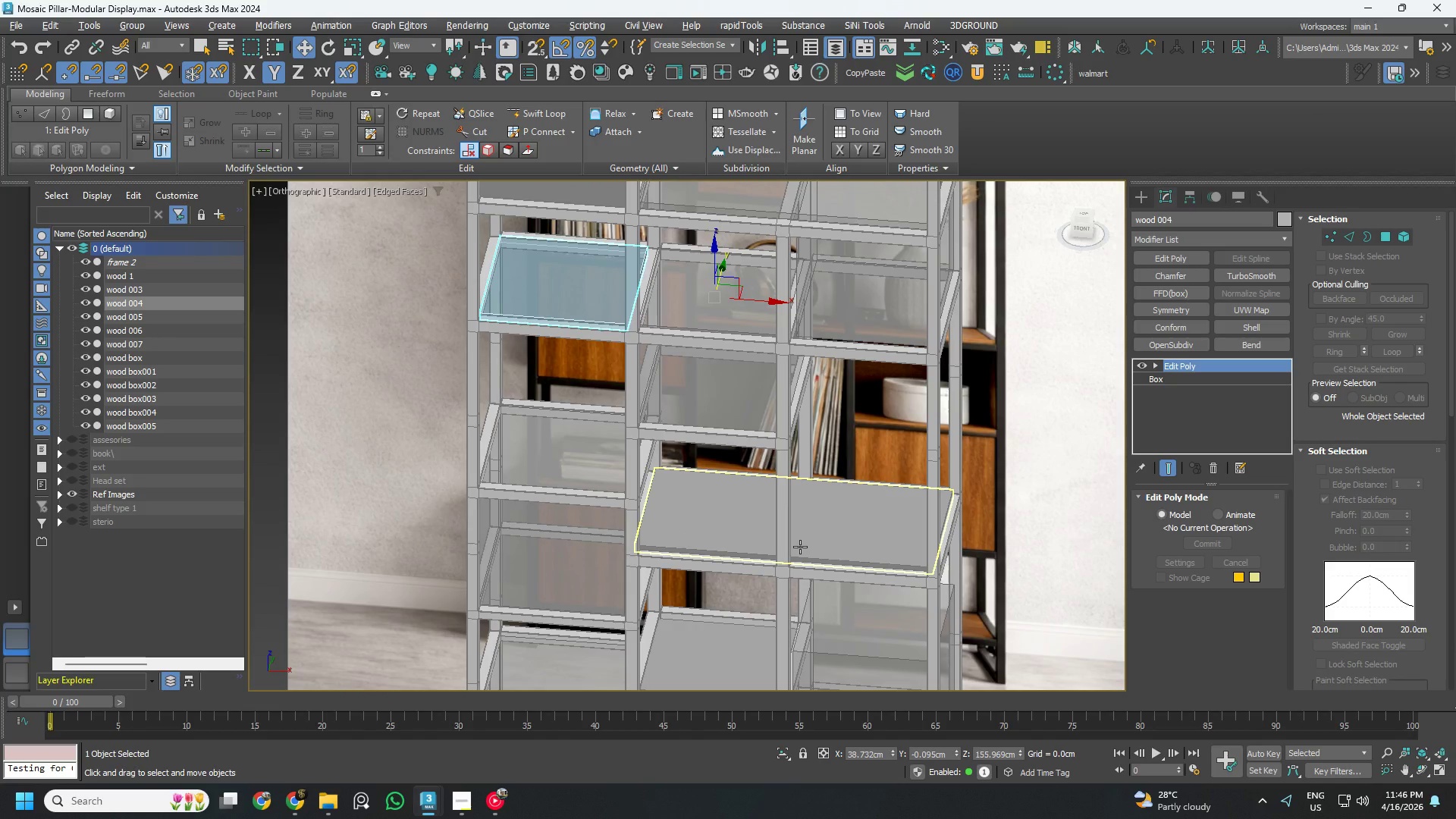 
scroll: coordinate [782, 598], scroll_direction: down, amount: 1.0
 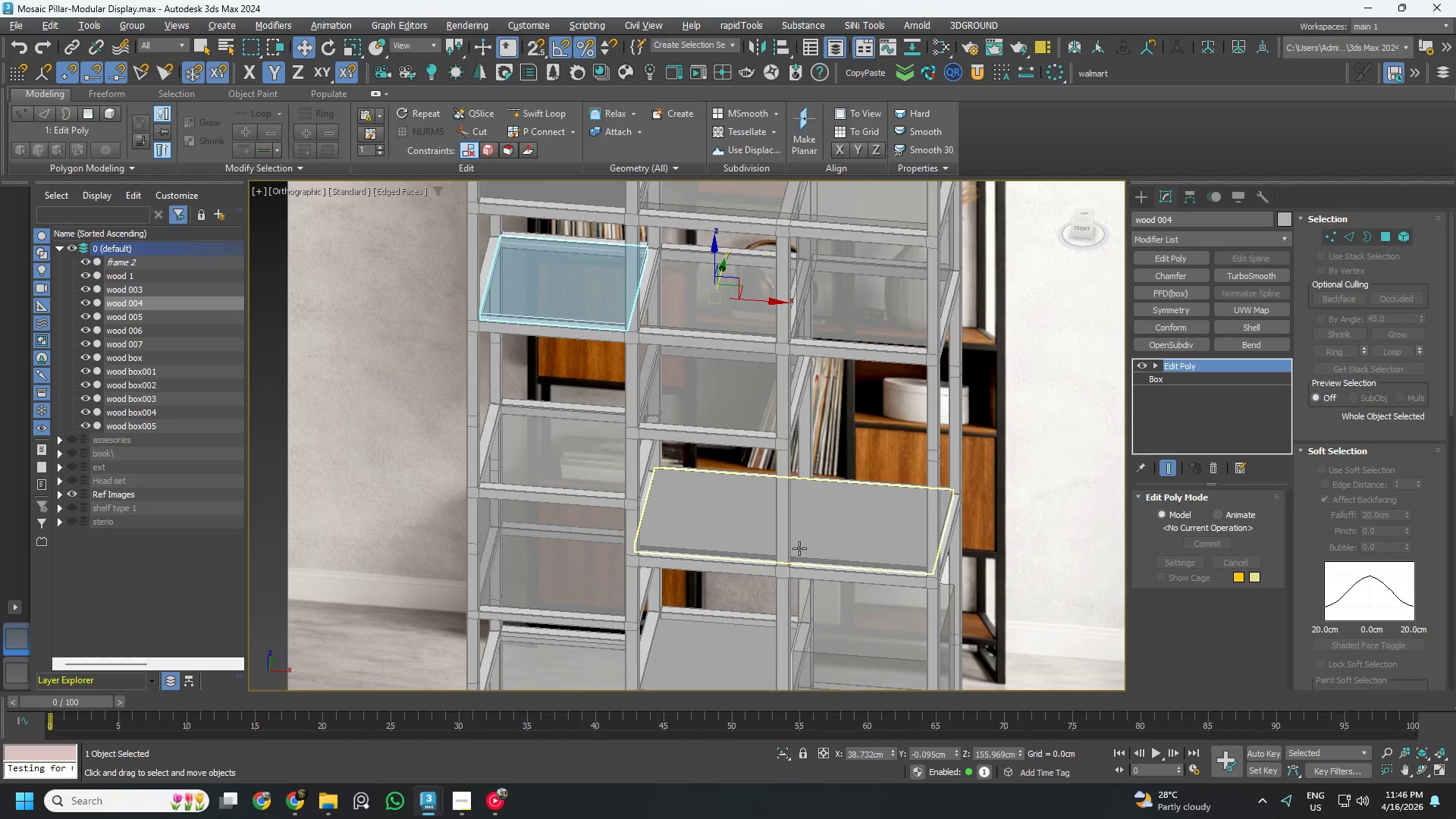 
key(Alt+AltLeft)
 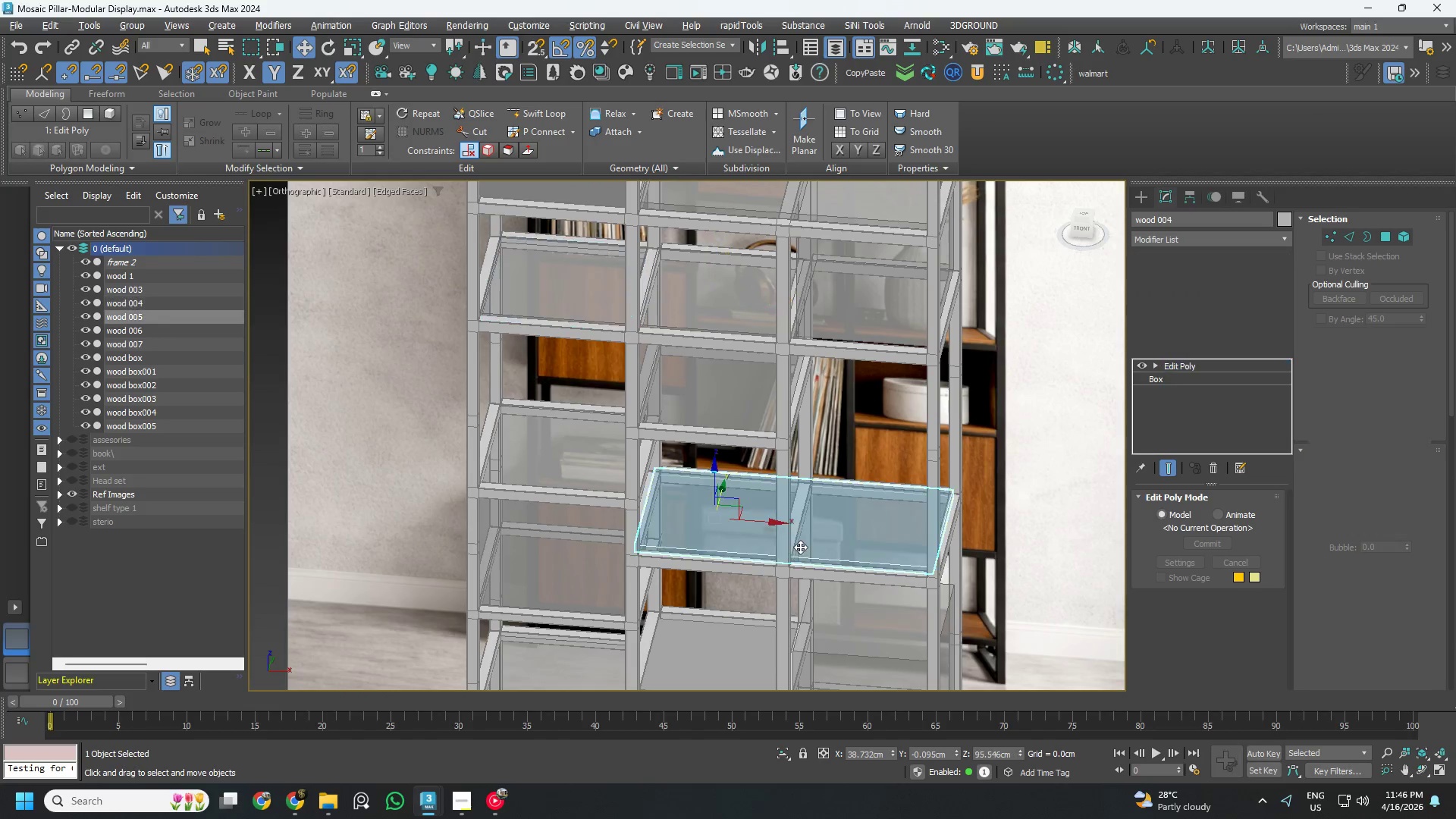 
key(Alt+X)
 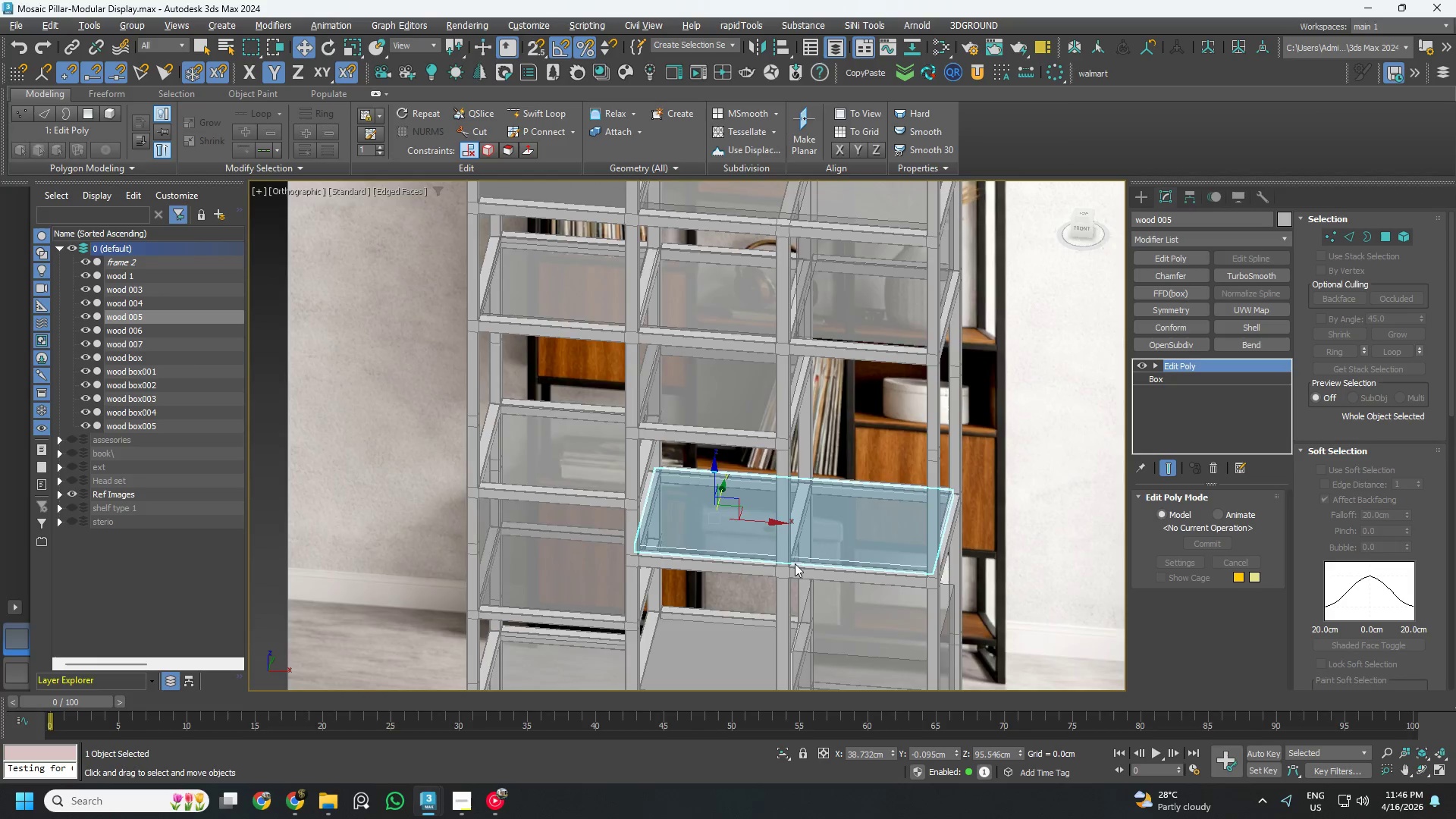 
scroll: coordinate [783, 549], scroll_direction: down, amount: 2.0
 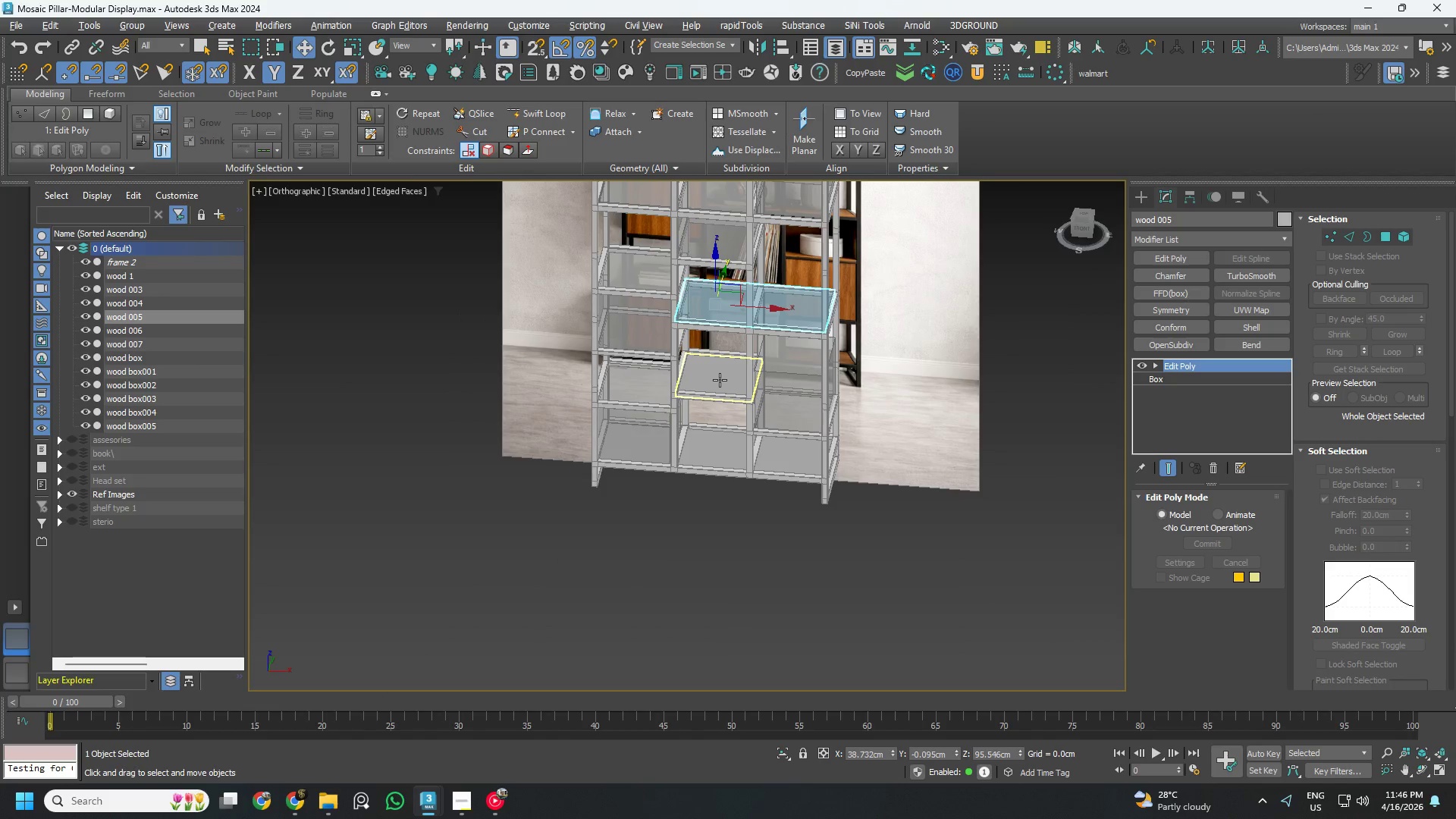 
left_click([720, 377])
 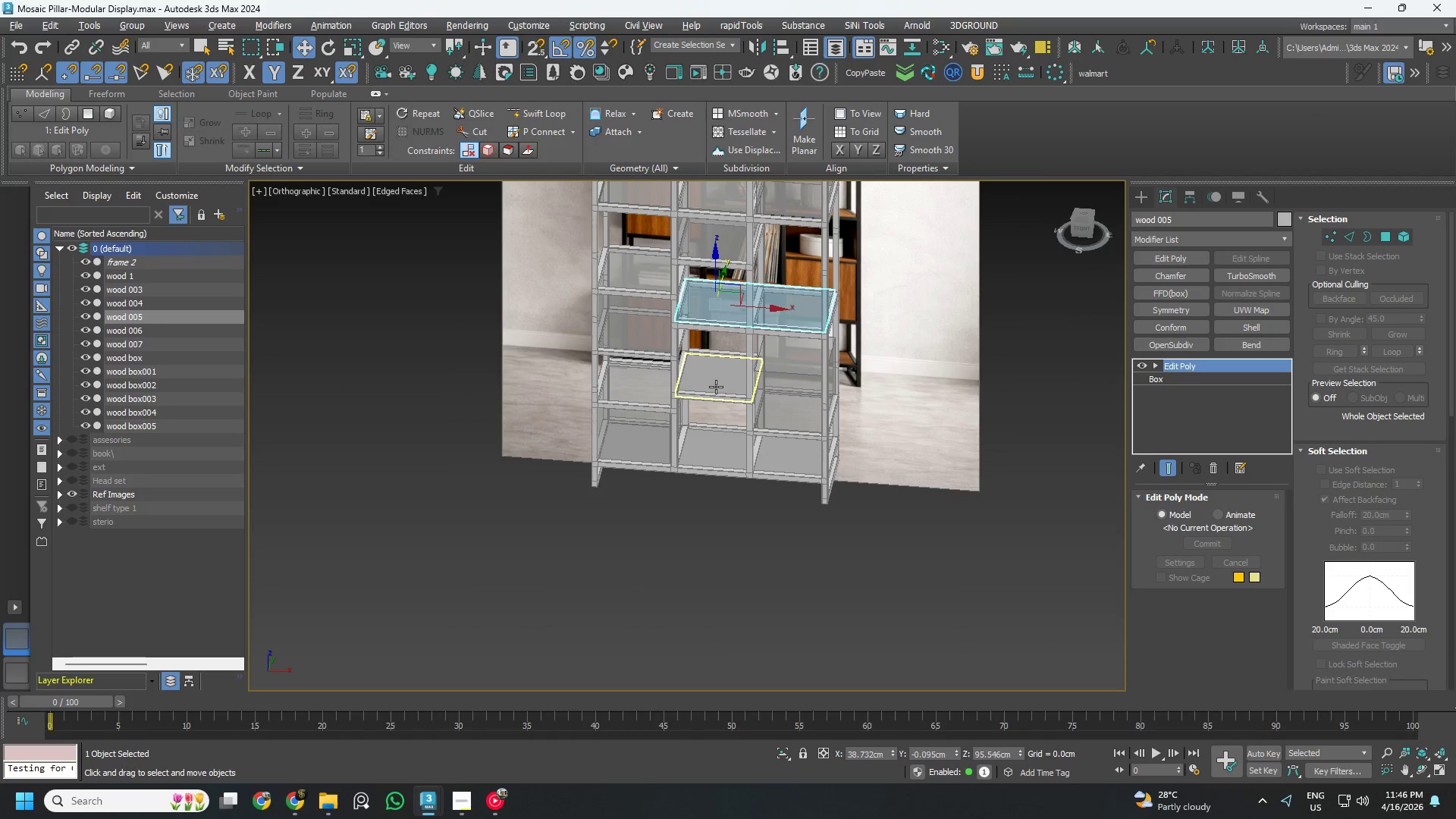 
key(Alt+X)
 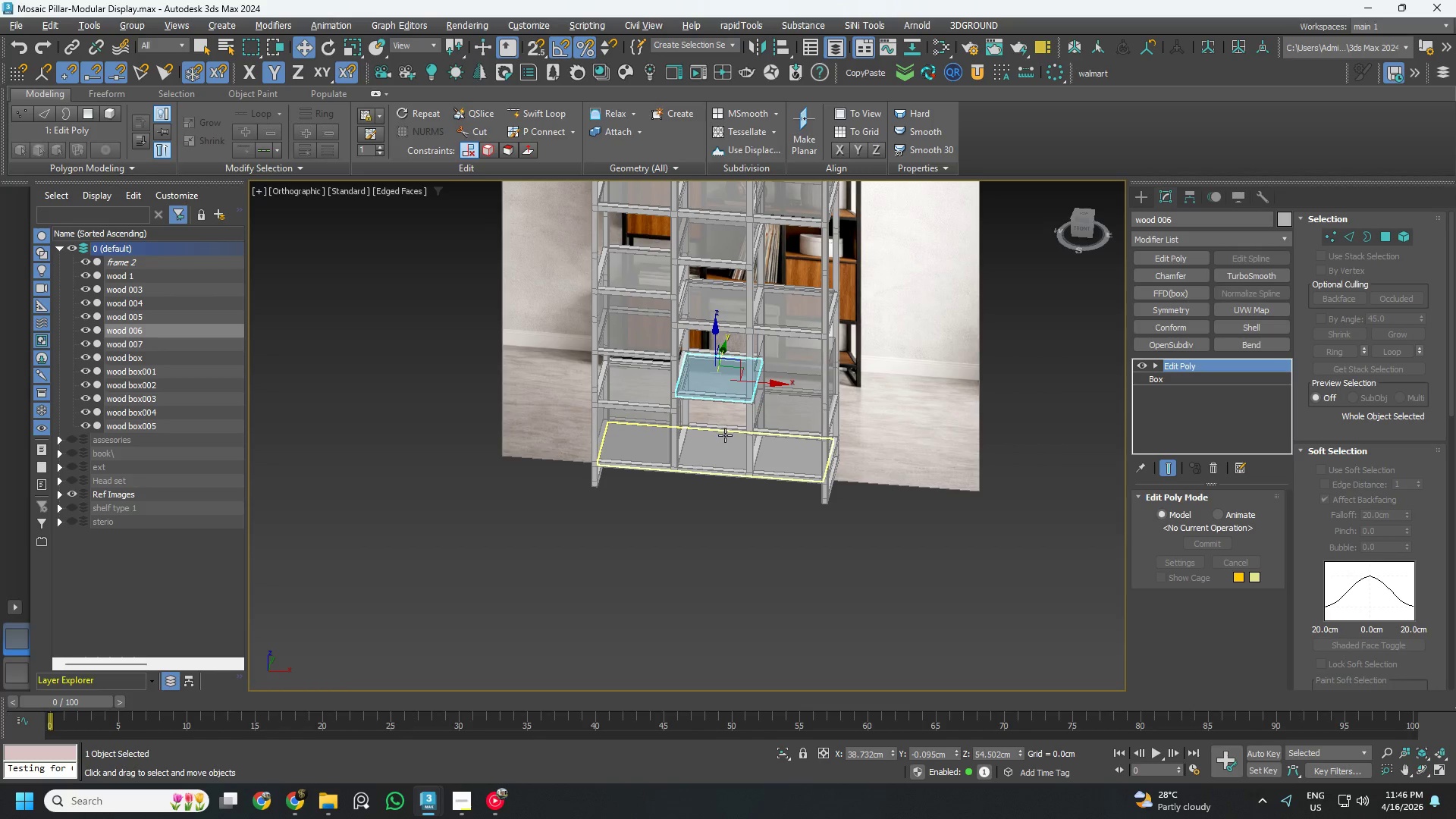 
left_click([725, 435])
 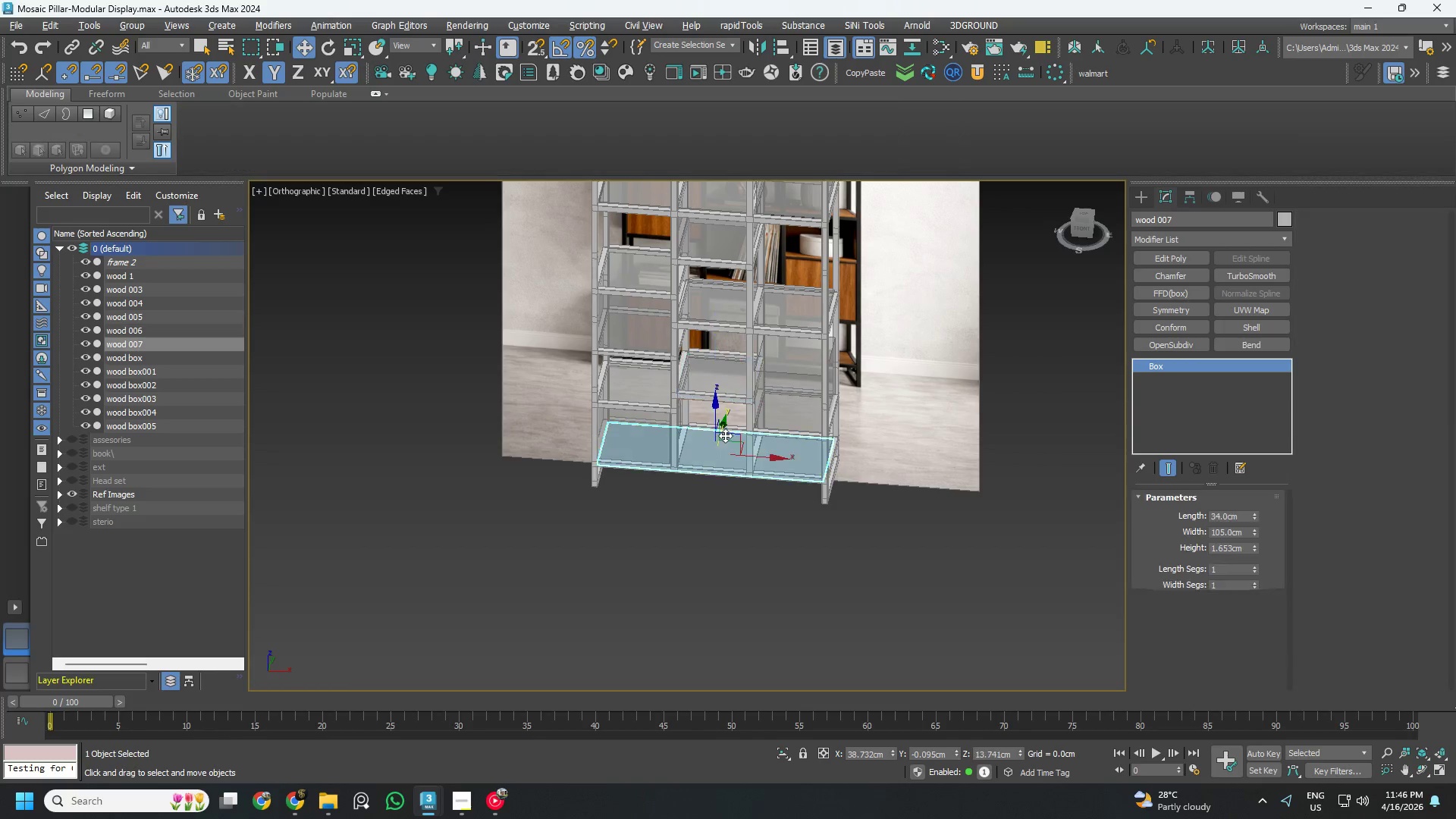 
key(Alt+AltLeft)
 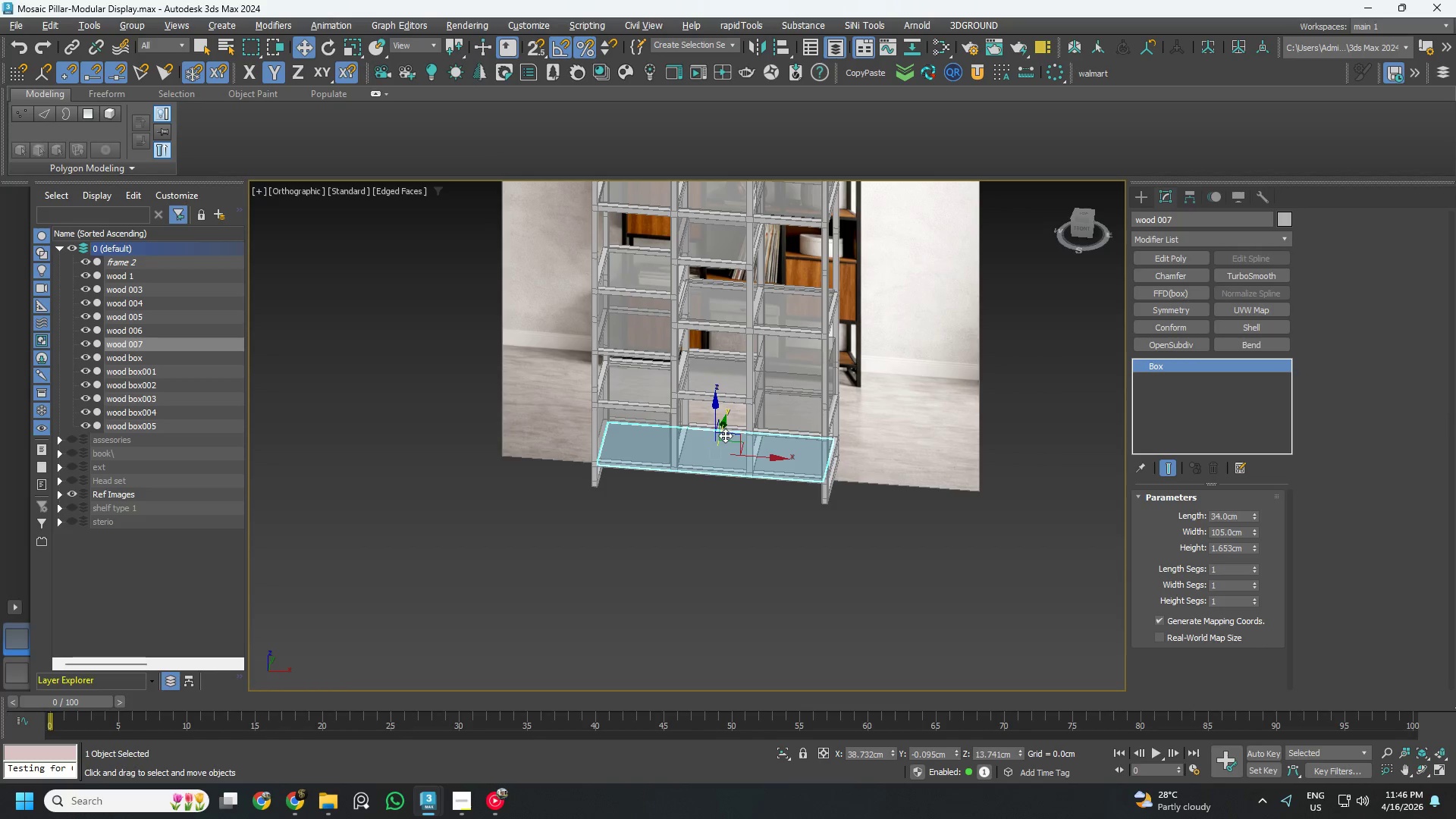 
key(Alt+X)
 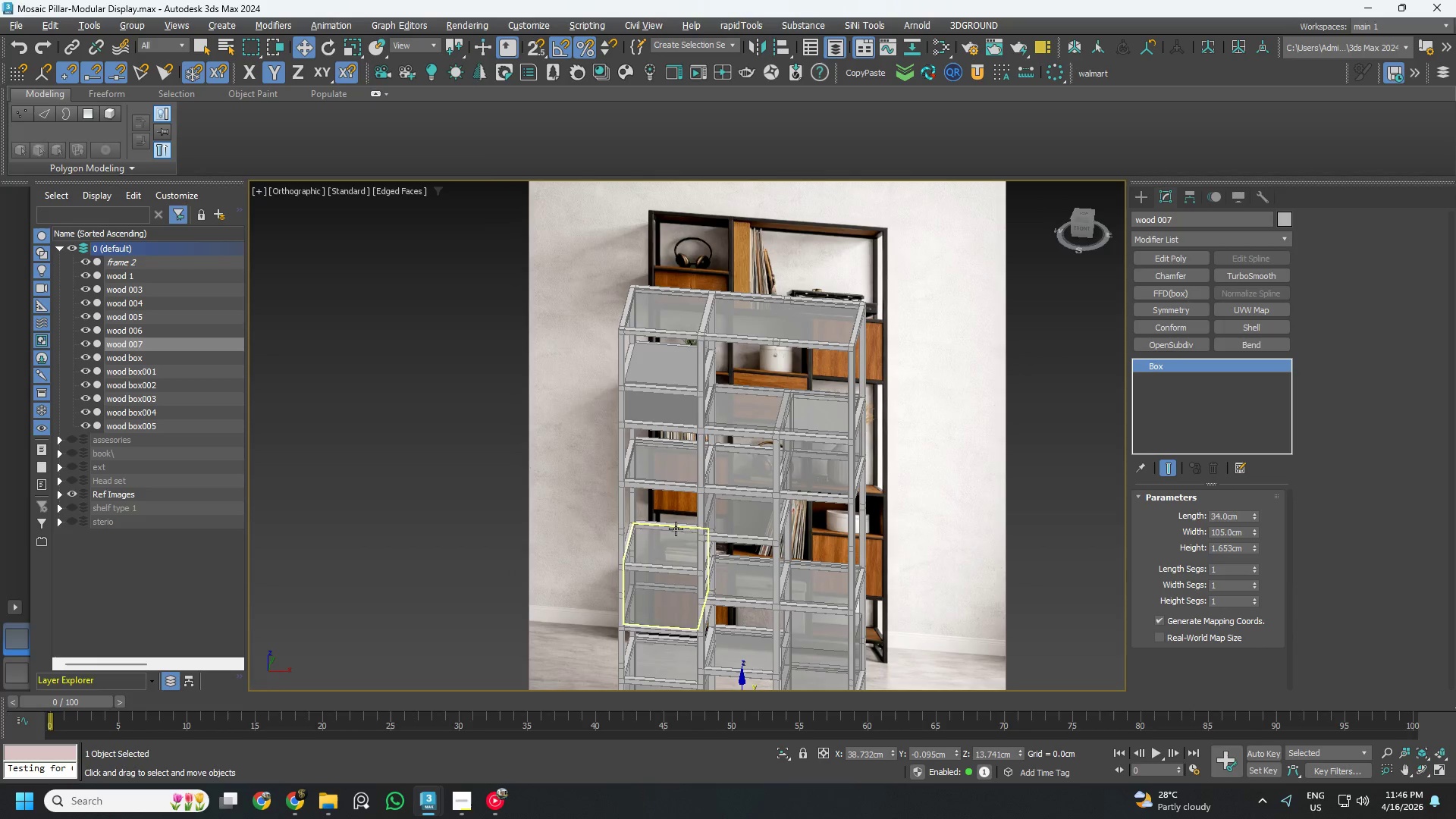 
left_click([681, 410])
 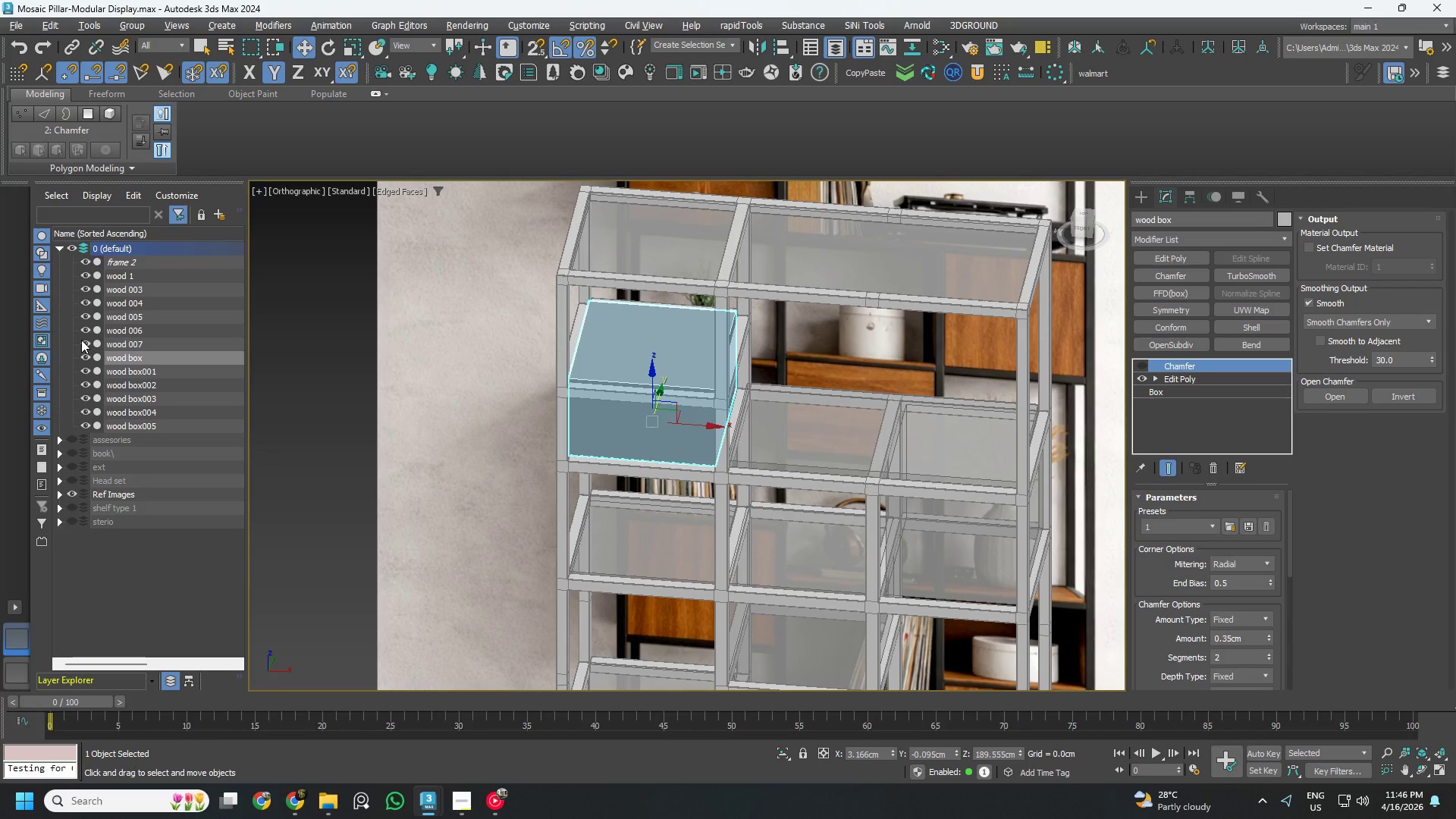 
scroll: coordinate [680, 394], scroll_direction: up, amount: 2.0
 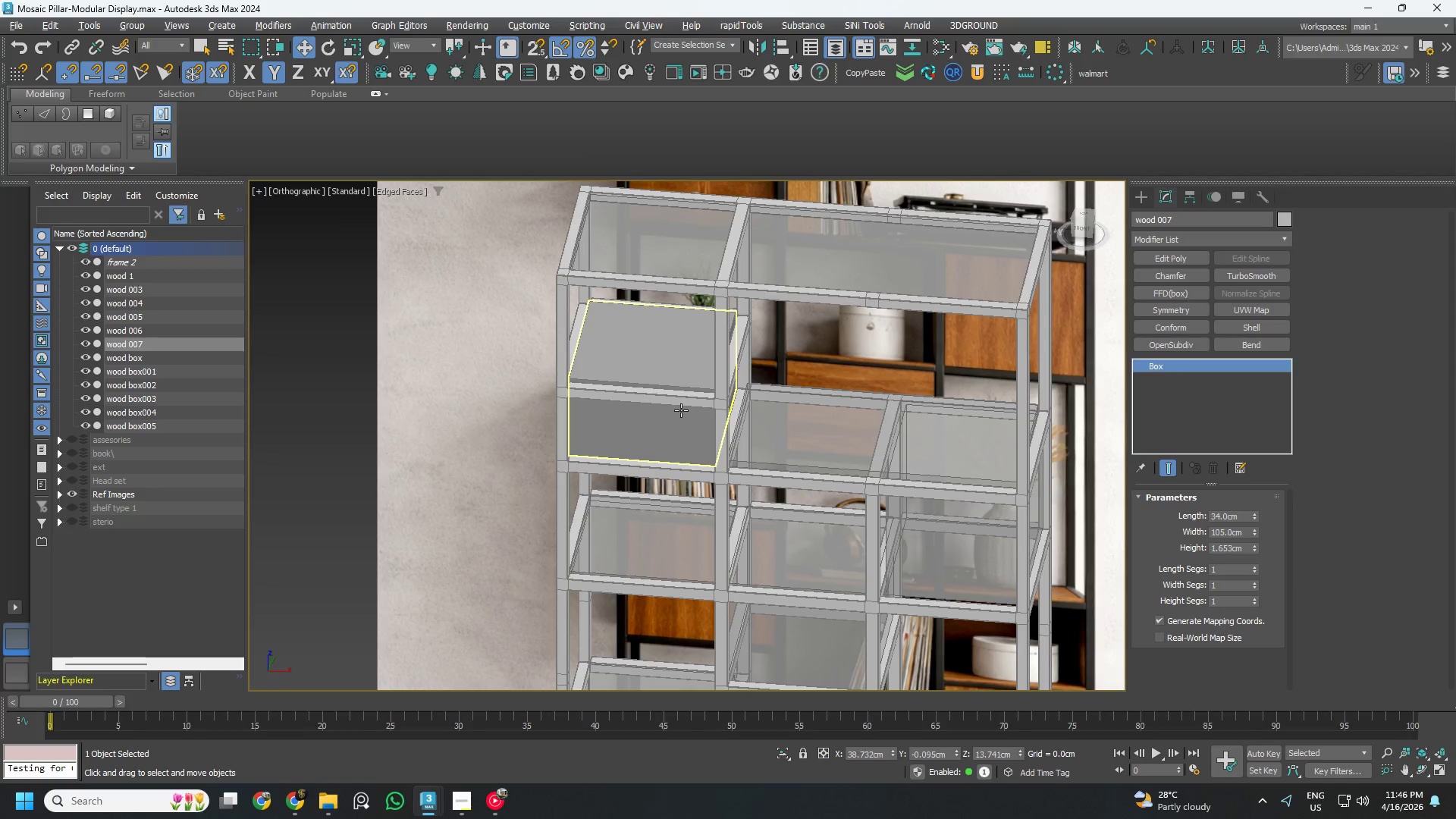 
double_click([82, 328])
 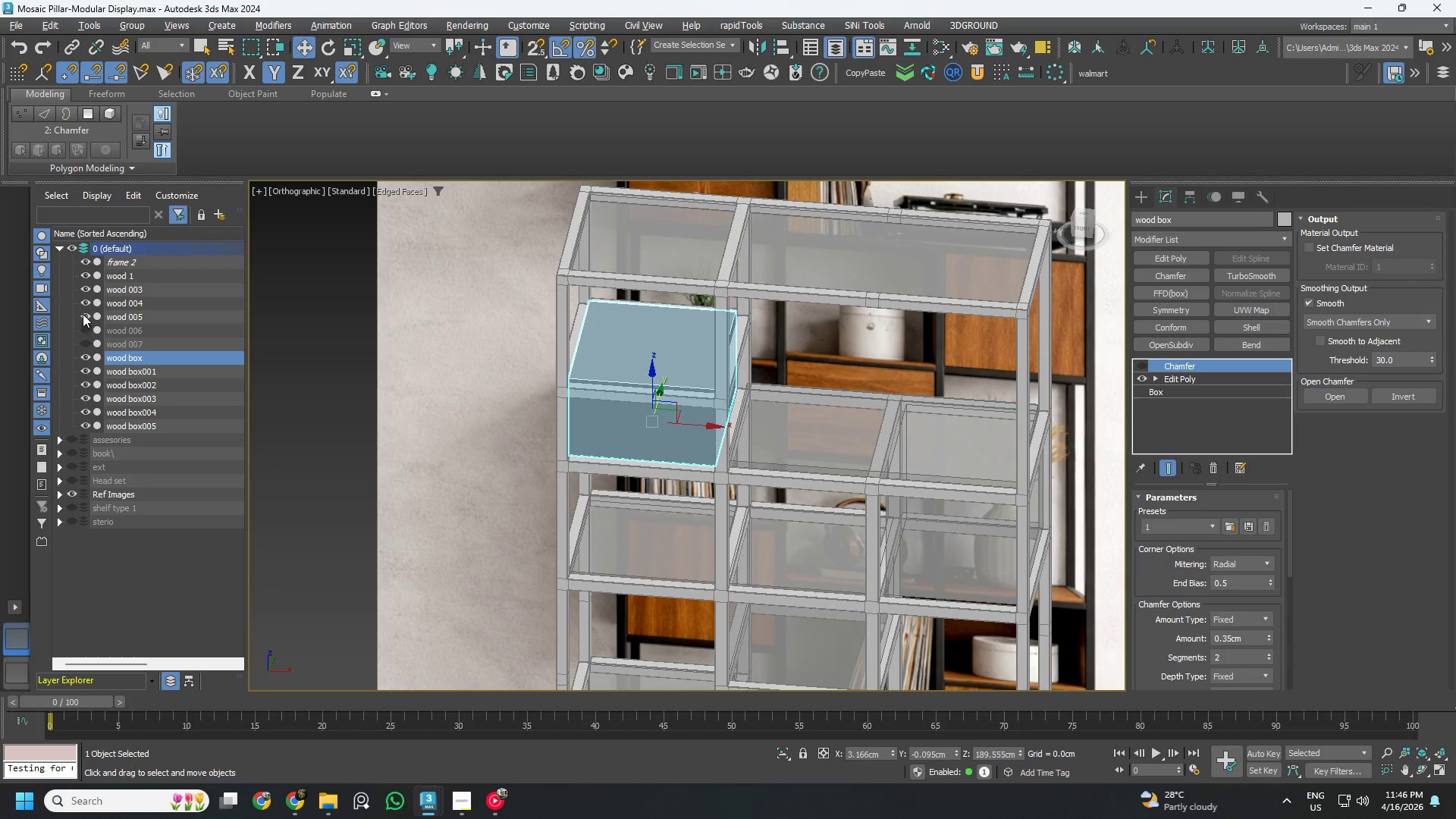 
triple_click([83, 312])
 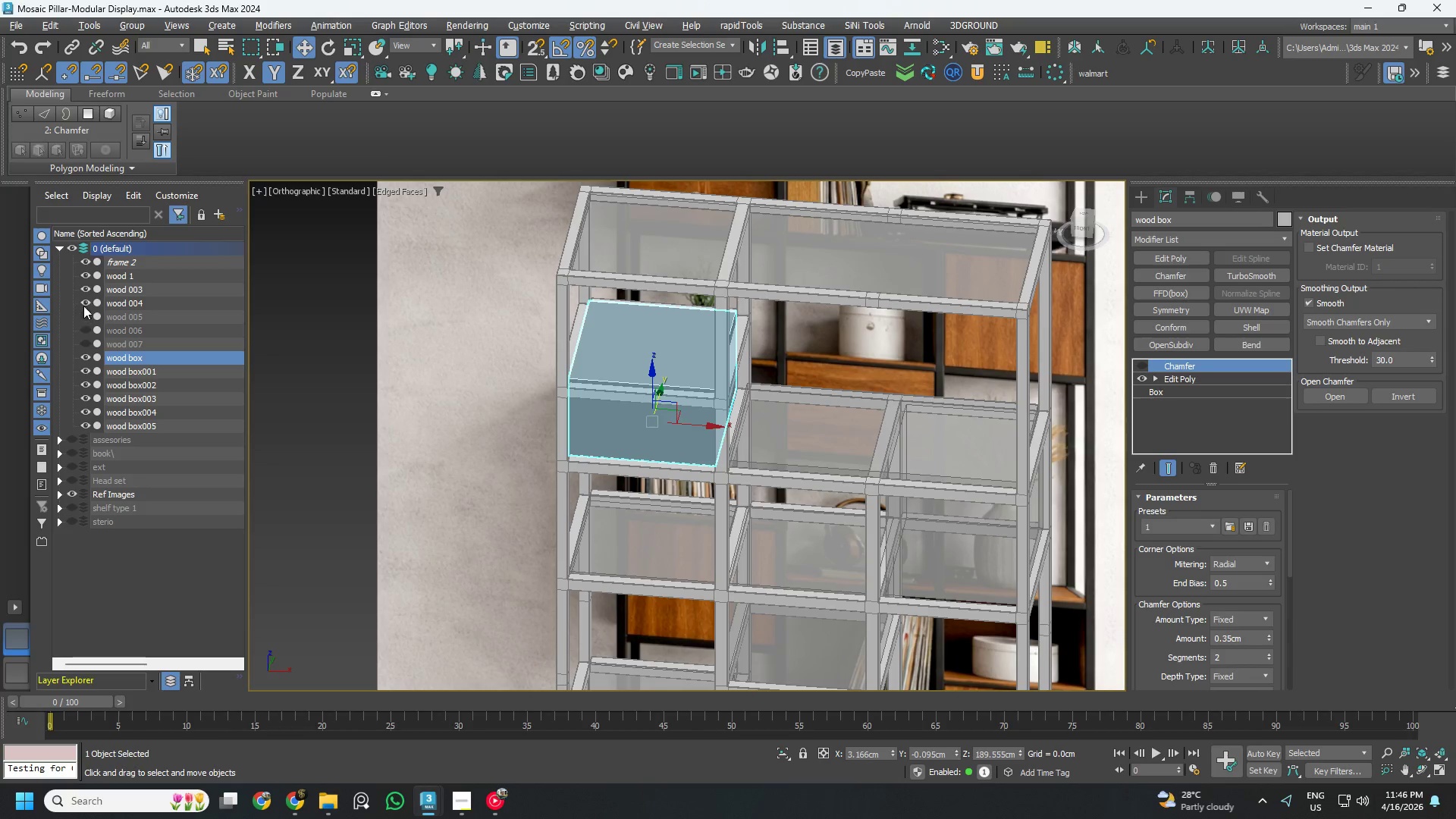 
triple_click([83, 296])
 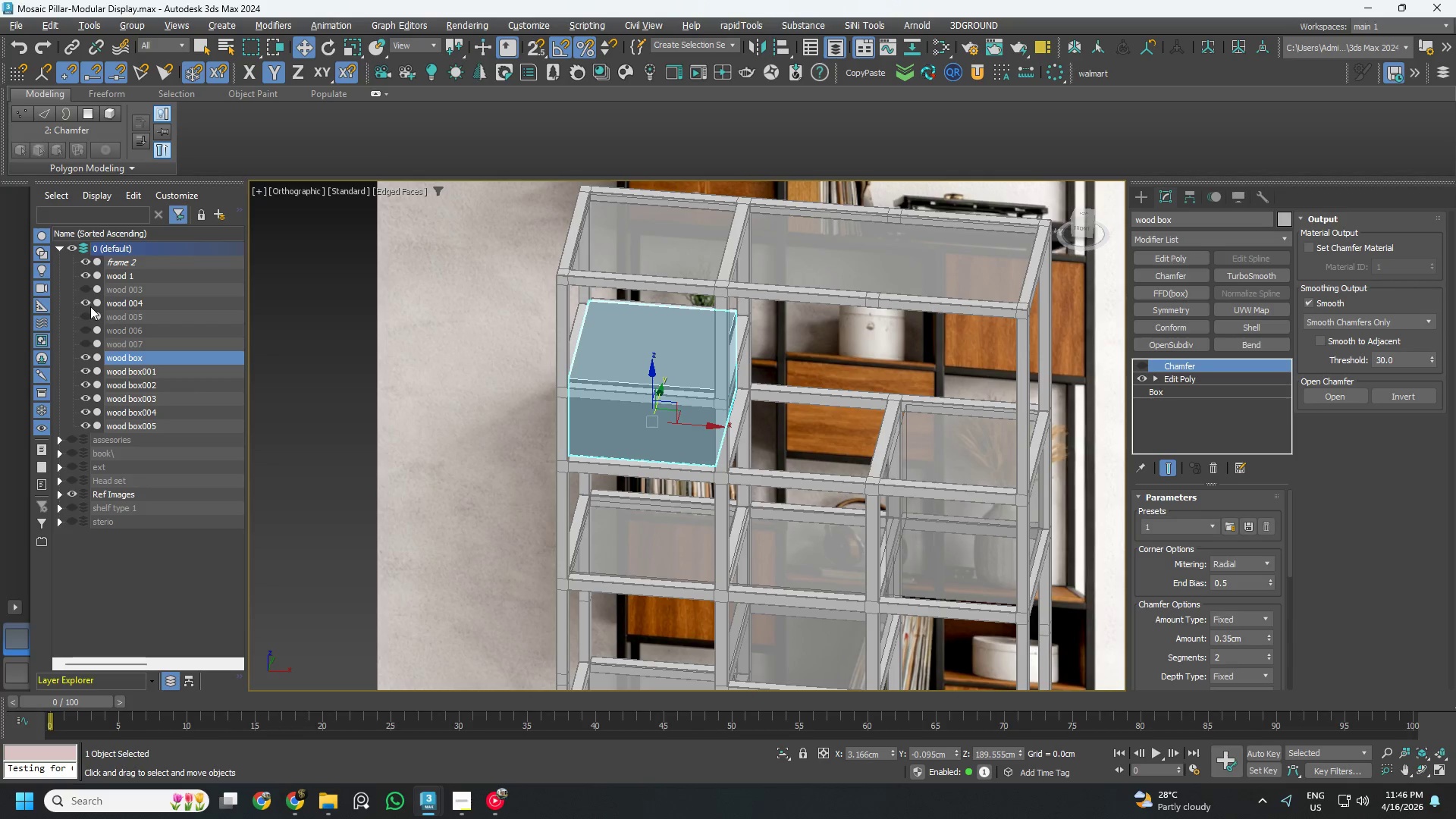 
left_click([87, 305])
 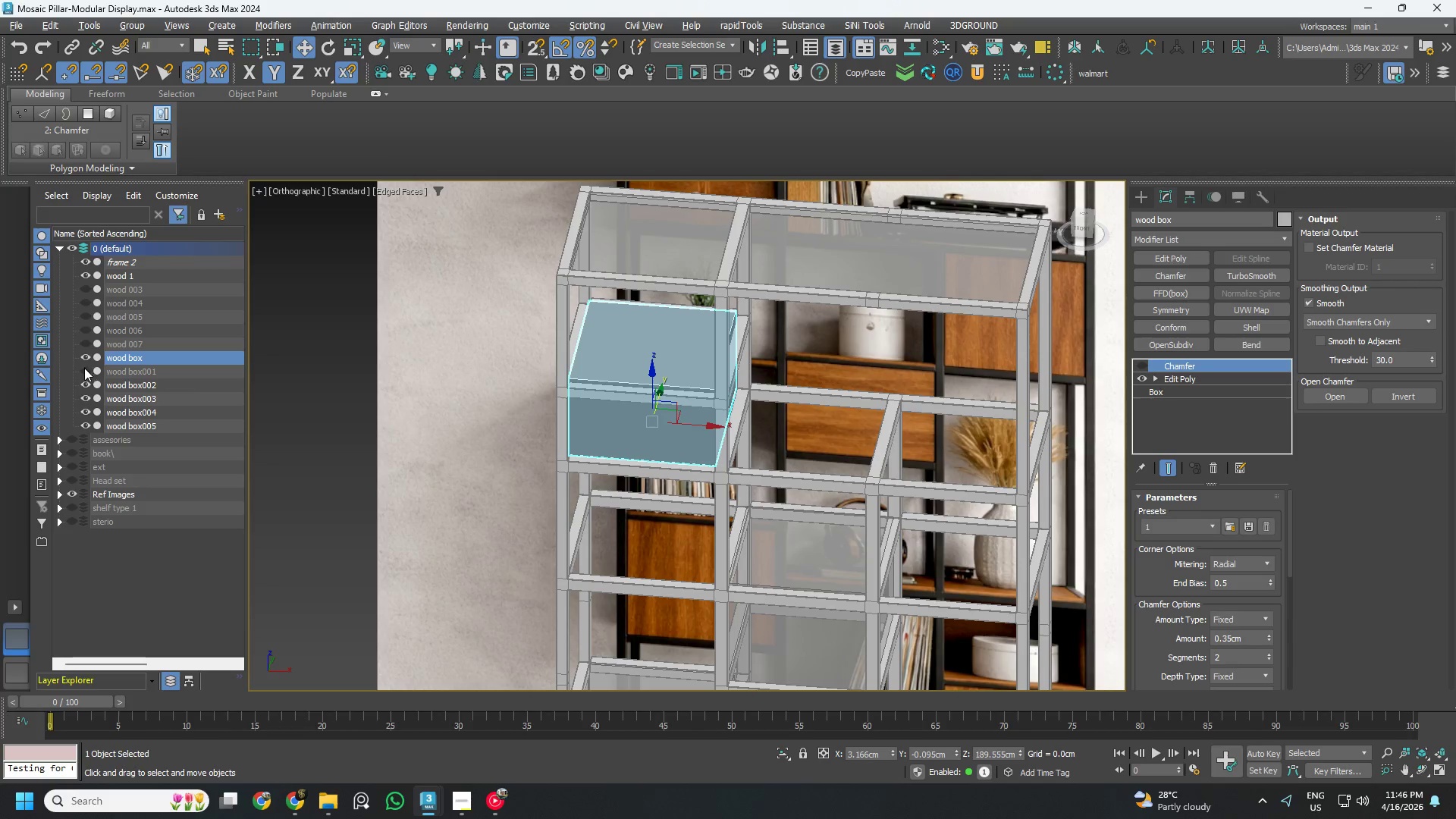 
double_click([83, 380])
 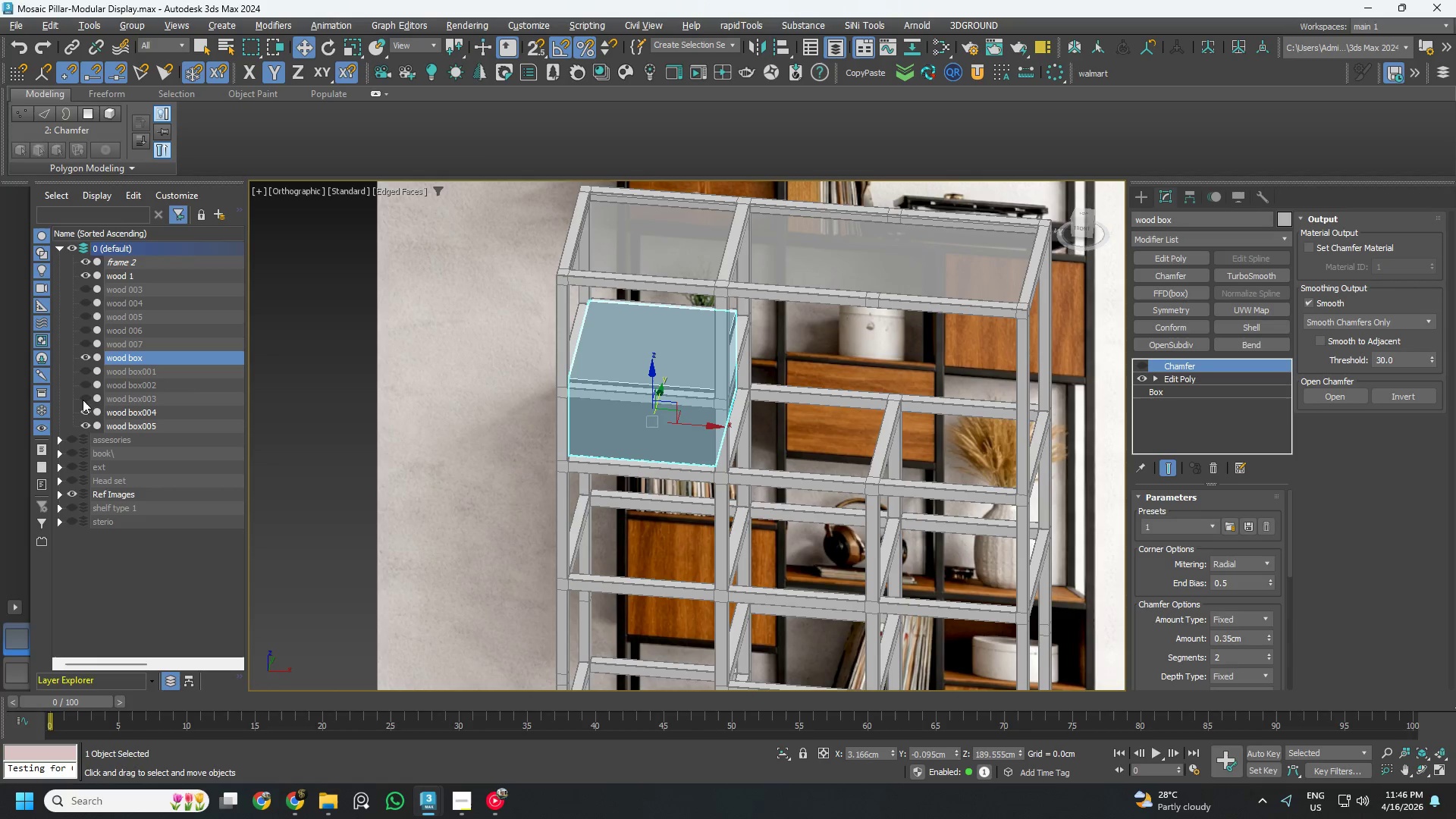 
double_click([83, 411])
 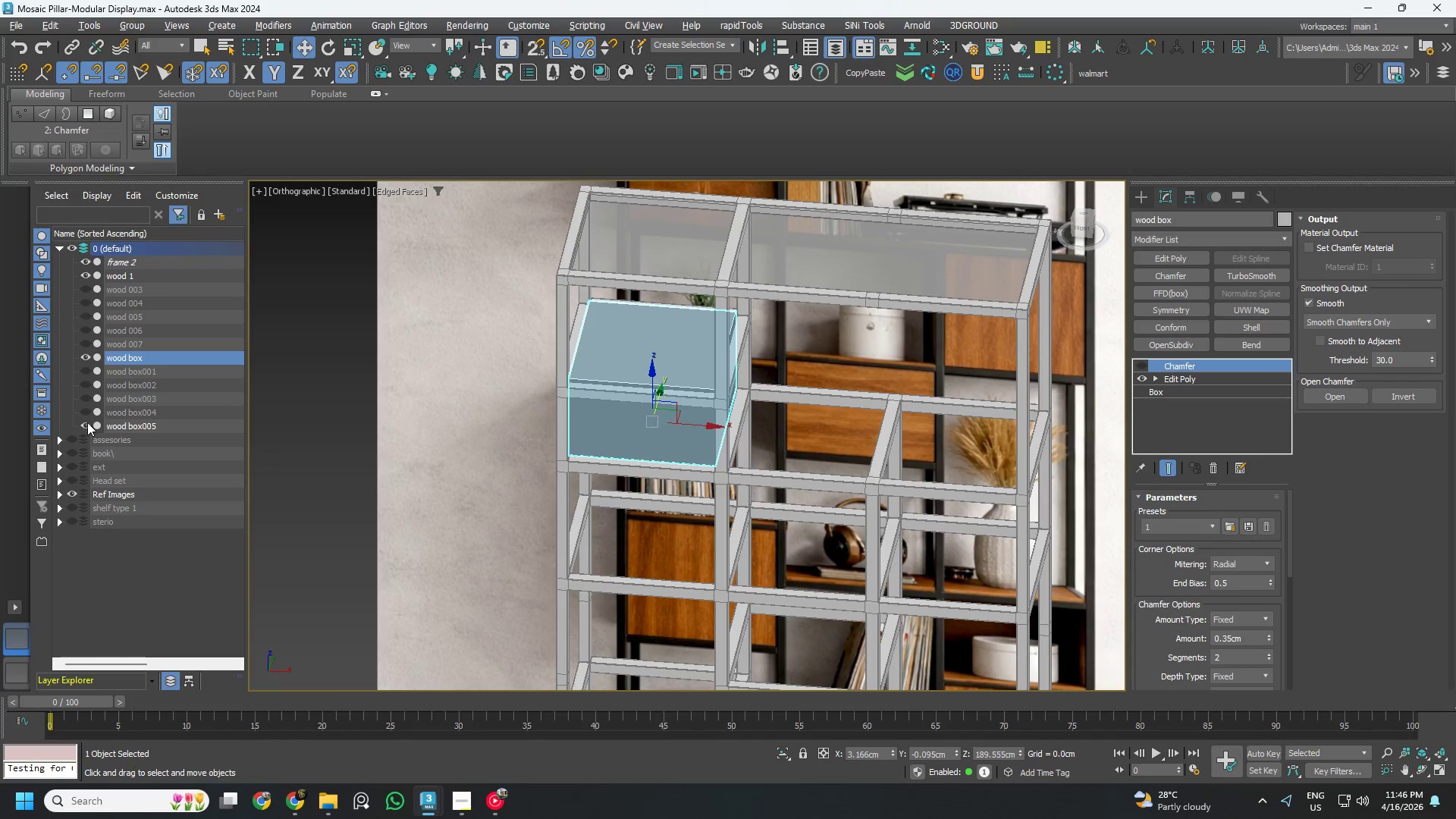 
triple_click([87, 422])
 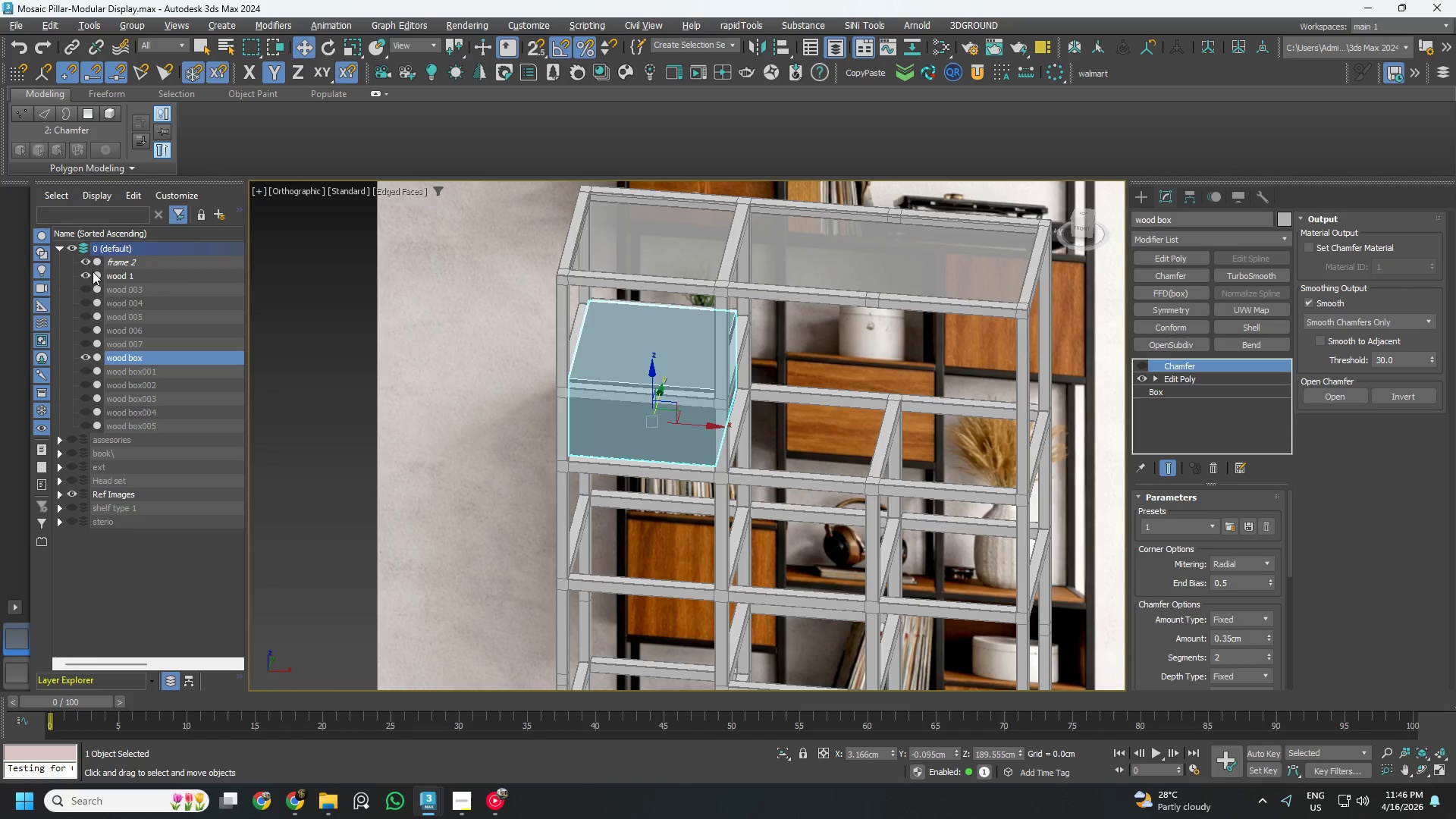 
left_click([87, 274])
 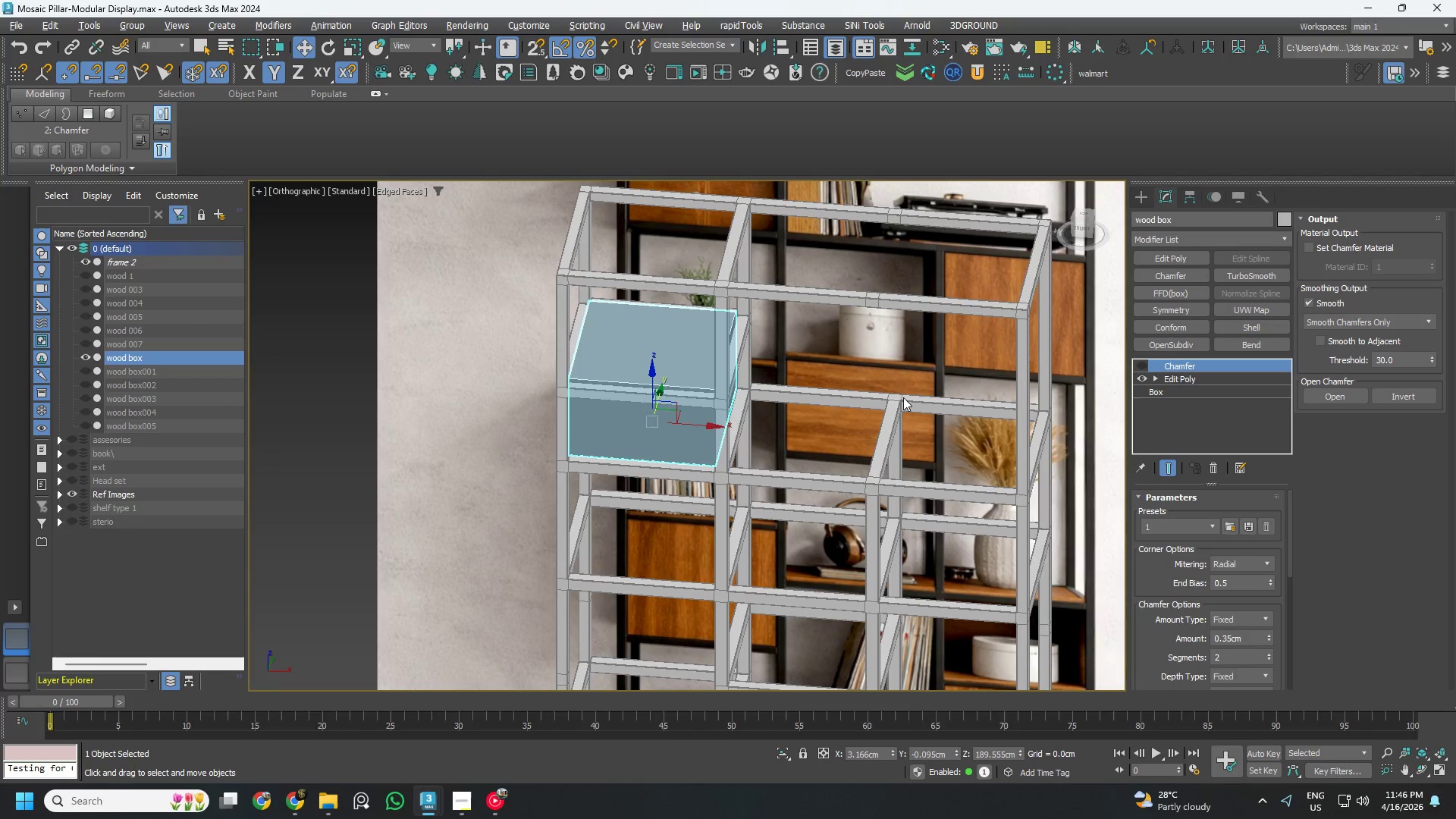 
hold_key(key=AltLeft, duration=0.47)
 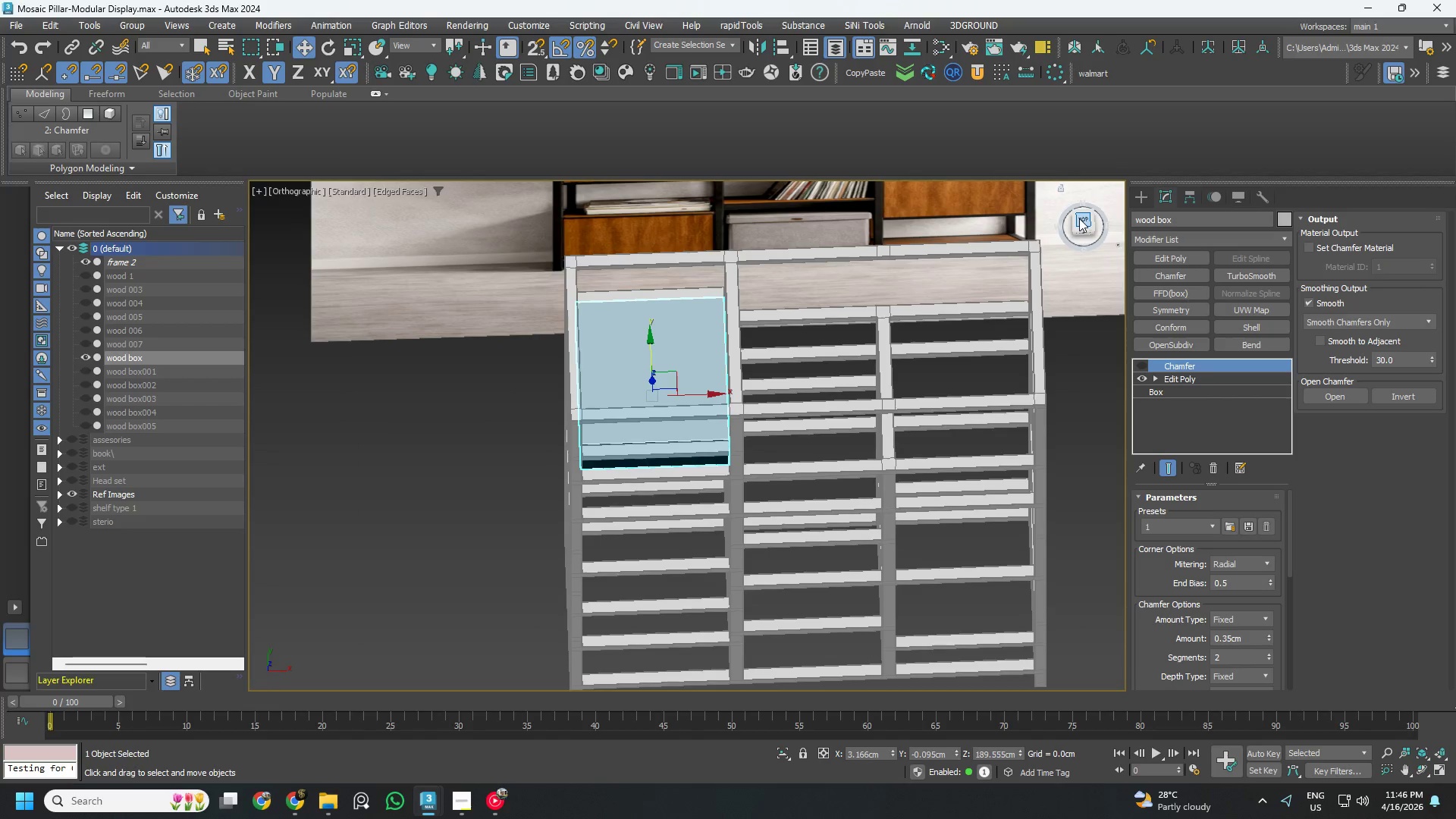 
left_click([1082, 218])
 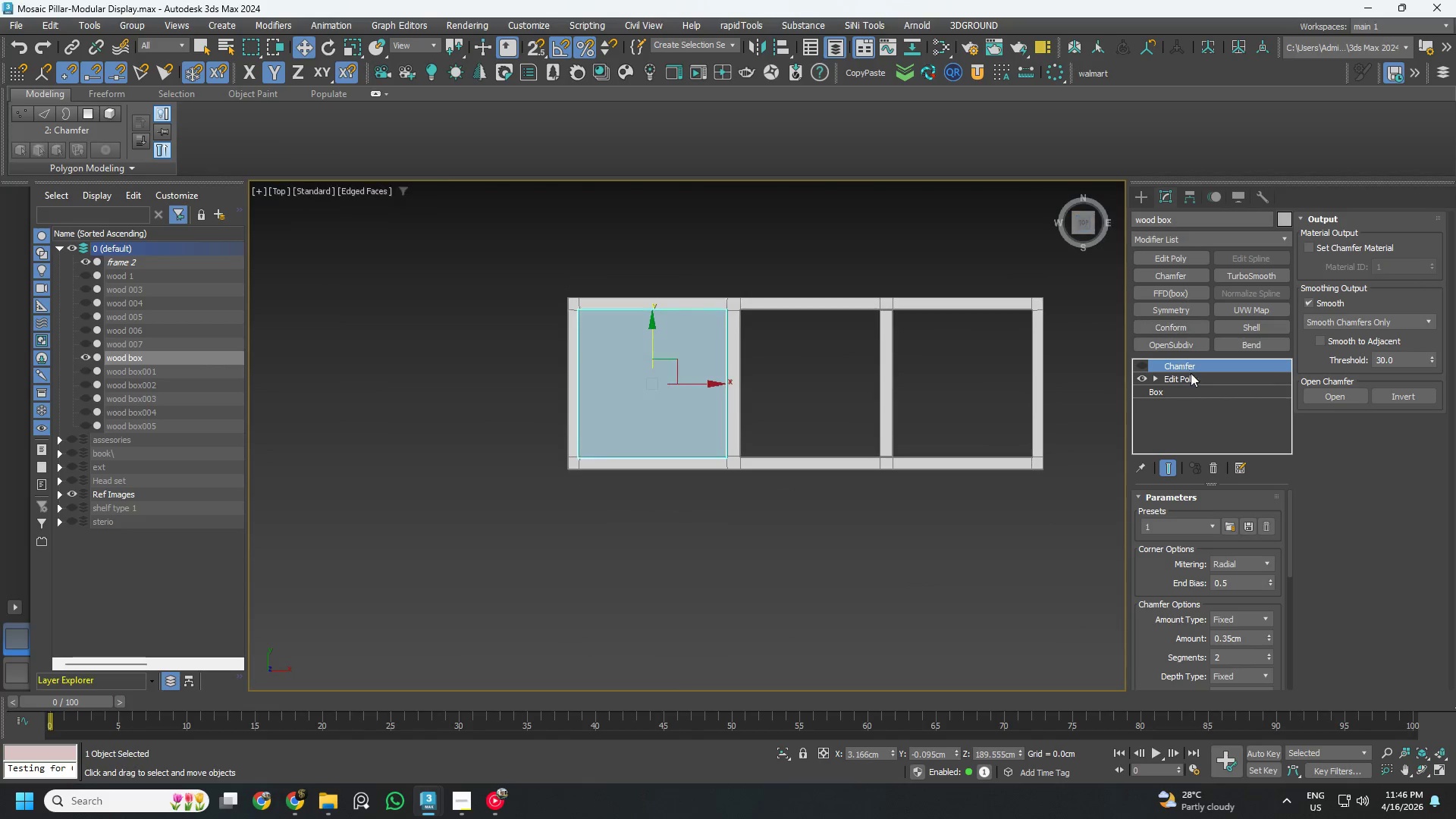 
left_click([1191, 374])
 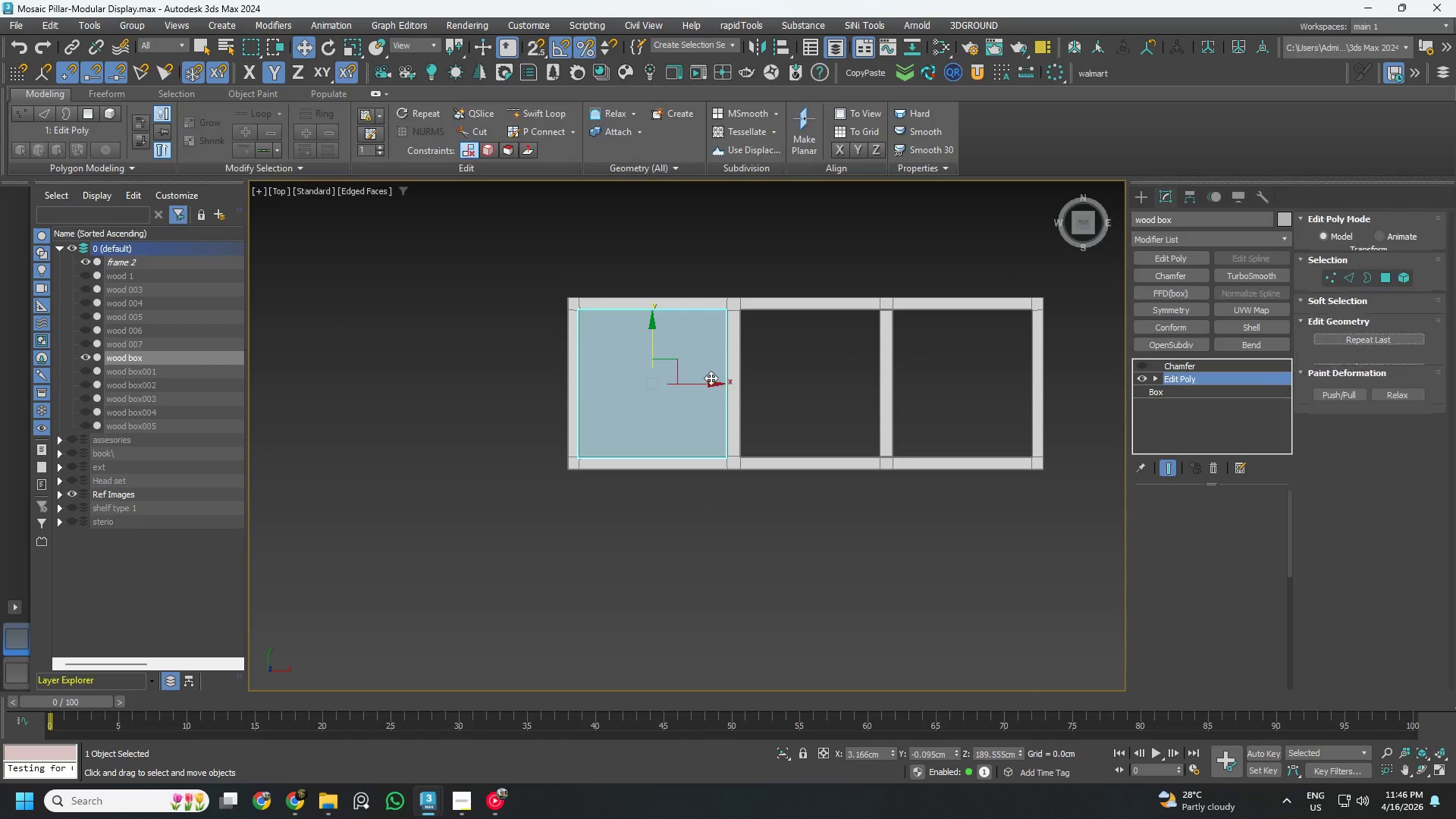 
key(1)
 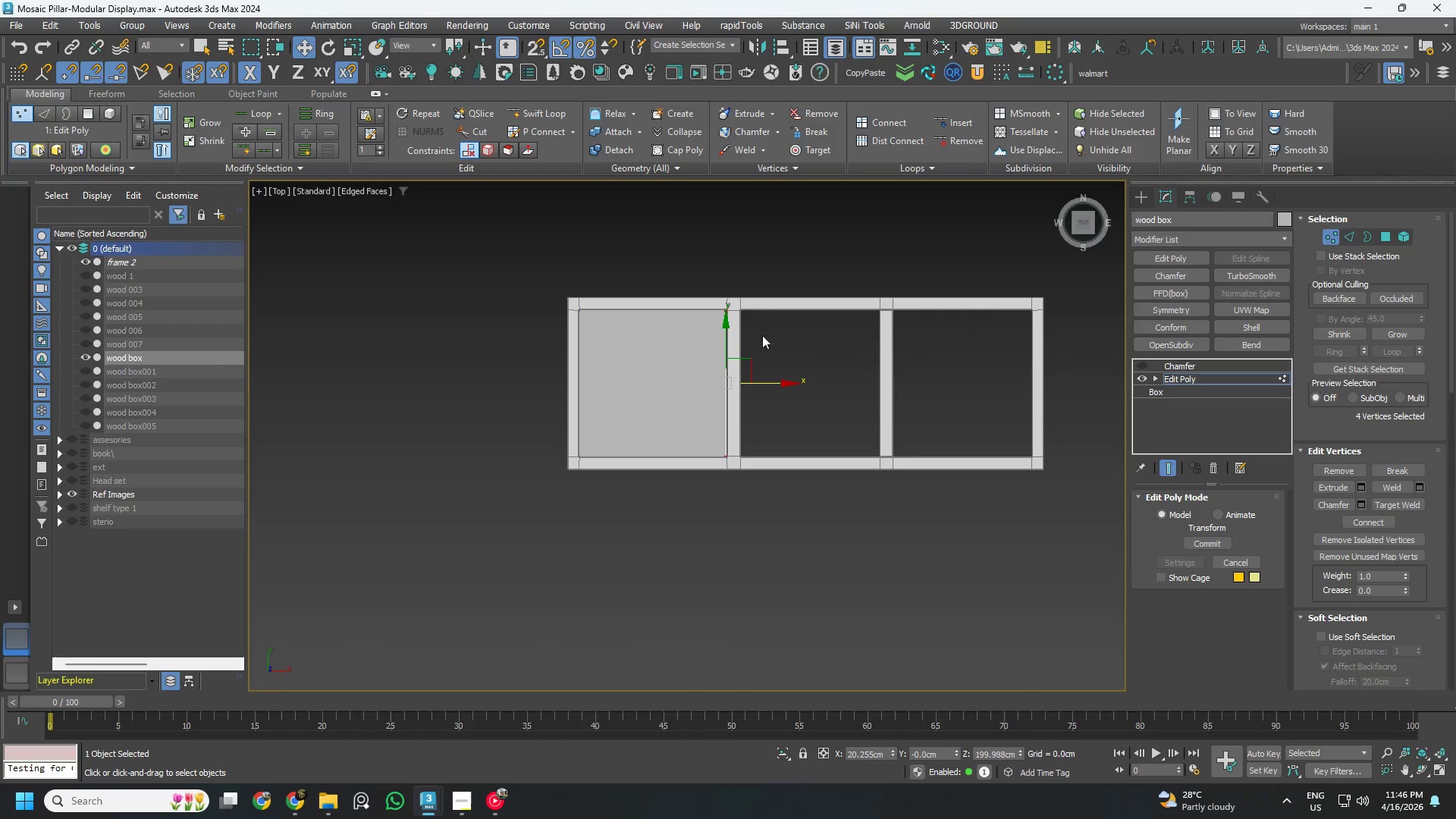 
scroll: coordinate [723, 312], scroll_direction: up, amount: 2.0
 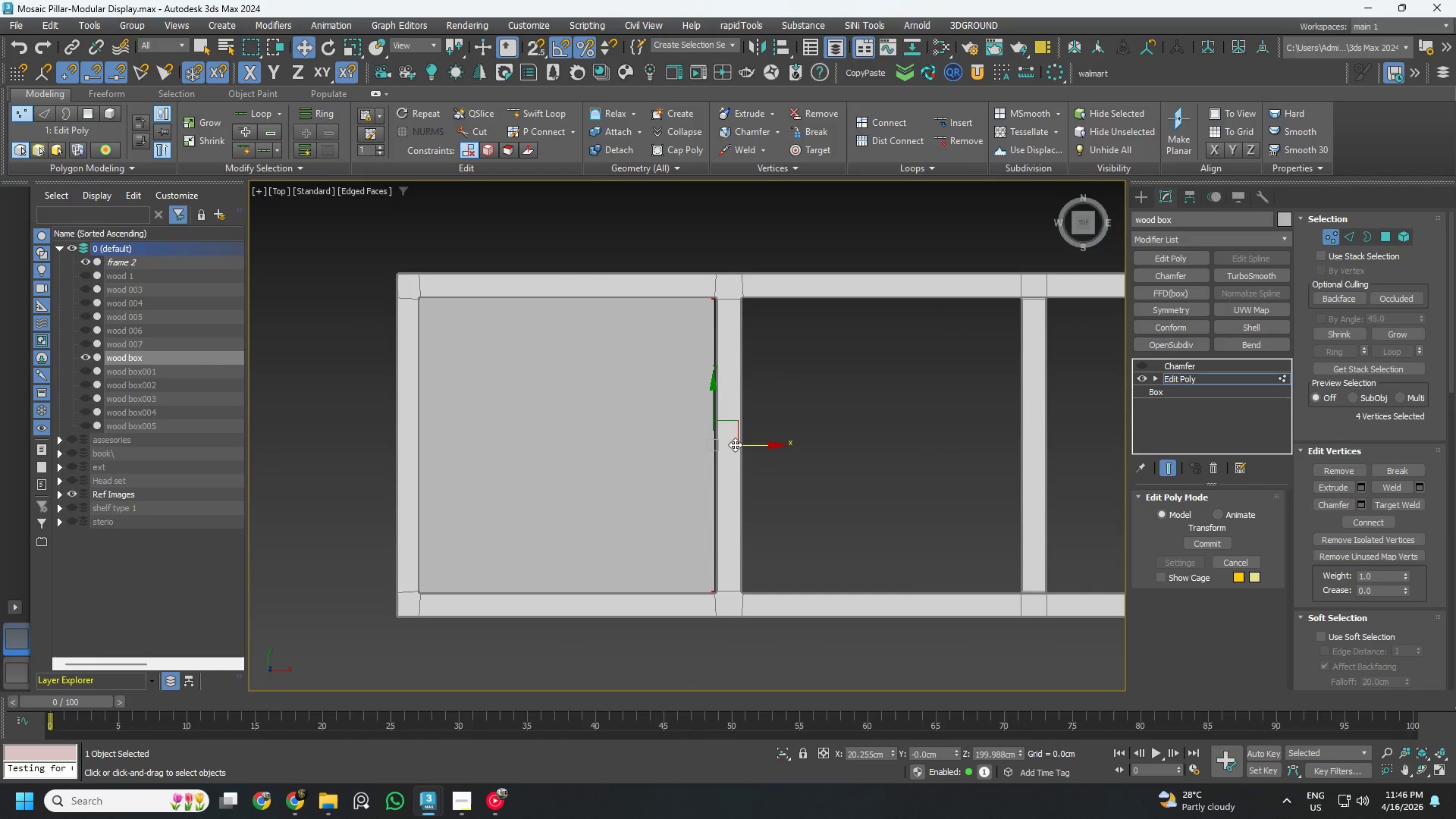 
key(S)
 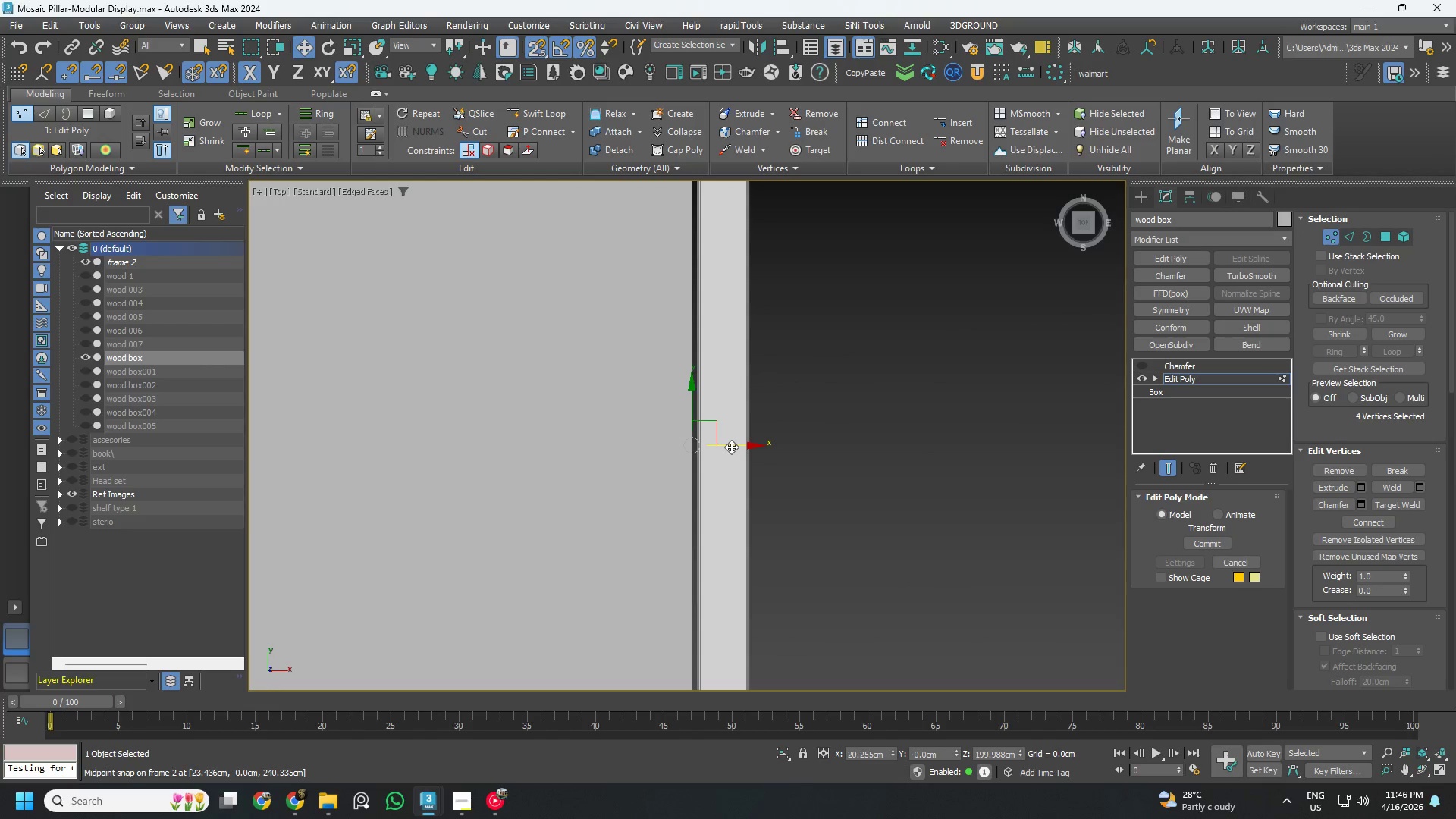 
scroll: coordinate [735, 444], scroll_direction: up, amount: 2.0
 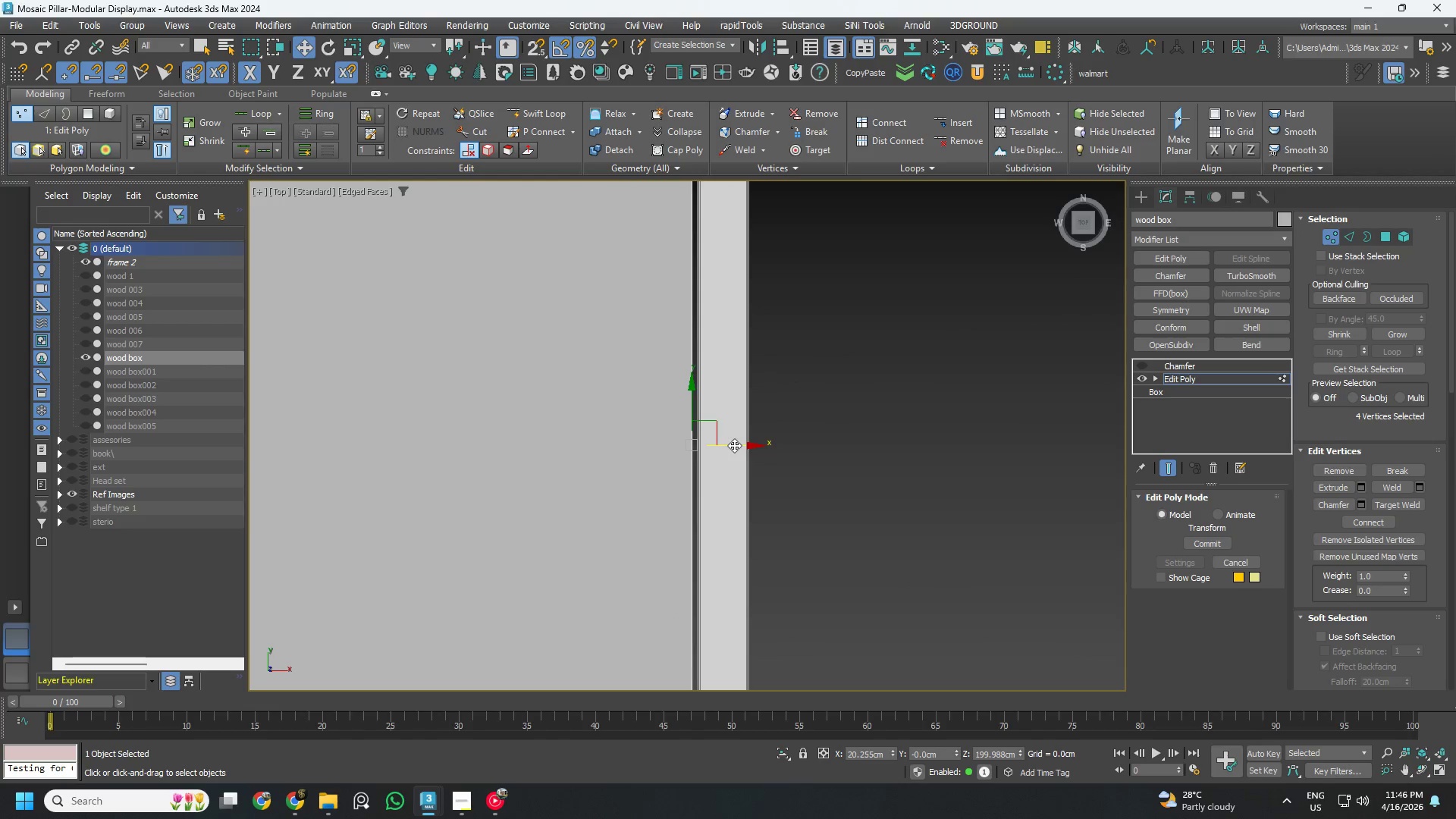 
left_click_drag(start_coordinate=[731, 447], to_coordinate=[686, 445])
 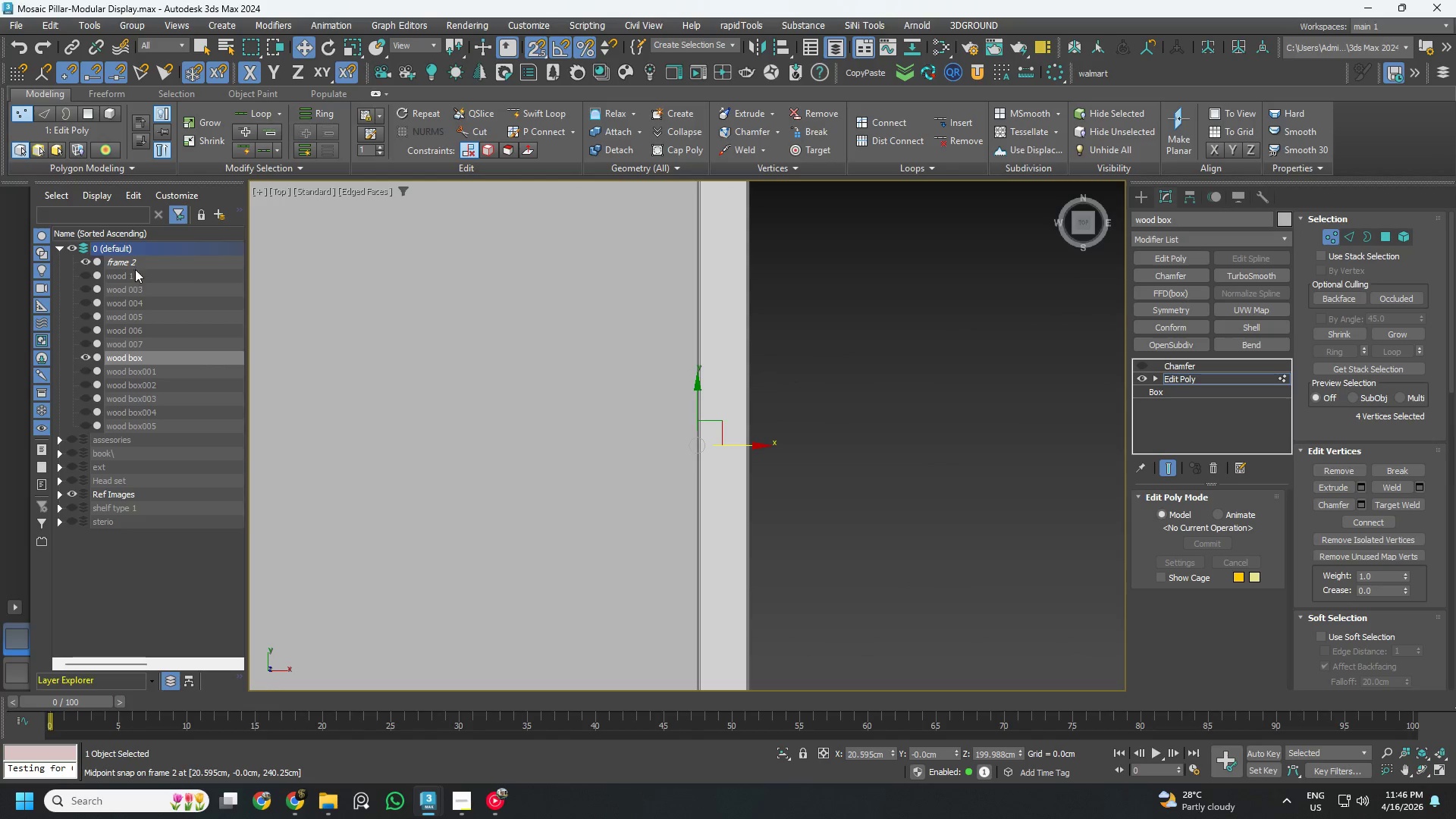 
left_click([140, 256])
 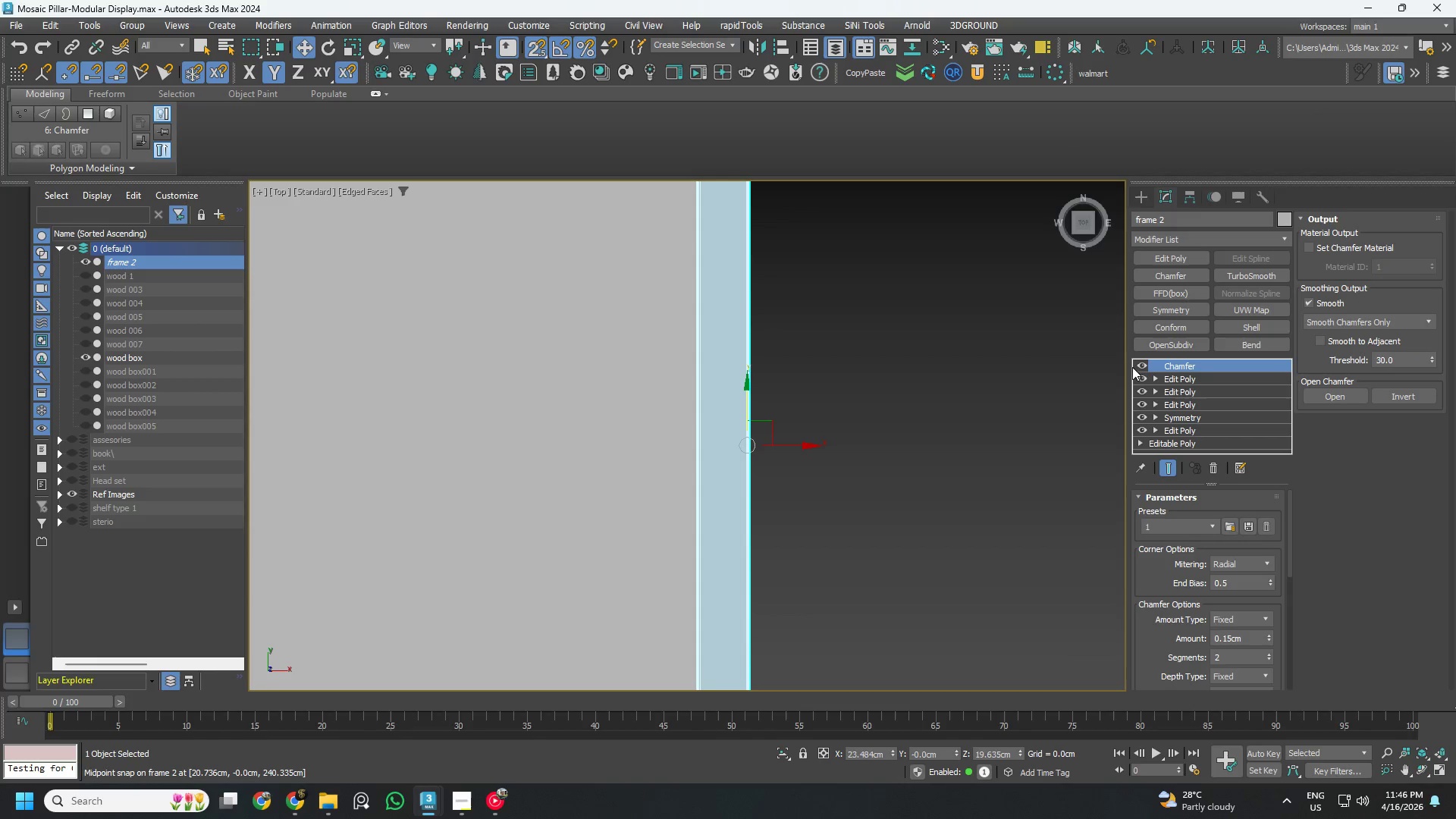 
left_click([1139, 362])
 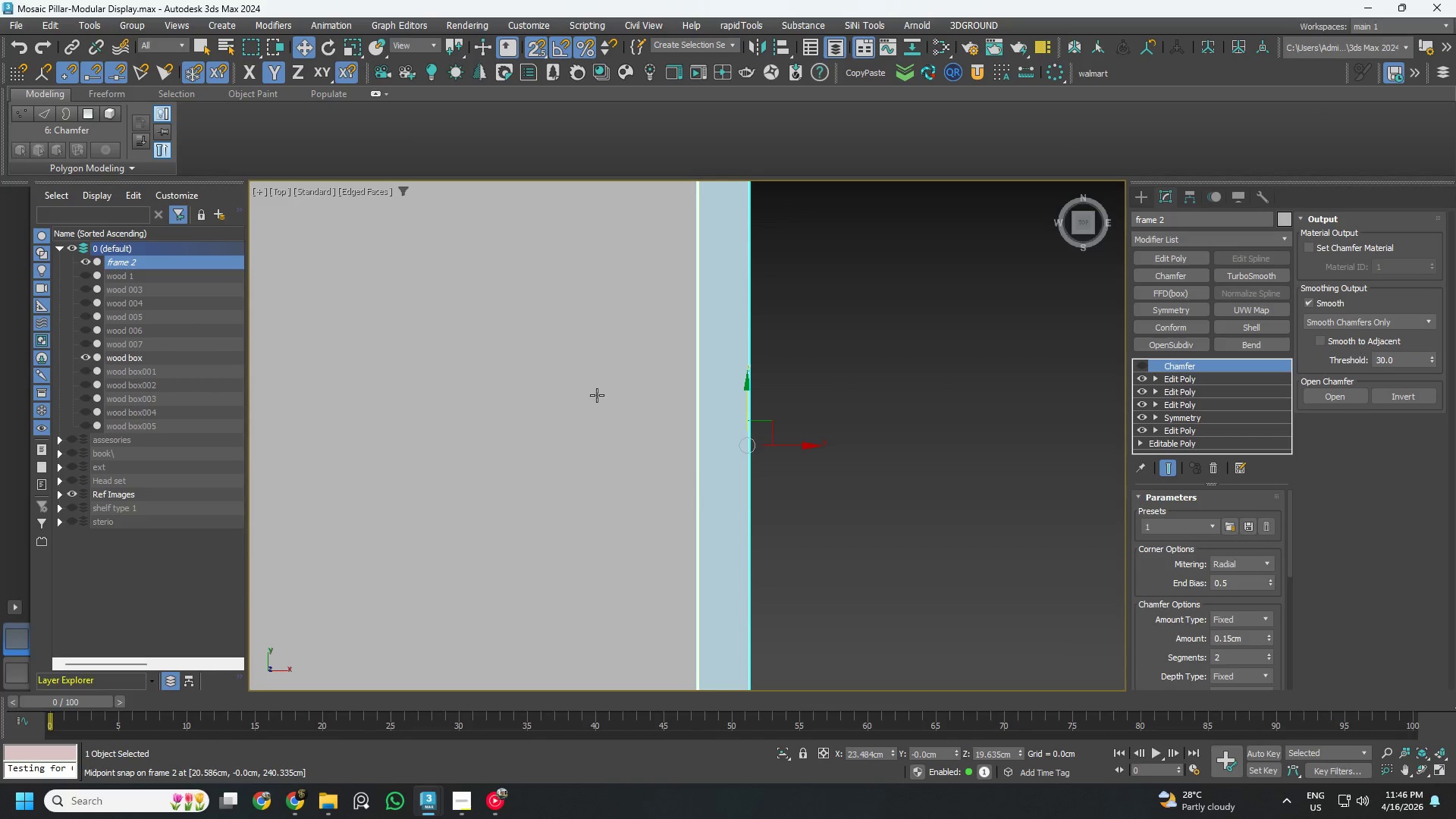 
left_click([595, 391])
 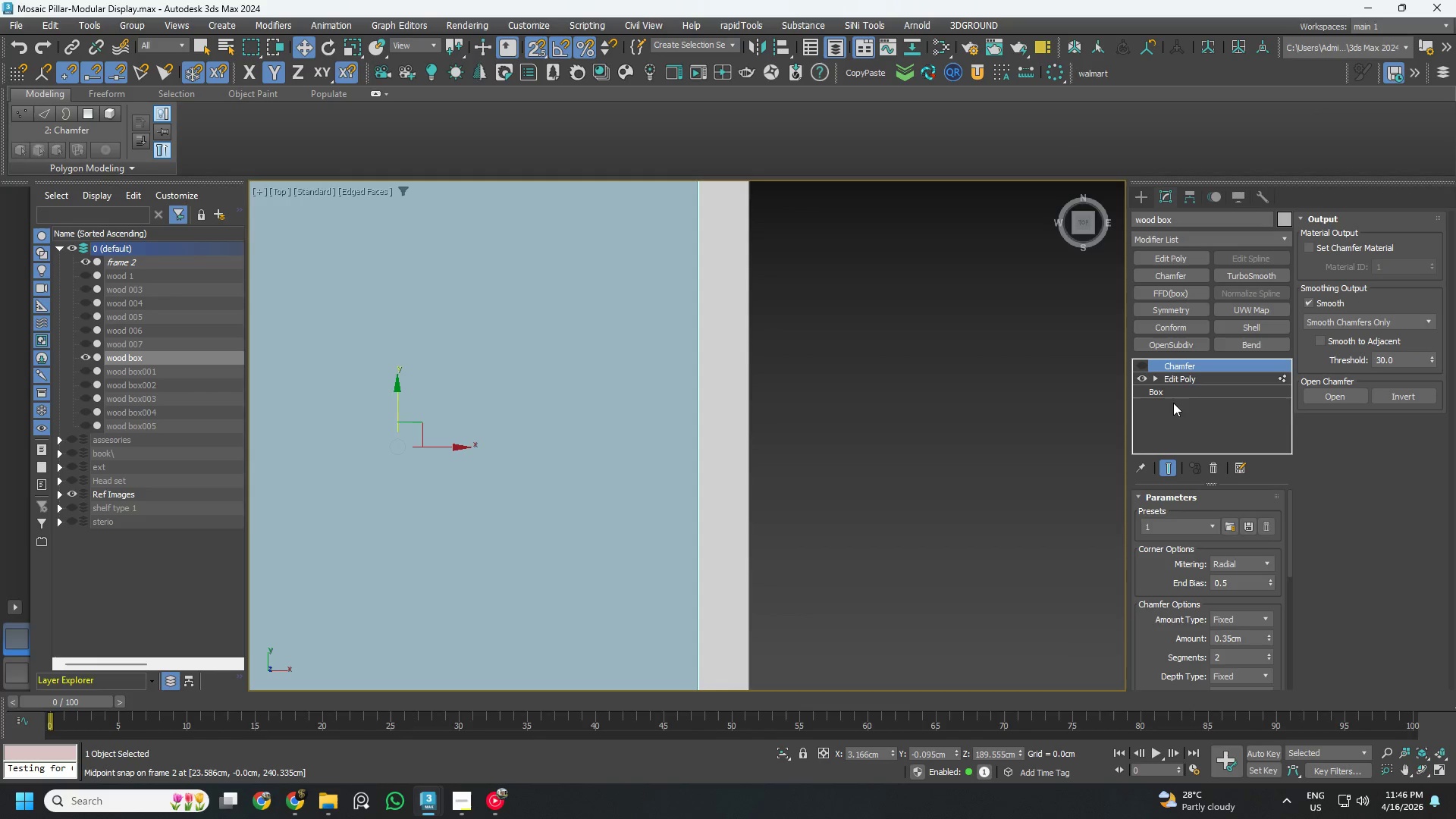 
left_click([1185, 379])
 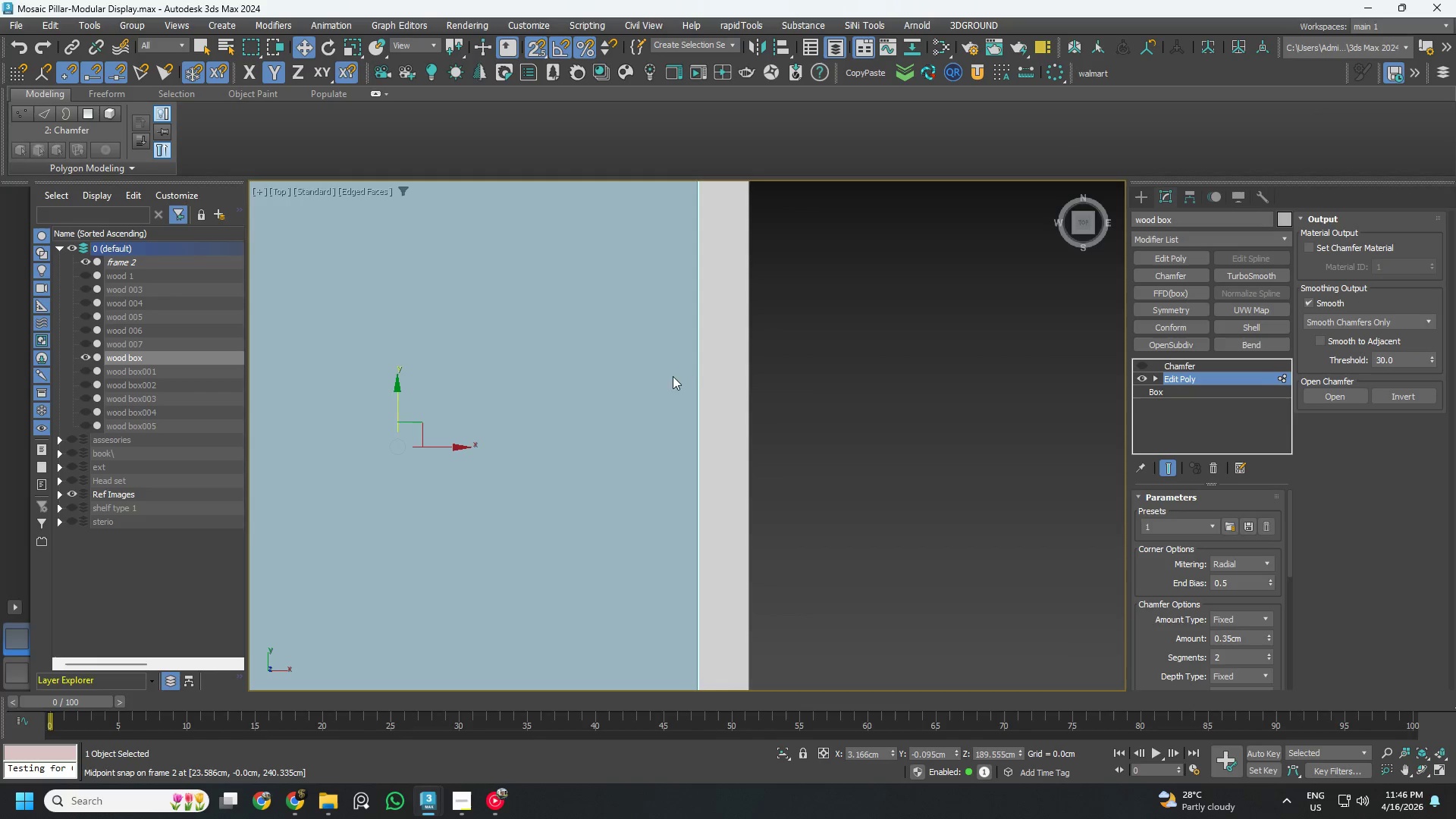 
scroll: coordinate [580, 359], scroll_direction: down, amount: 7.0
 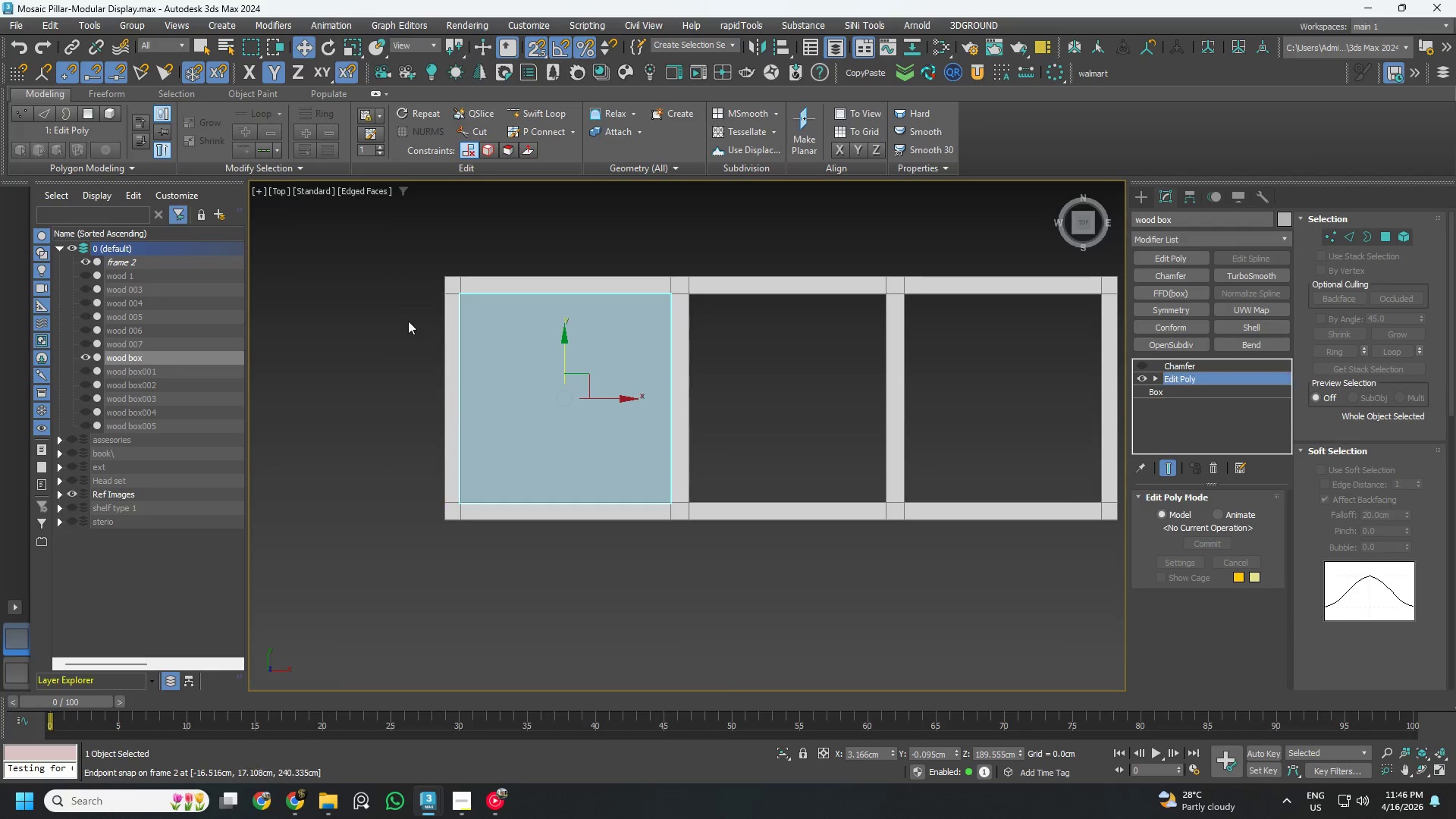 
key(1)
 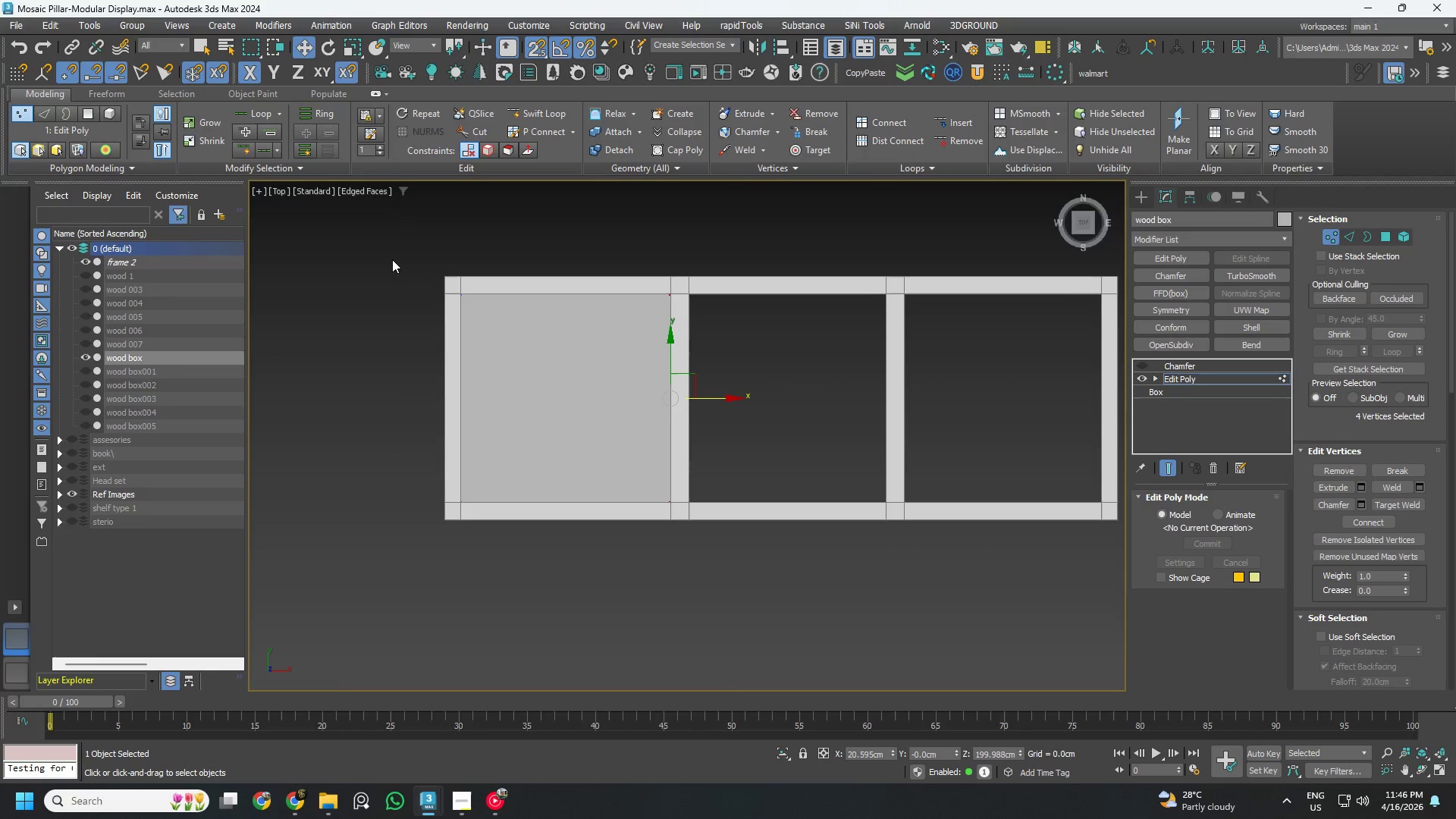 
left_click_drag(start_coordinate=[391, 242], to_coordinate=[562, 634])
 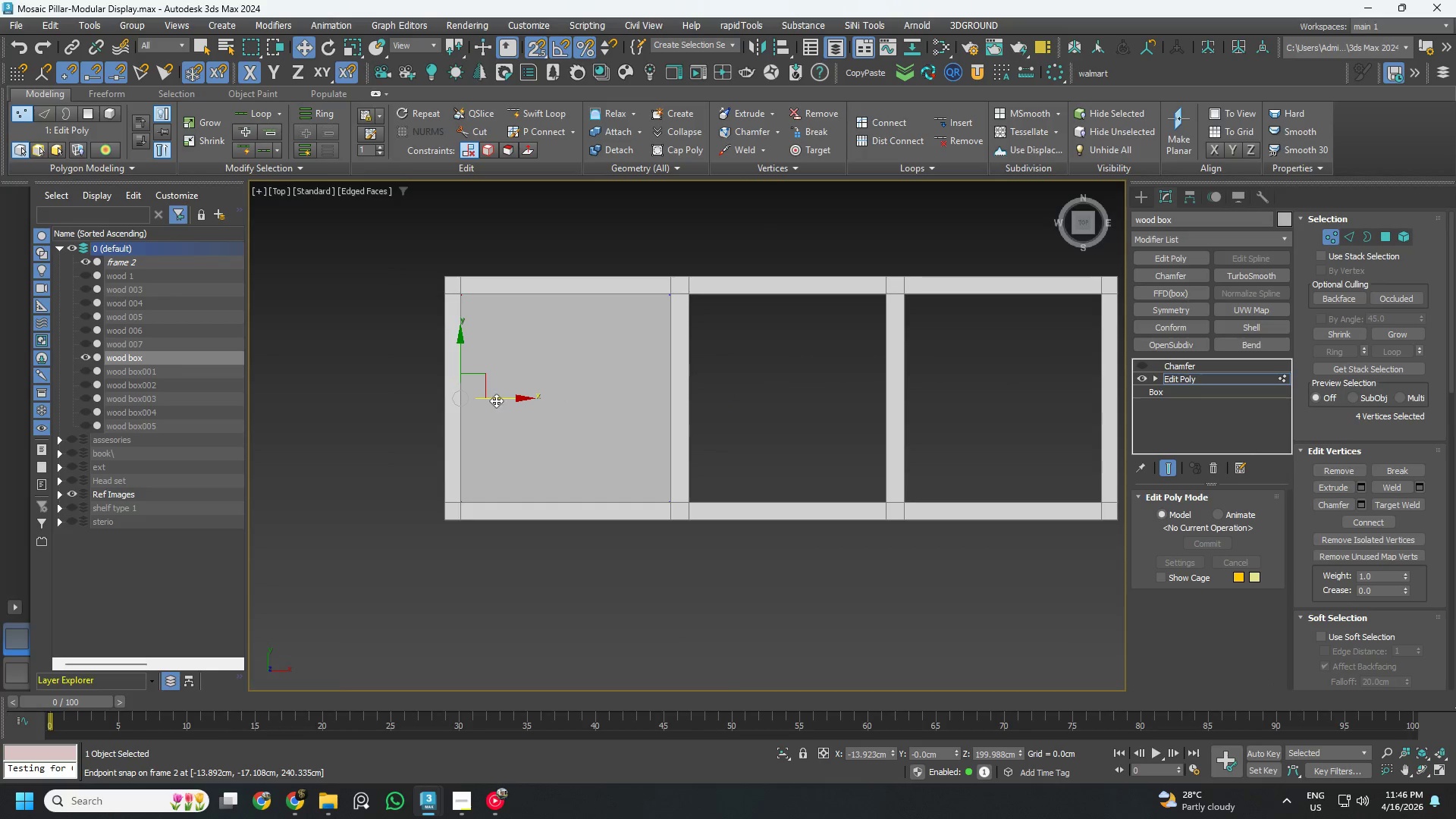 
left_click_drag(start_coordinate=[496, 397], to_coordinate=[474, 391])
 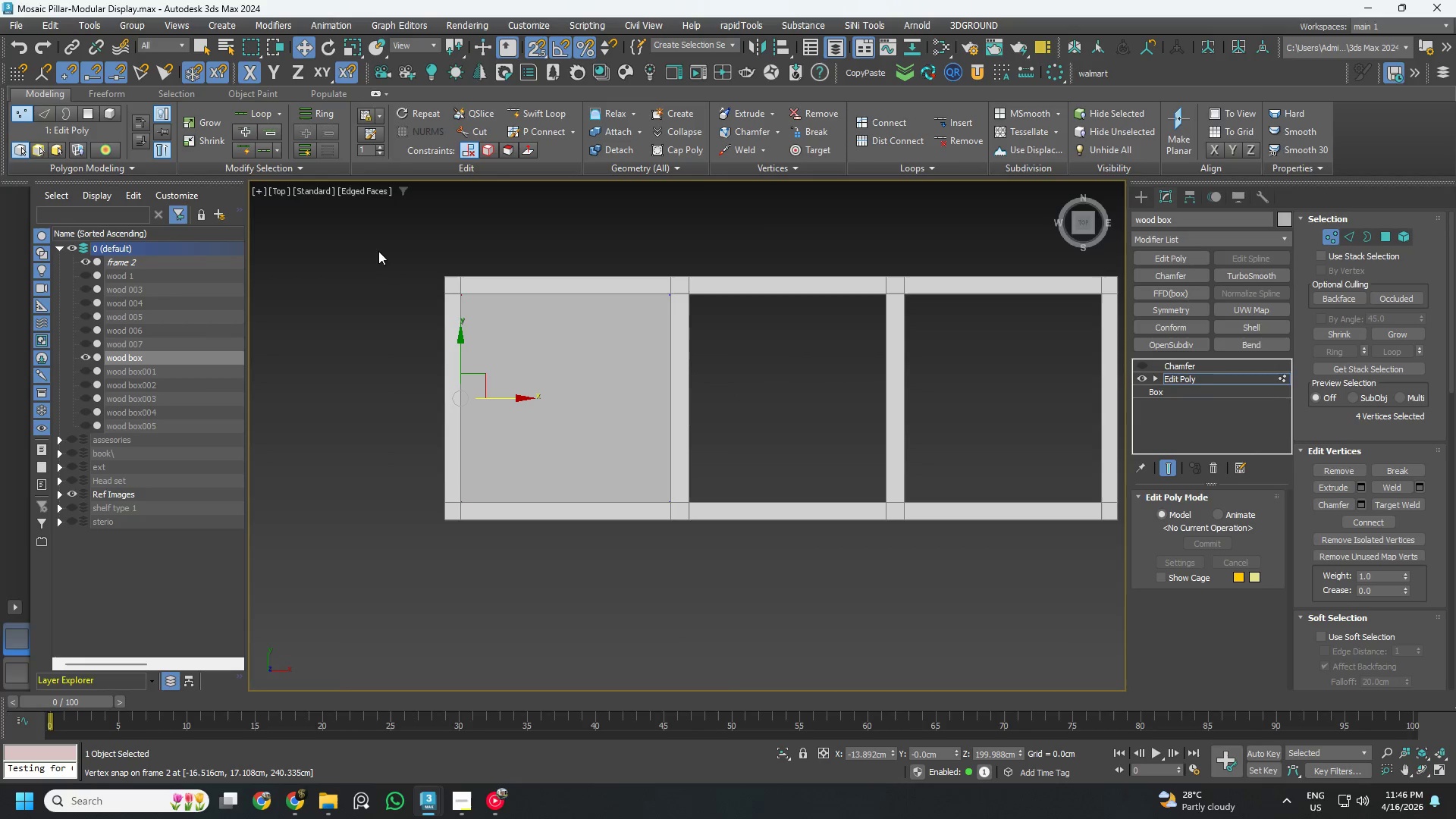 
left_click_drag(start_coordinate=[378, 250], to_coordinate=[768, 361])
 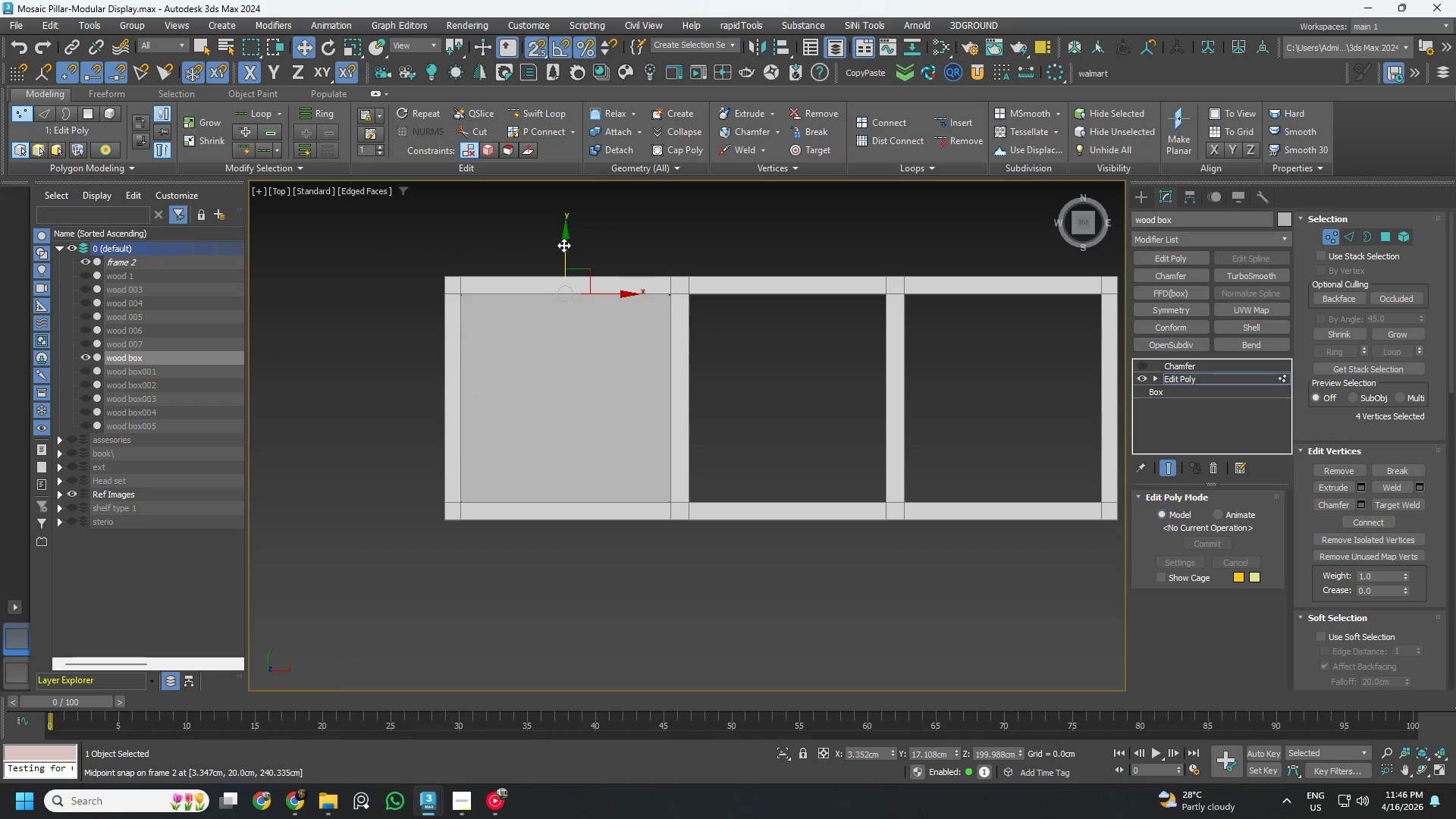 
left_click_drag(start_coordinate=[563, 245], to_coordinate=[569, 310])
 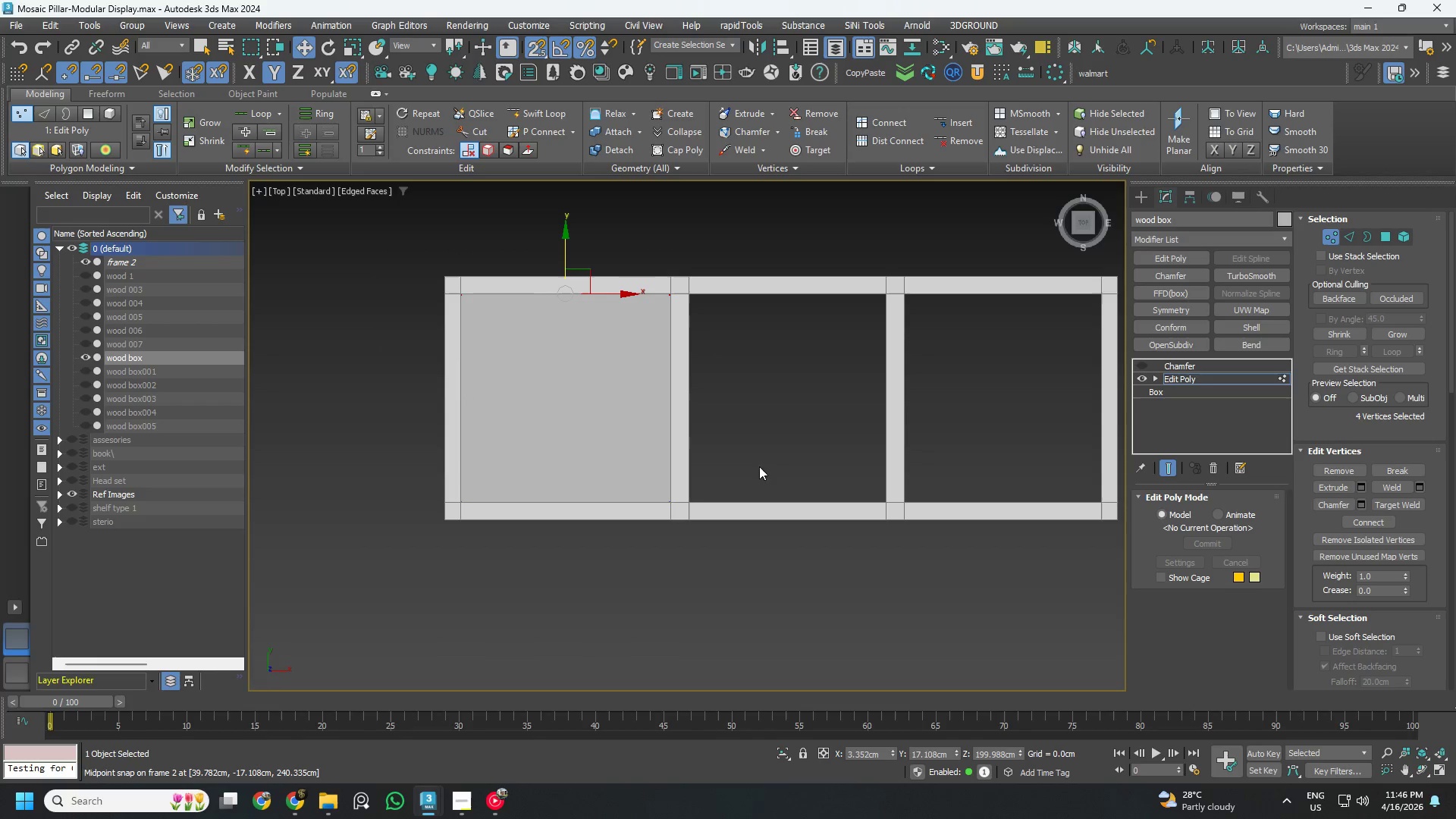 
left_click_drag(start_coordinate=[756, 466], to_coordinate=[228, 638])
 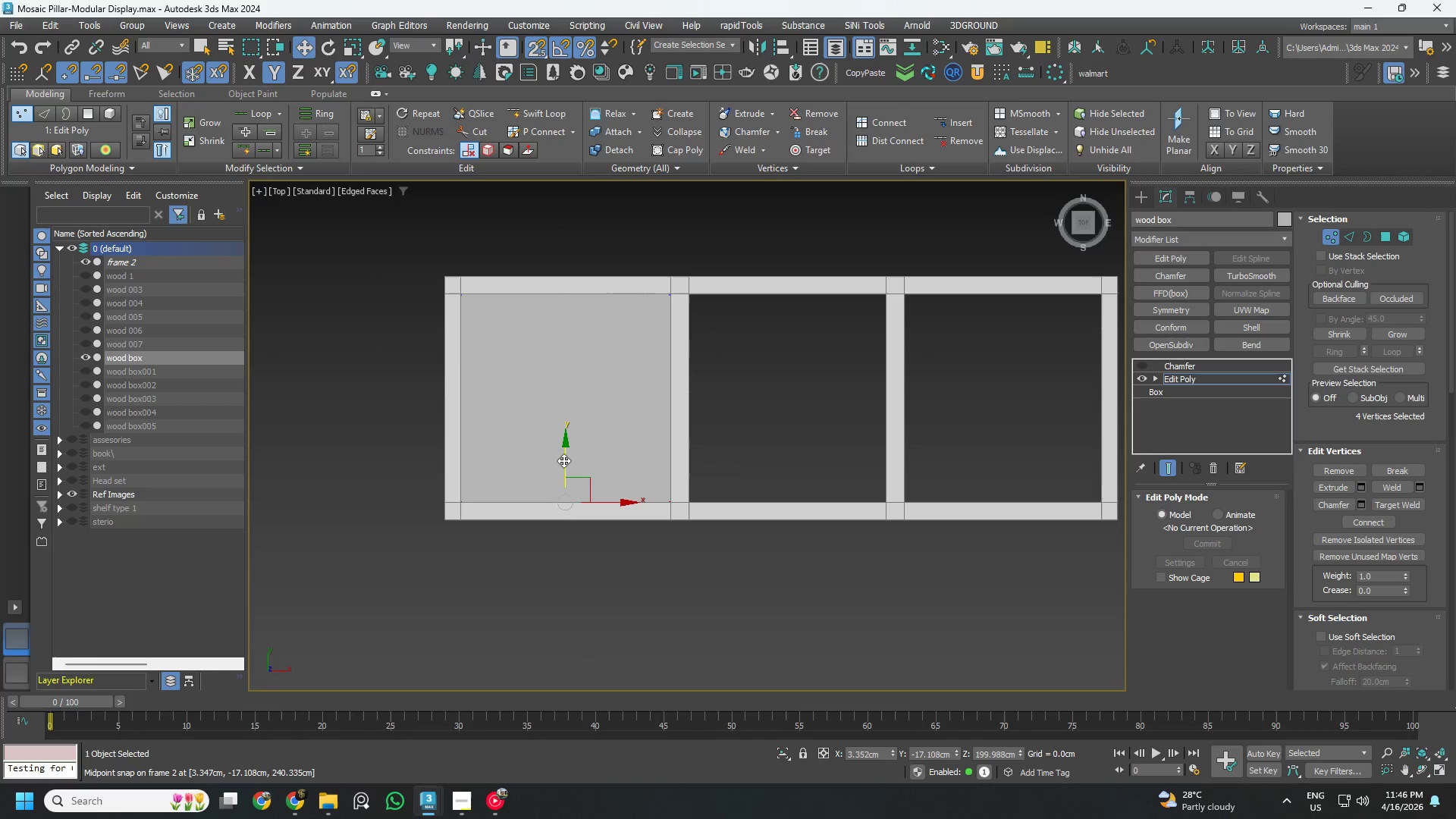 
left_click_drag(start_coordinate=[563, 460], to_coordinate=[579, 482])
 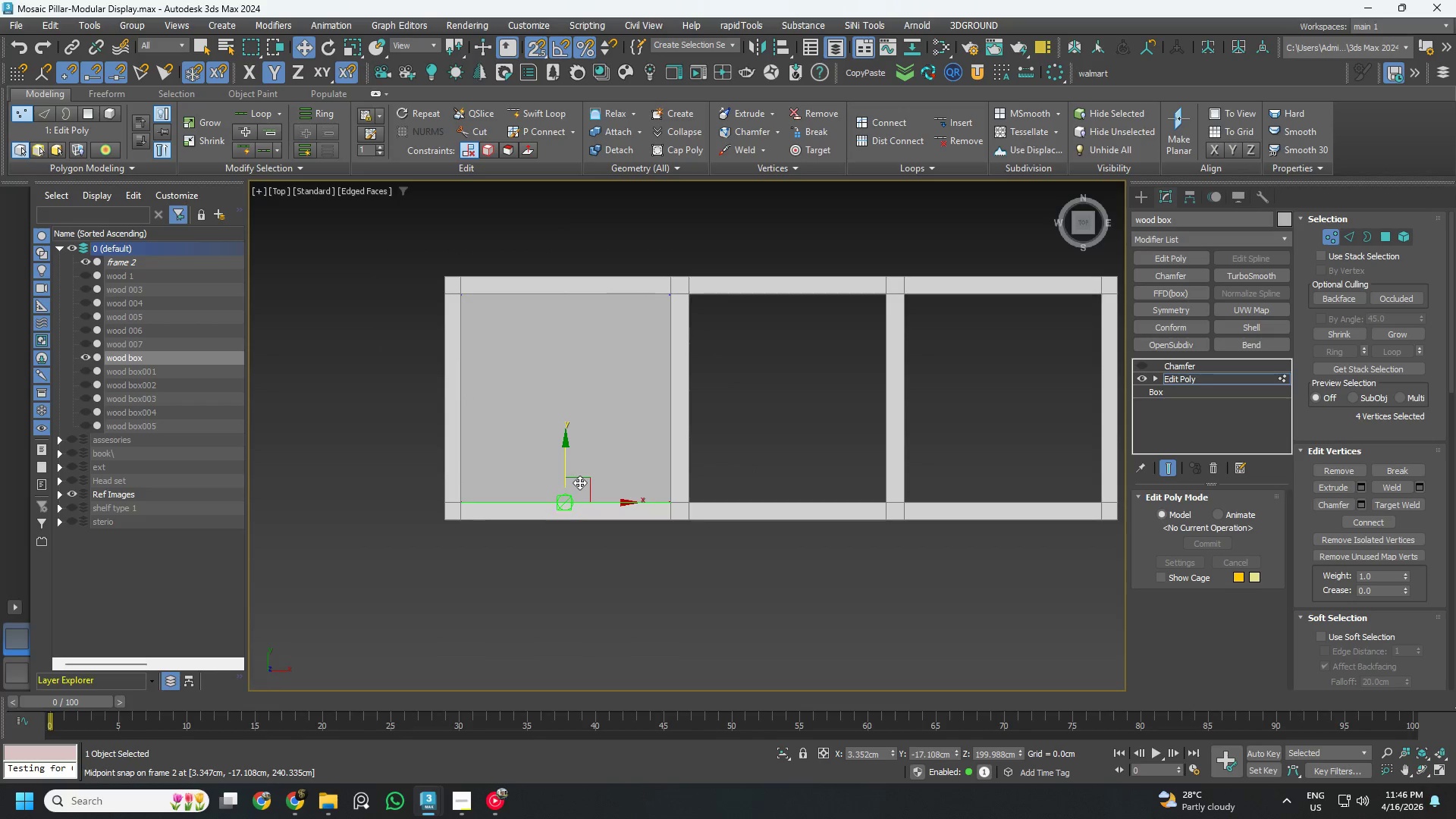 
hold_key(key=AltLeft, duration=0.61)
 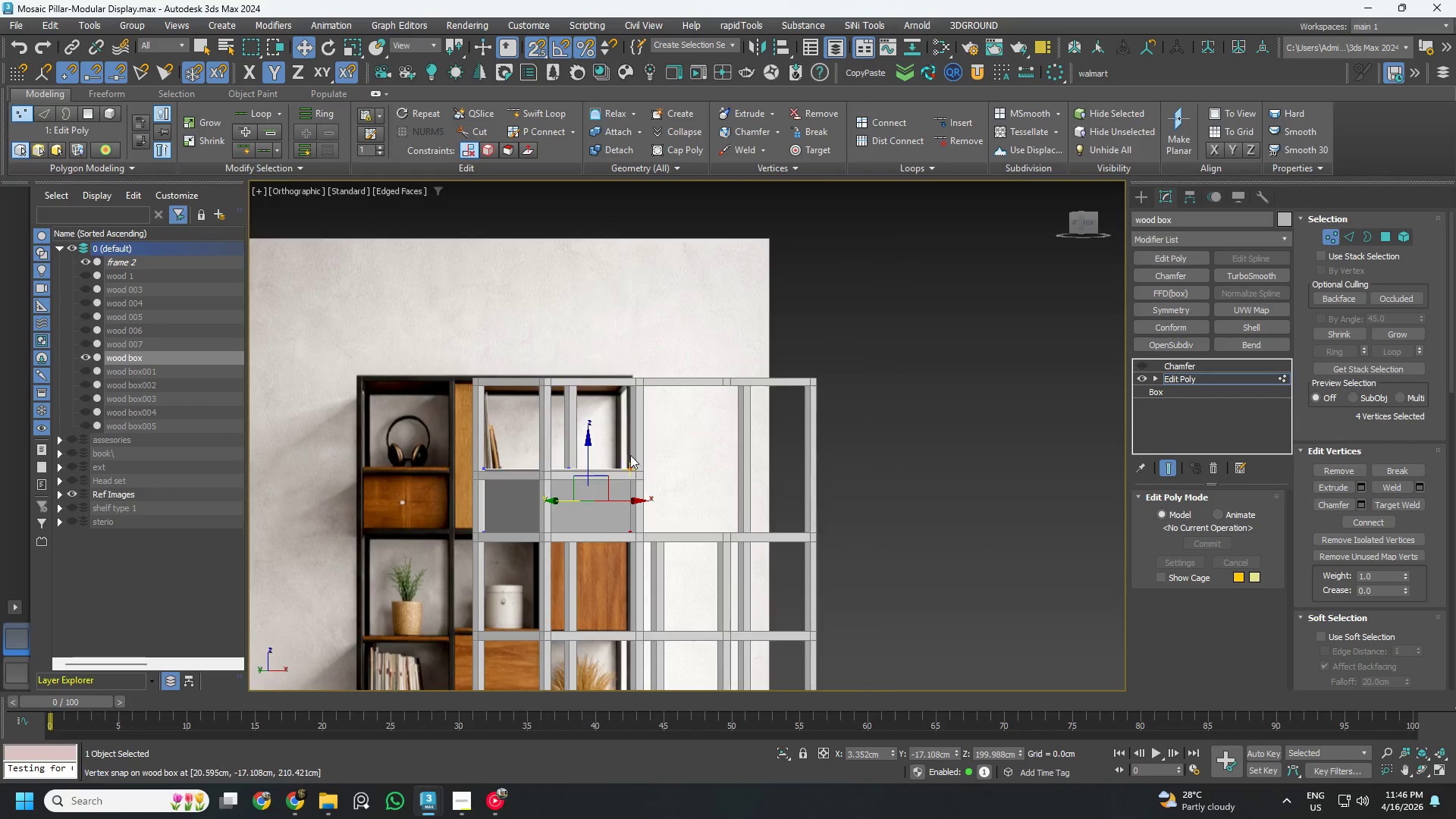 
scroll: coordinate [613, 503], scroll_direction: down, amount: 2.0
 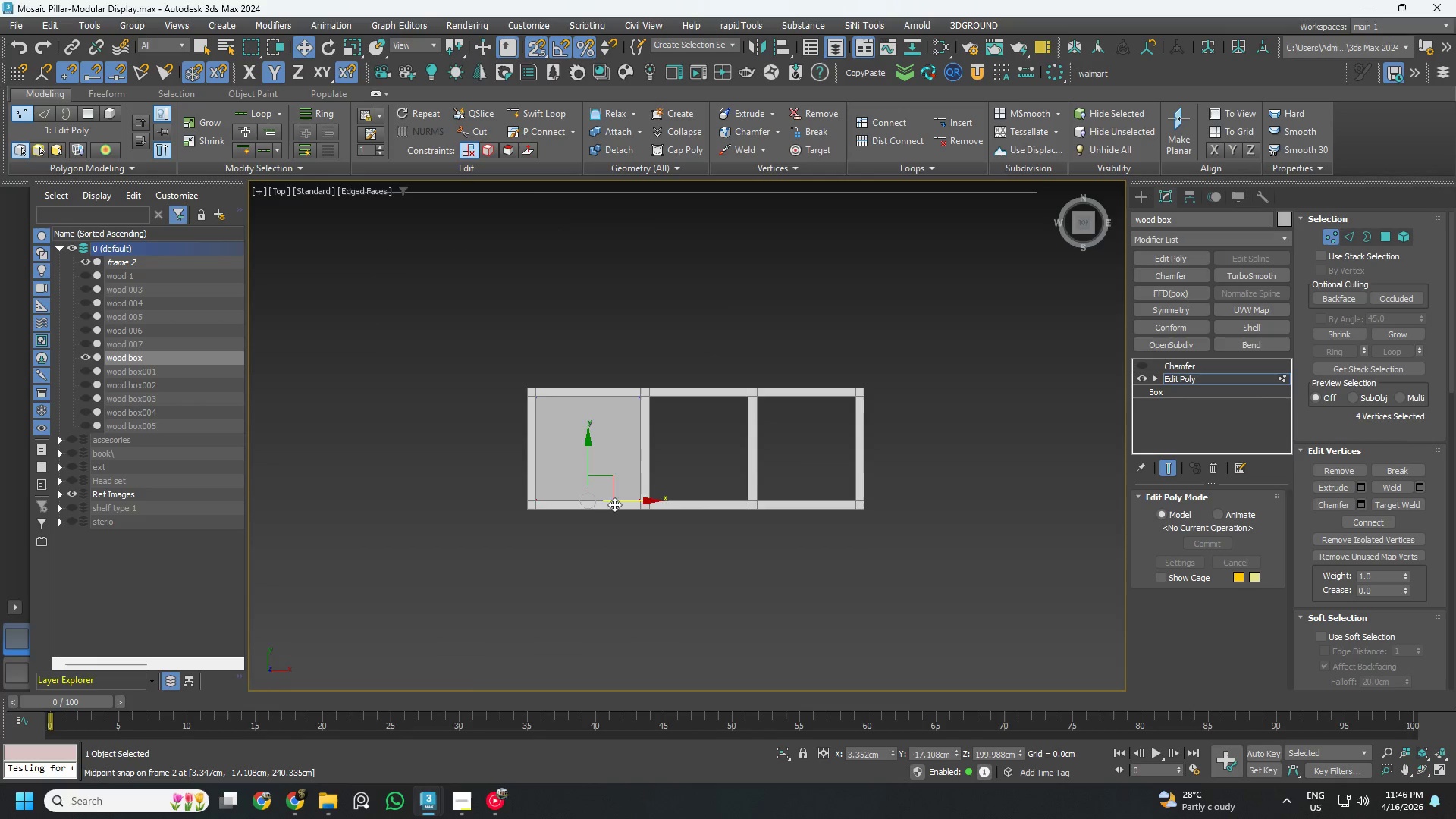 
scroll: coordinate [626, 463], scroll_direction: up, amount: 2.0
 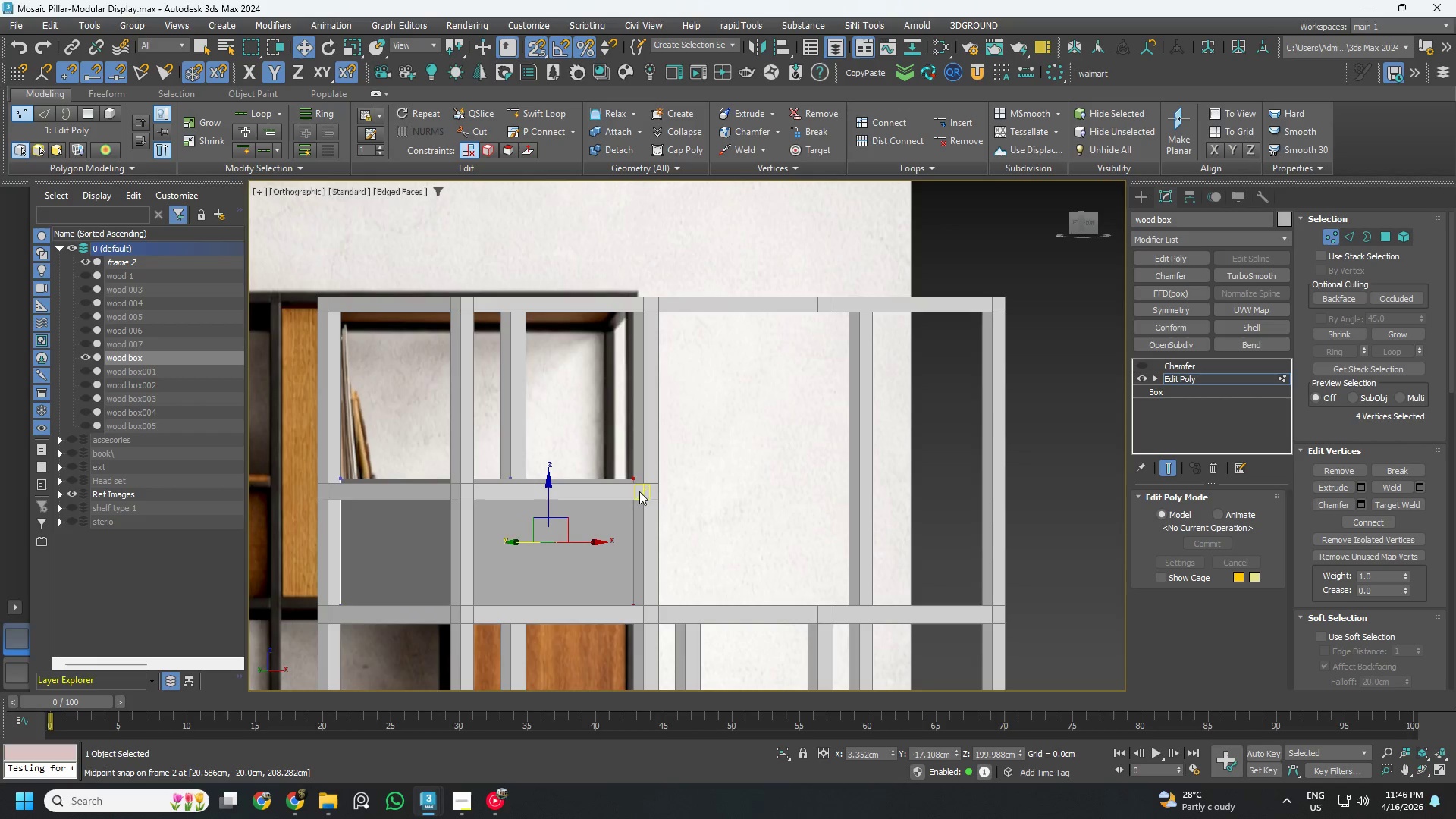 
hold_key(key=AltLeft, duration=0.55)
 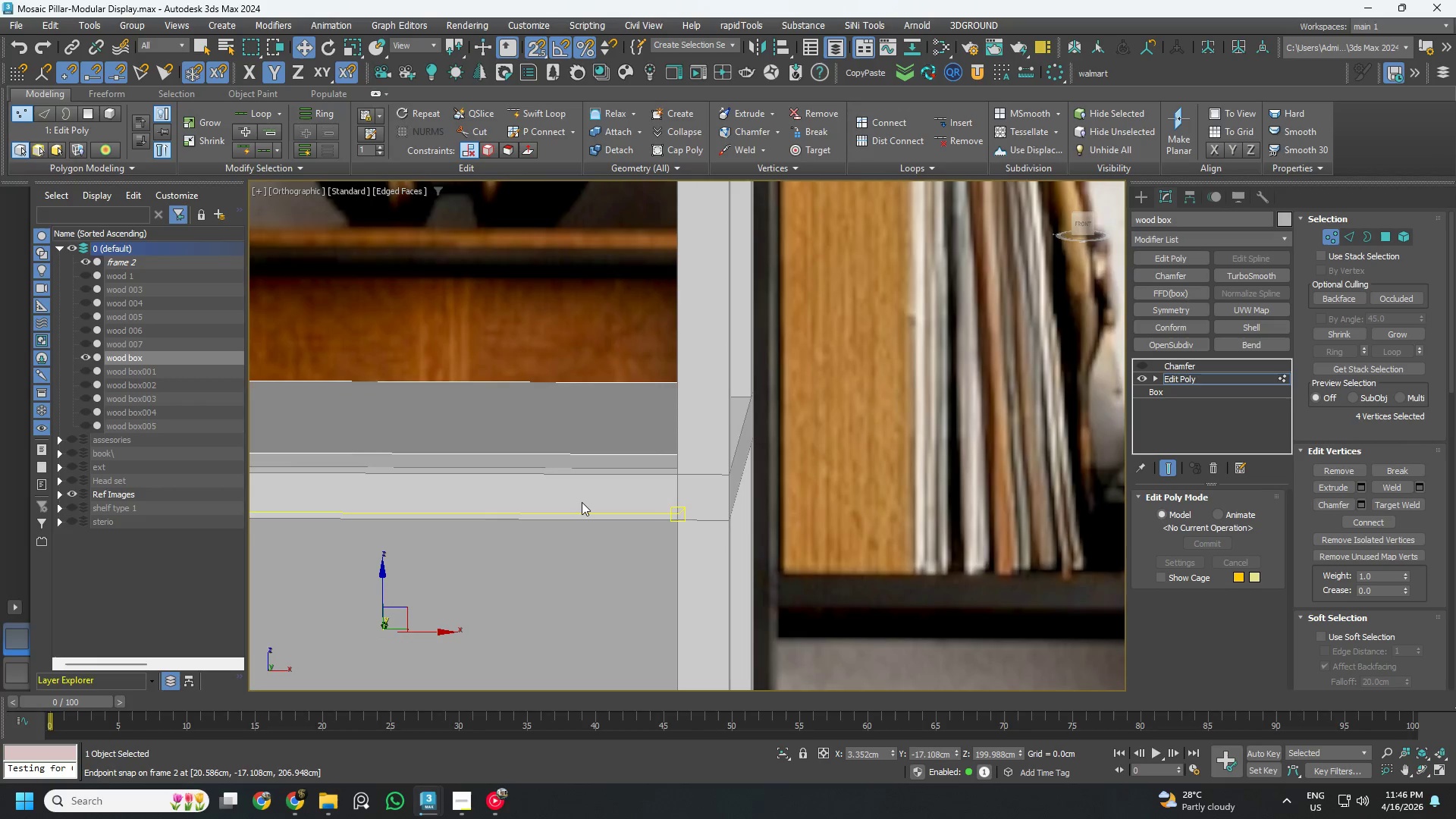 
scroll: coordinate [639, 493], scroll_direction: up, amount: 3.0
 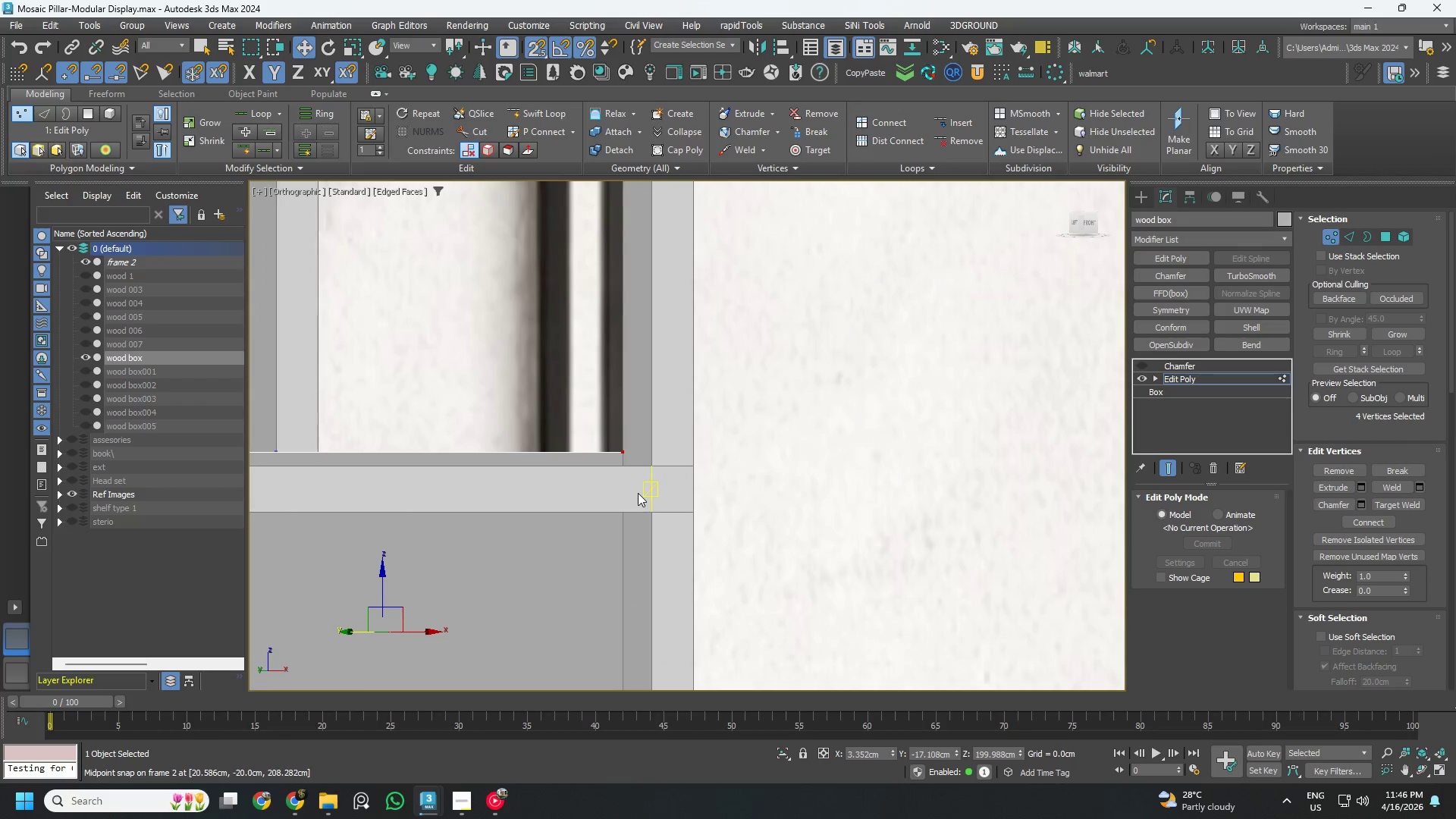 
key(S)
 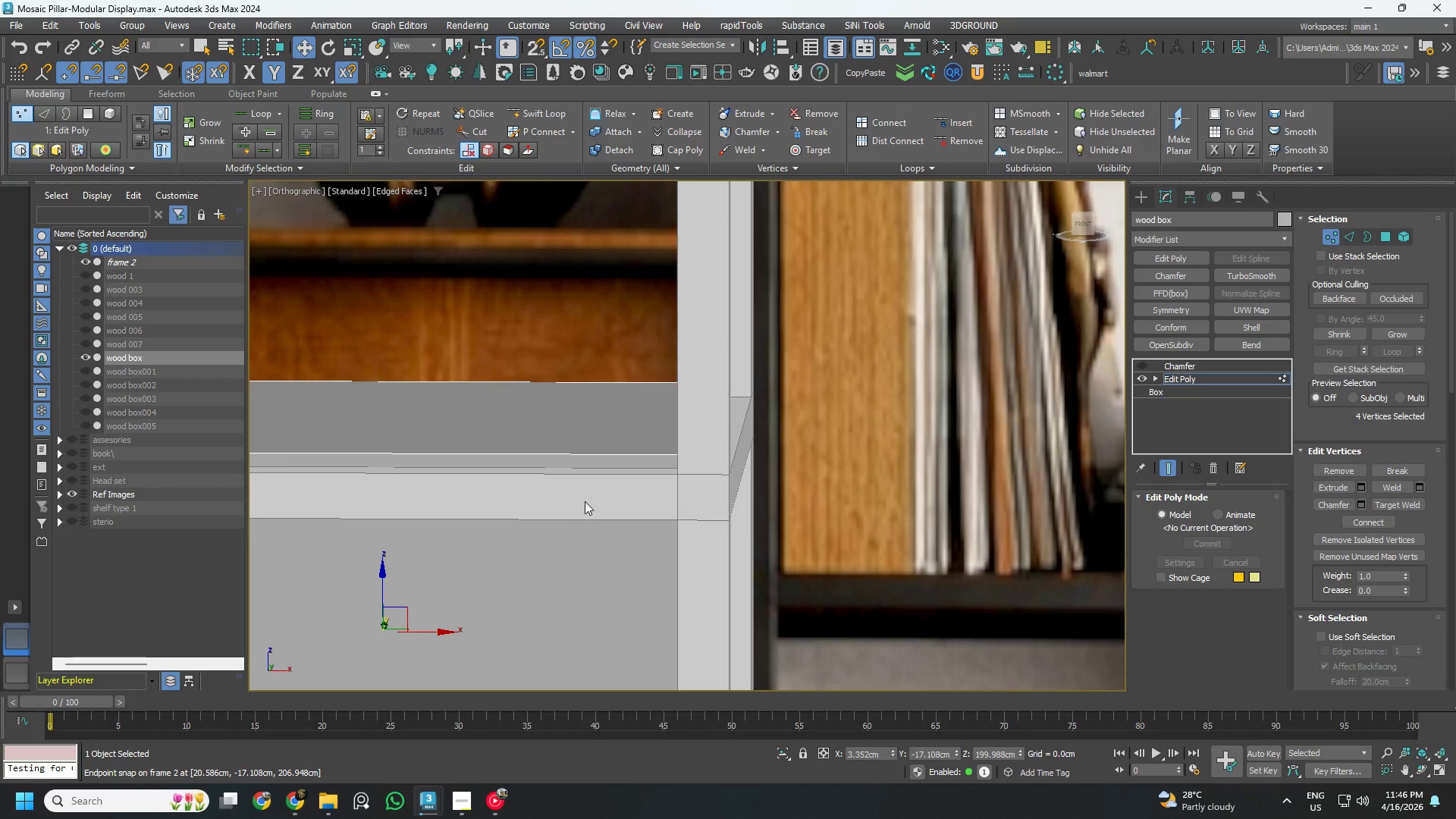 
key(Control+ControlLeft)
 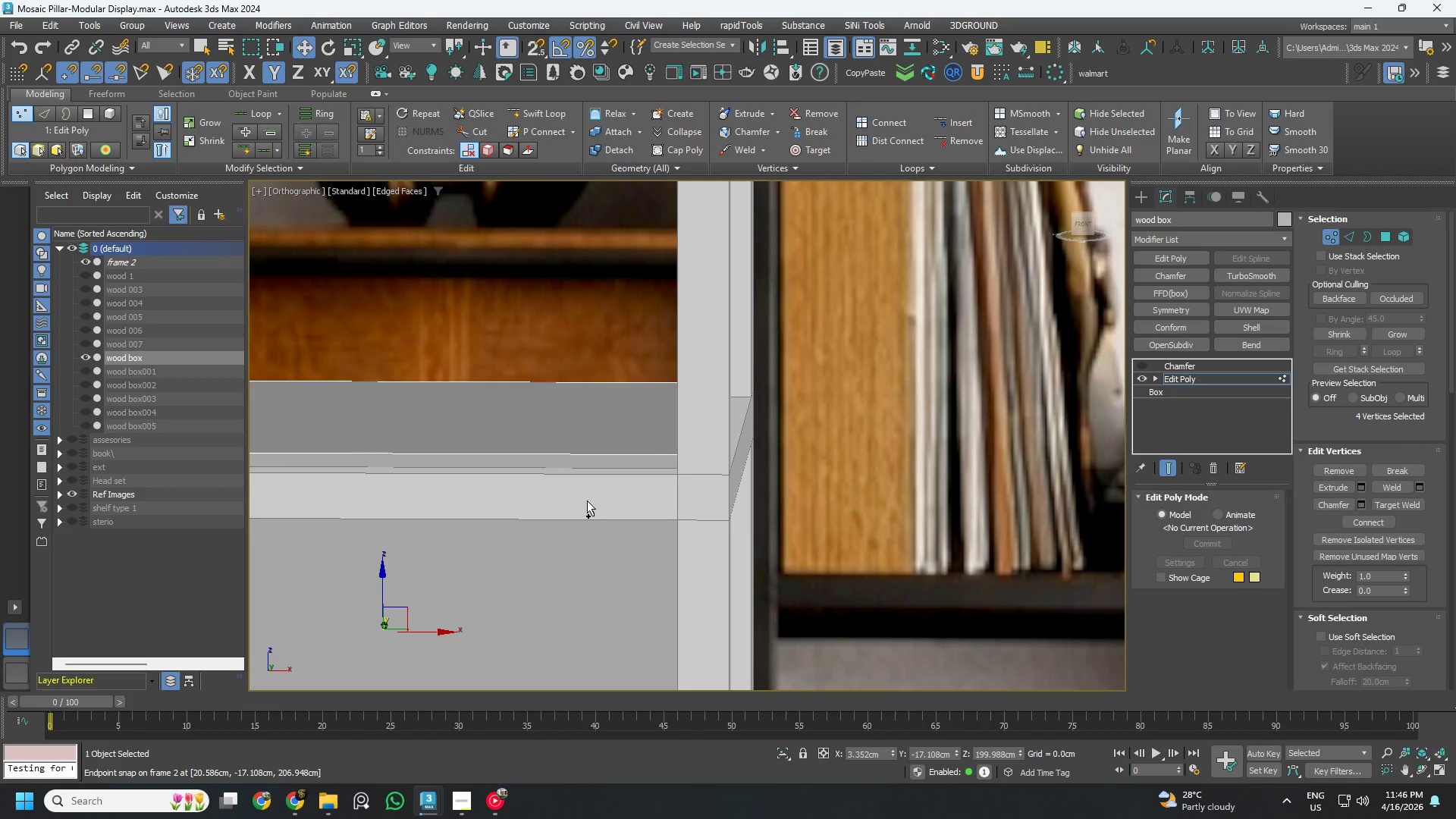 
key(Control+S)
 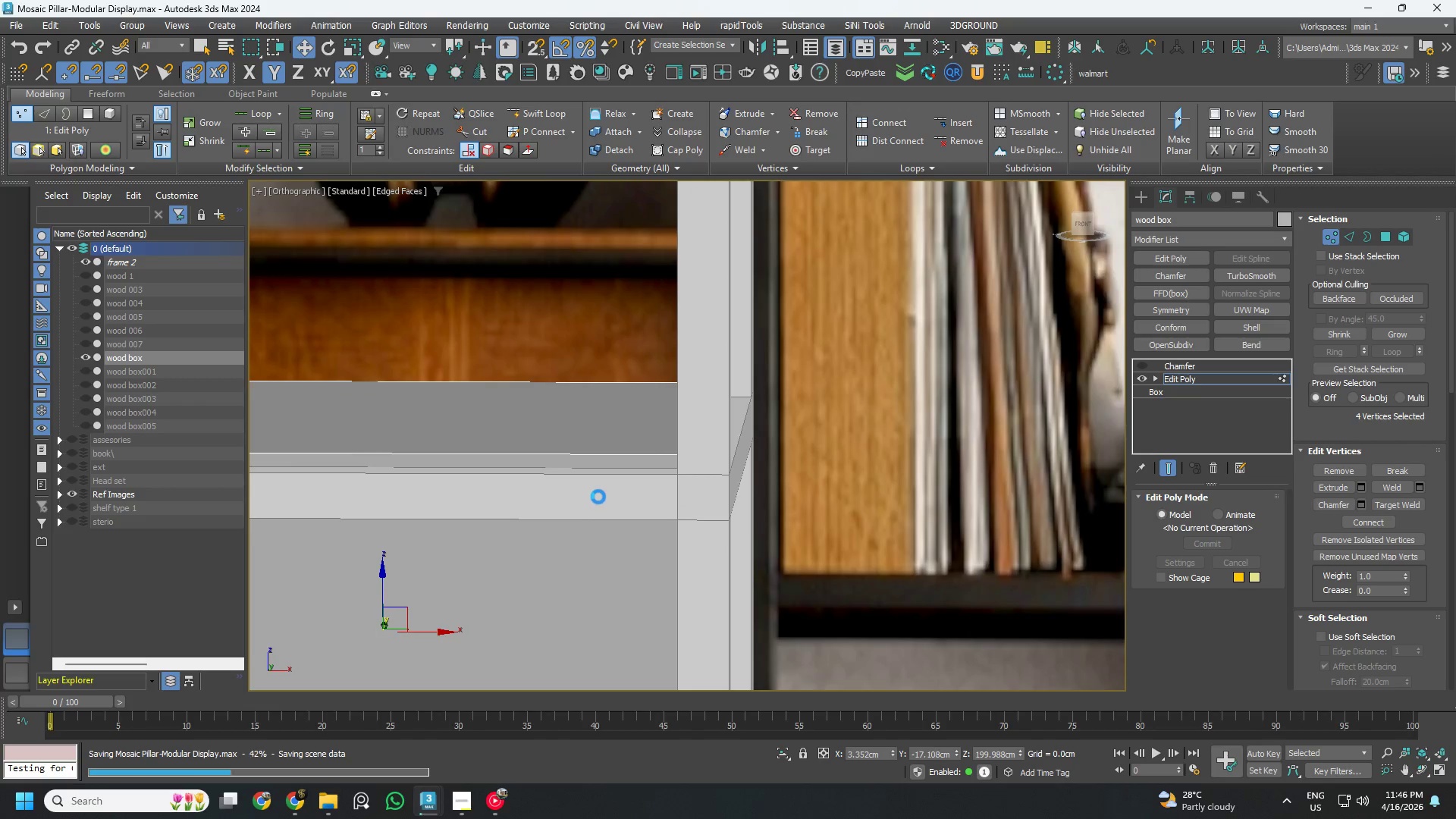 
scroll: coordinate [620, 489], scroll_direction: down, amount: 8.0
 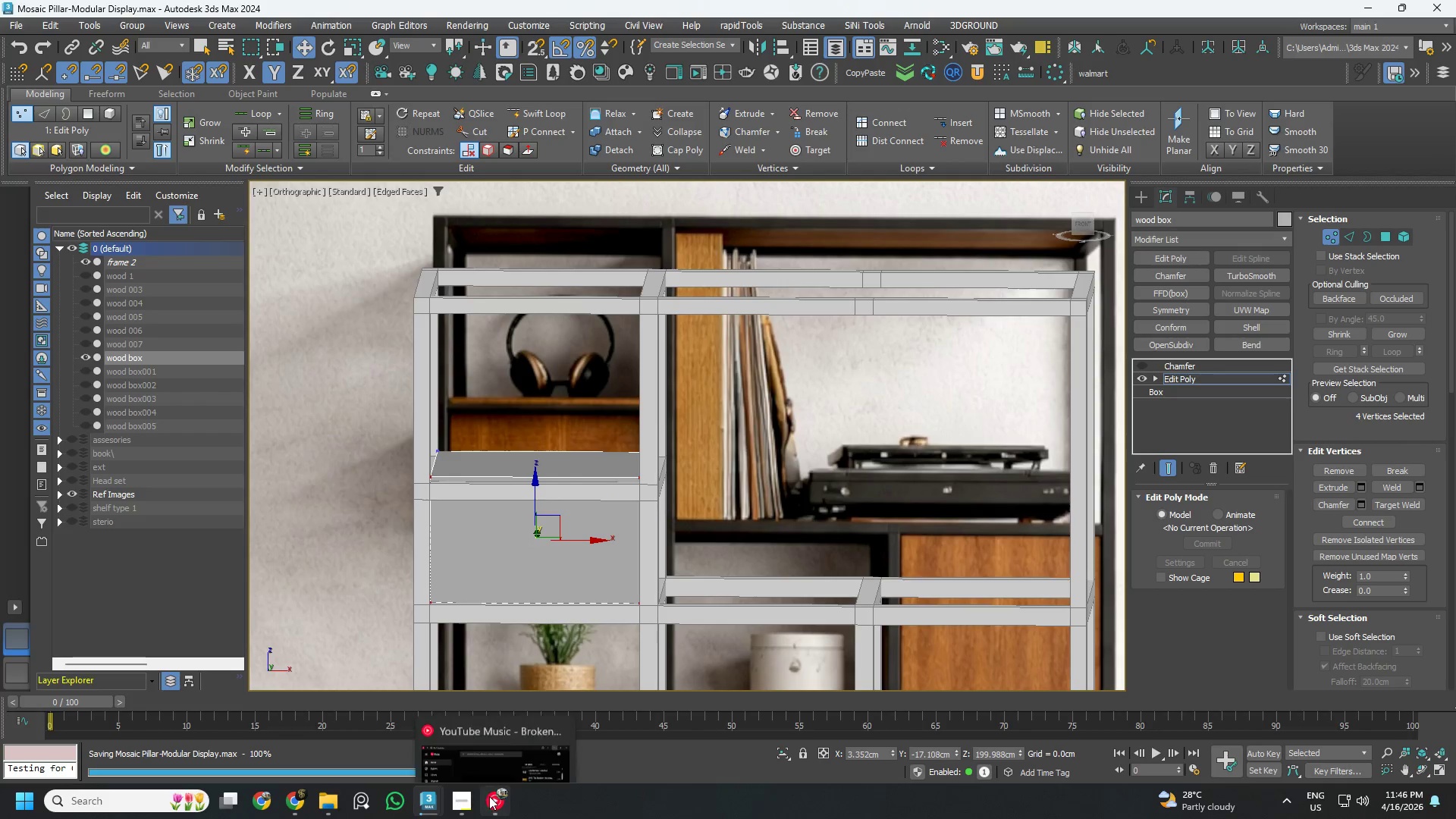 
left_click([489, 796])
 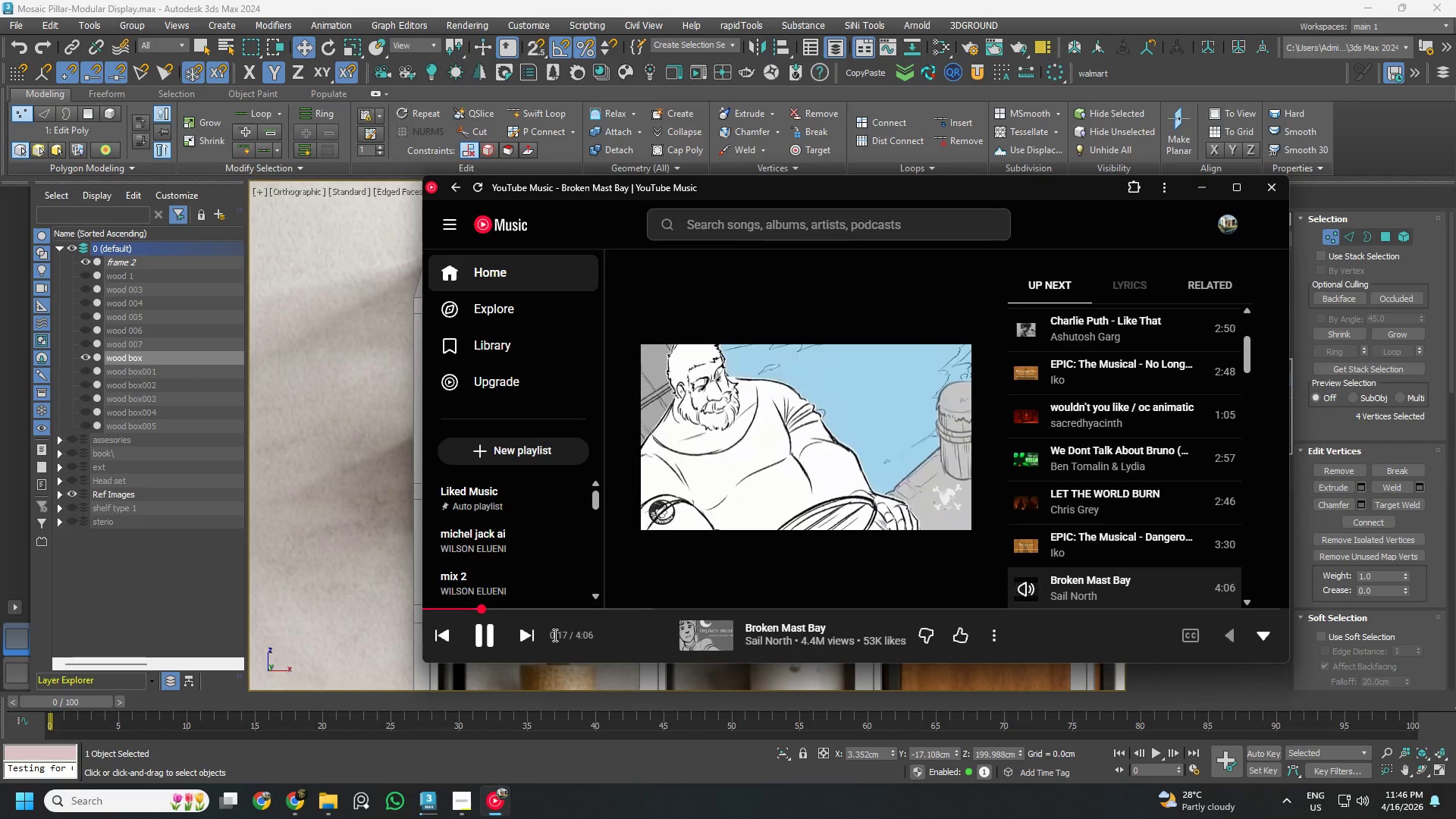 
left_click([528, 636])
 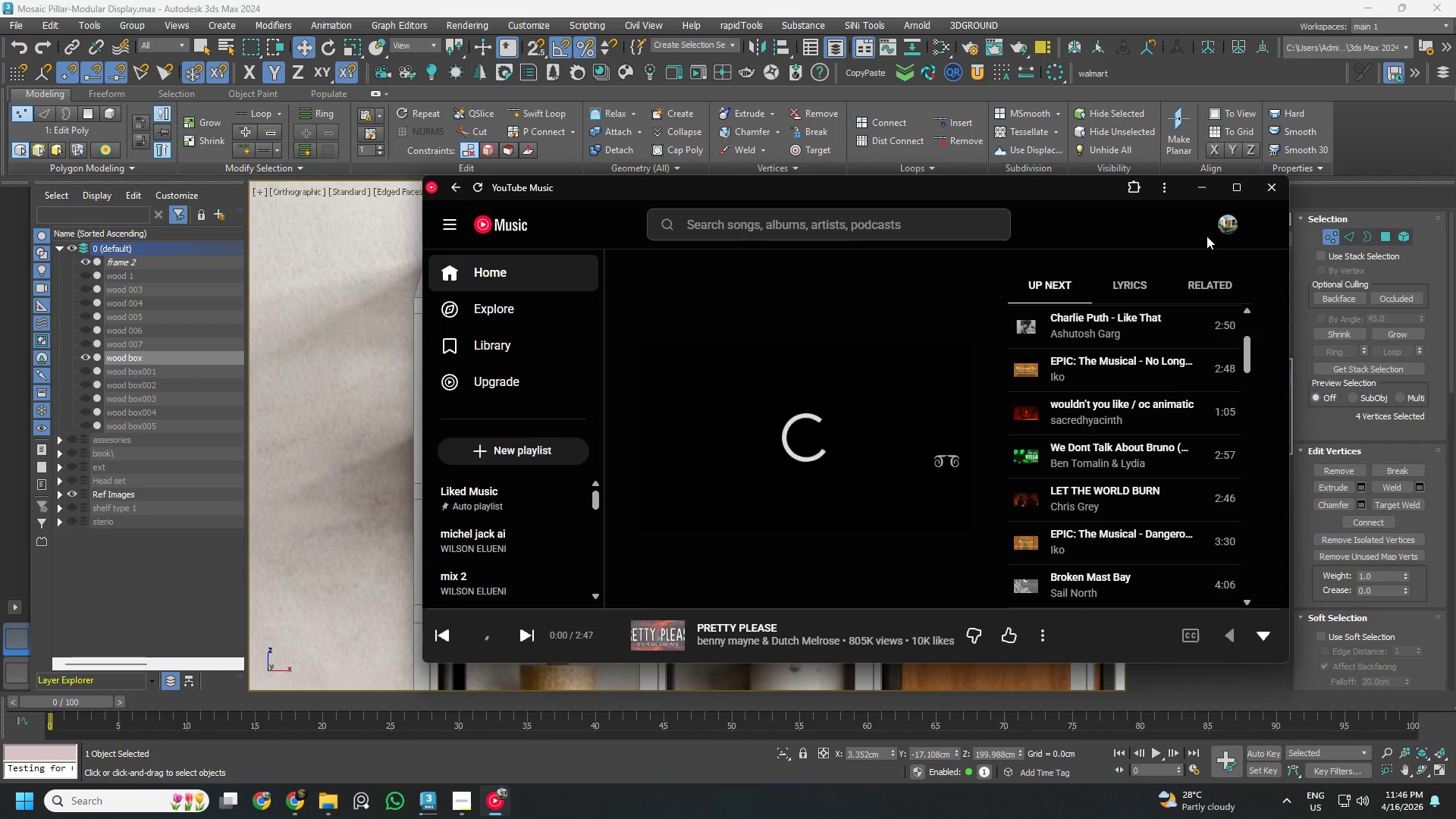 
scroll: coordinate [1144, 406], scroll_direction: down, amount: 5.0
 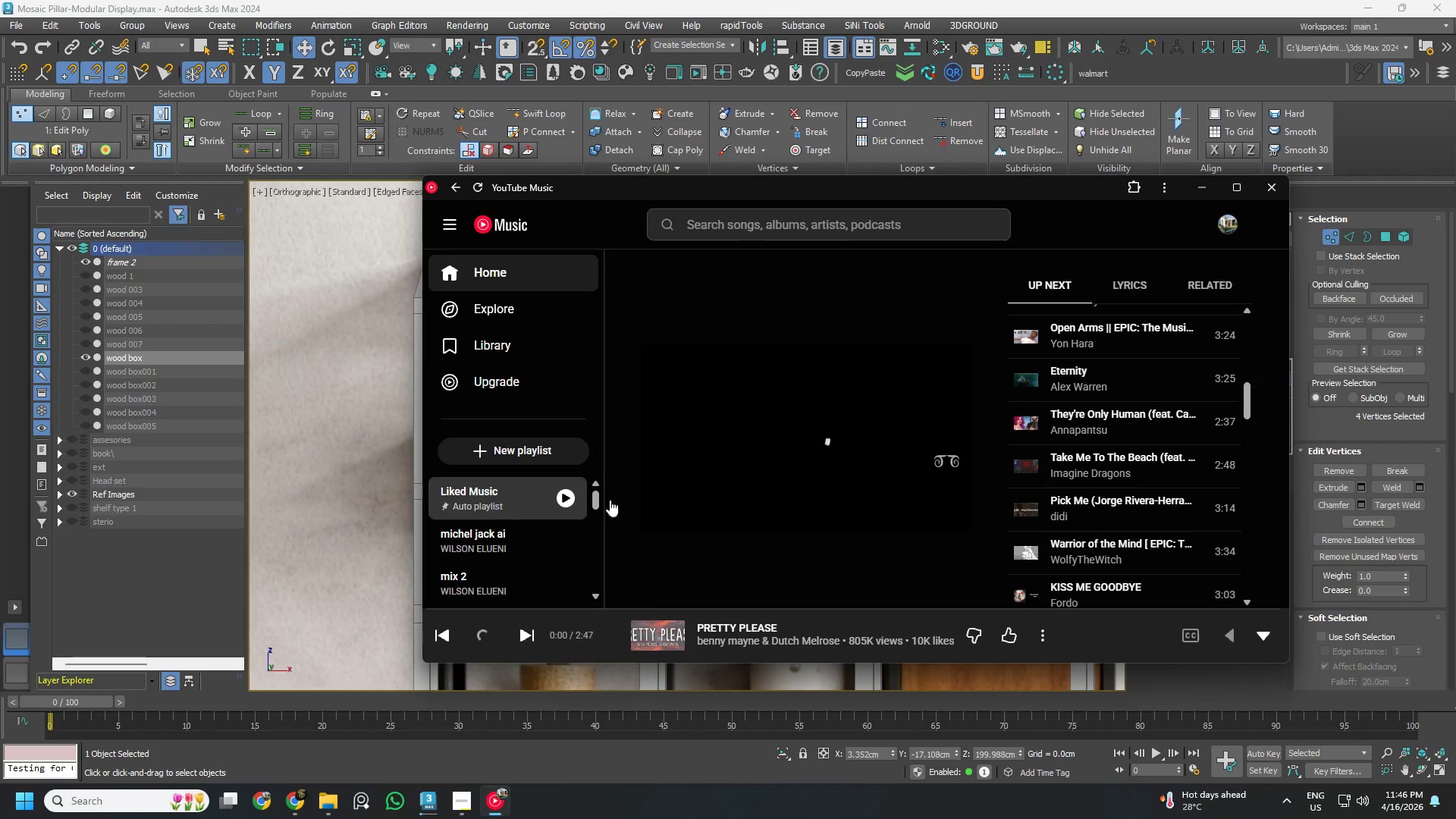 
right_click([1078, 595])
 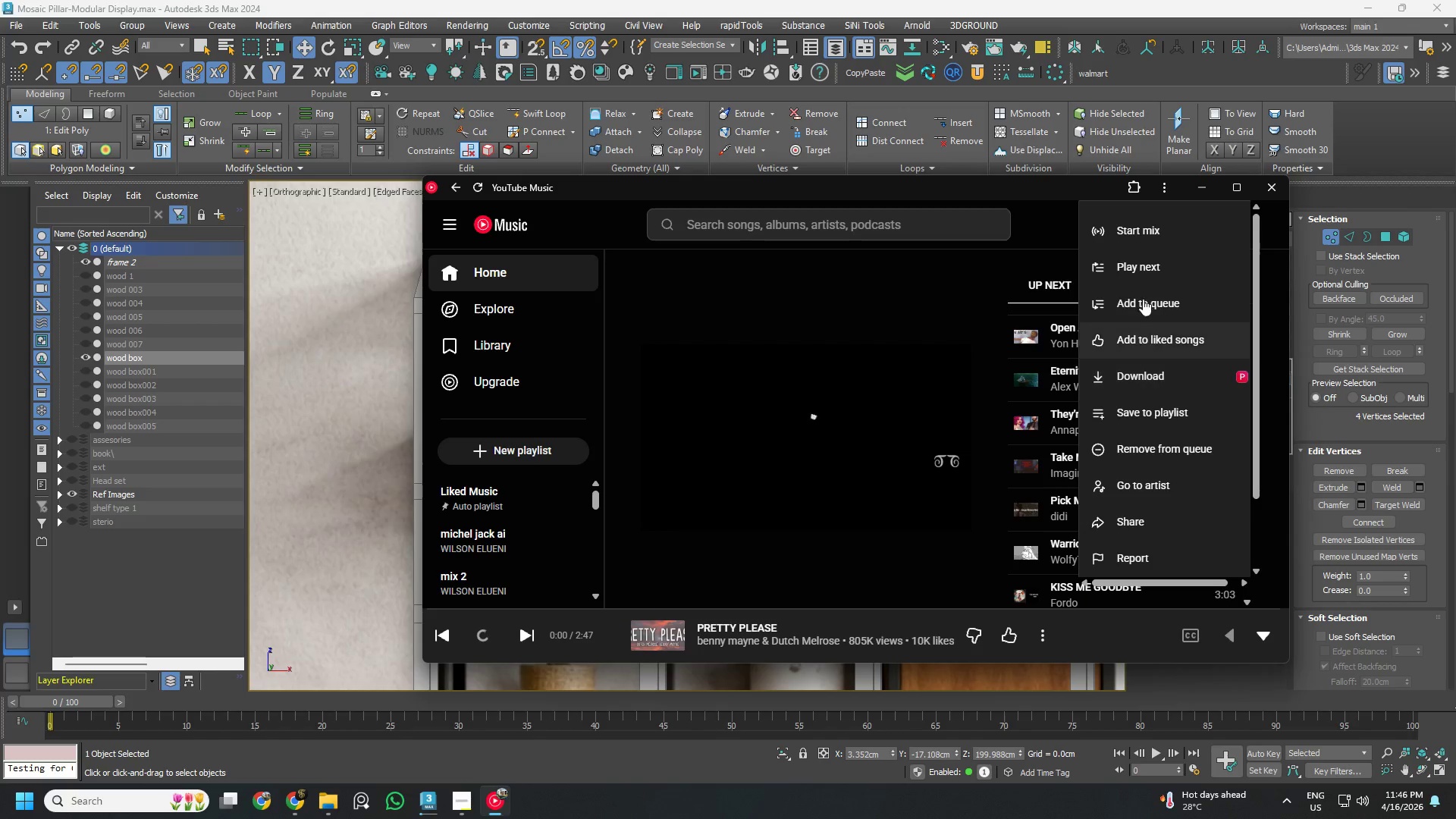 
left_click([1165, 228])
 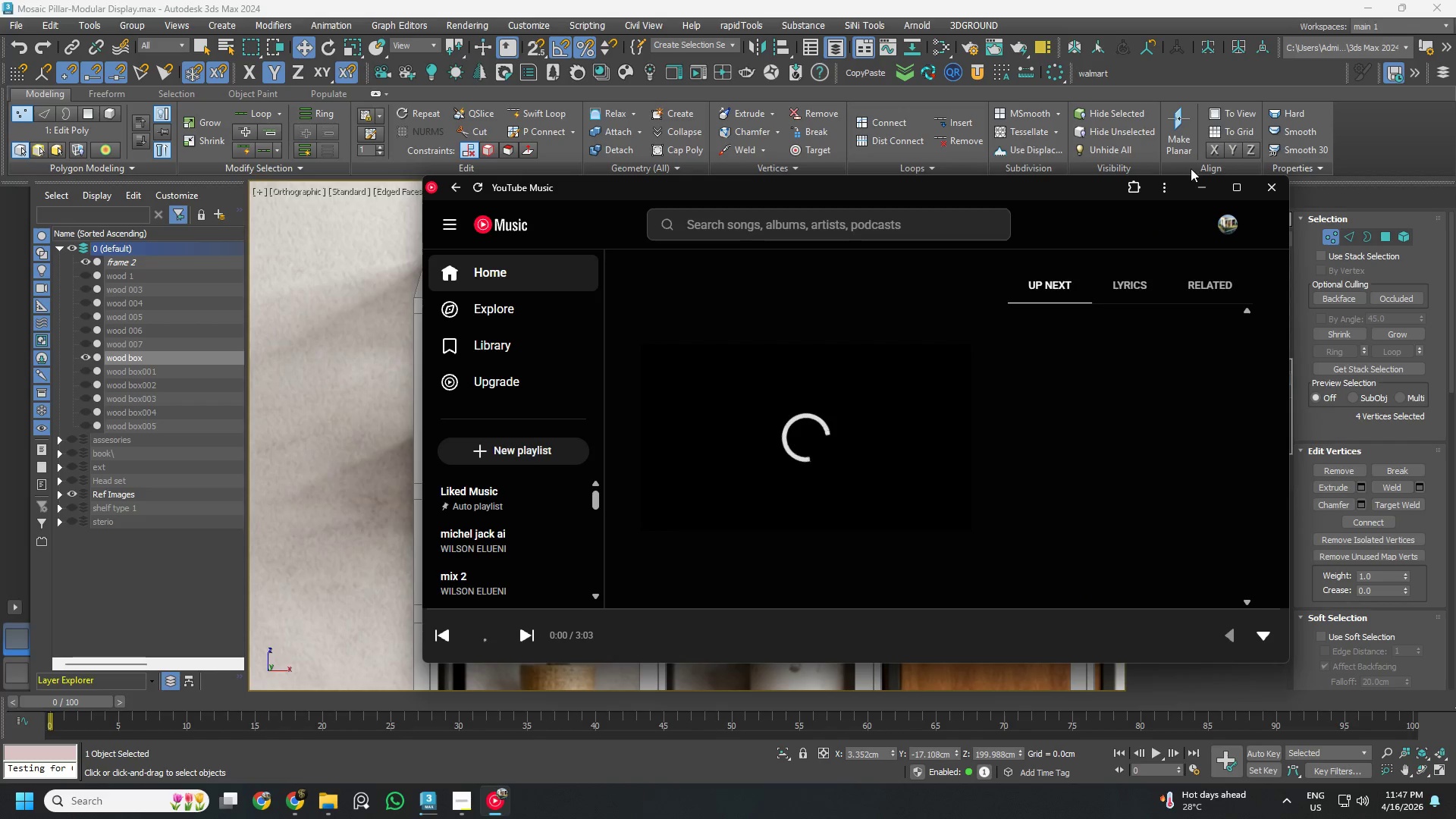 
left_click([1203, 184])
 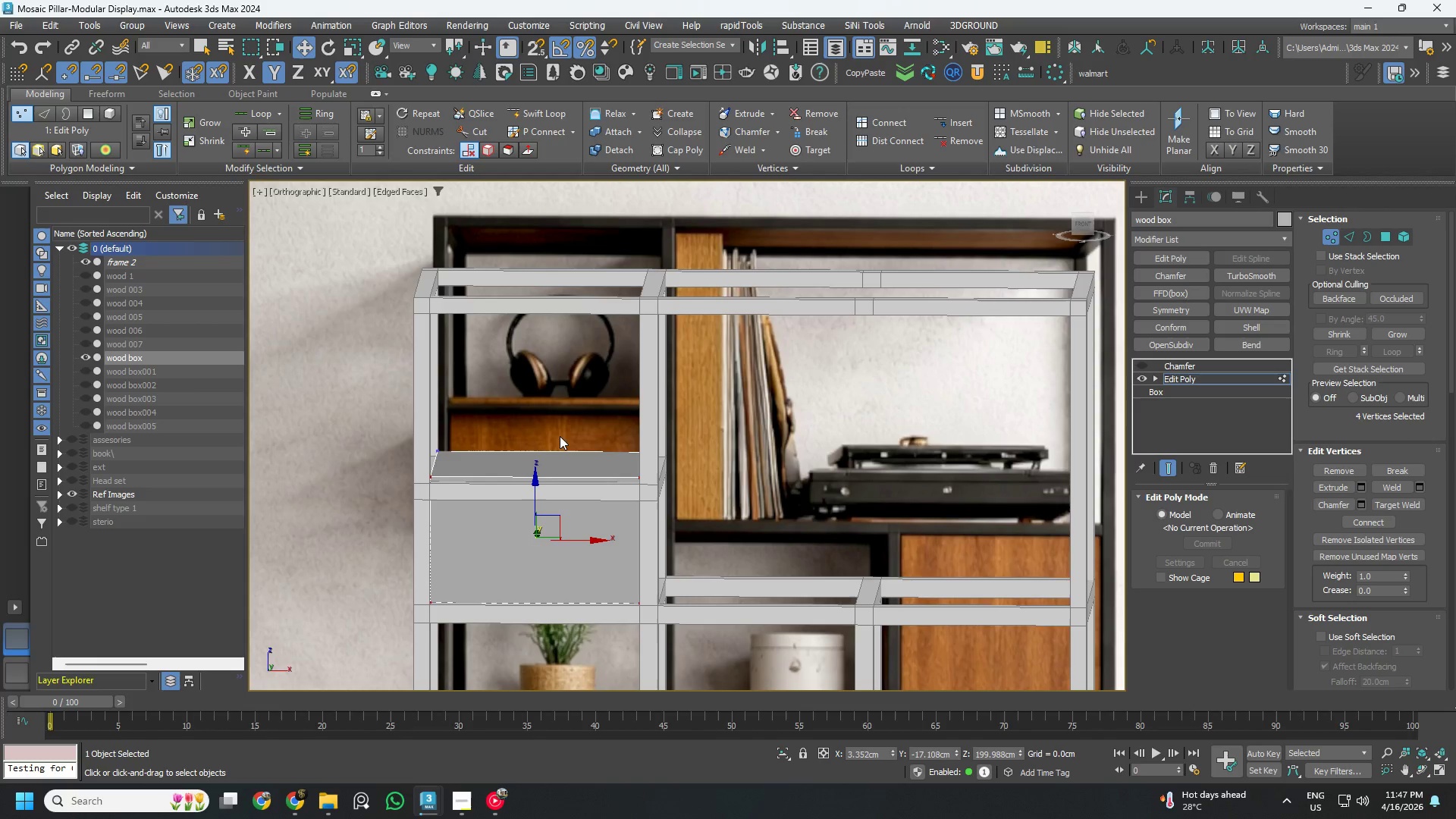 
hold_key(key=AltLeft, duration=3.98)
 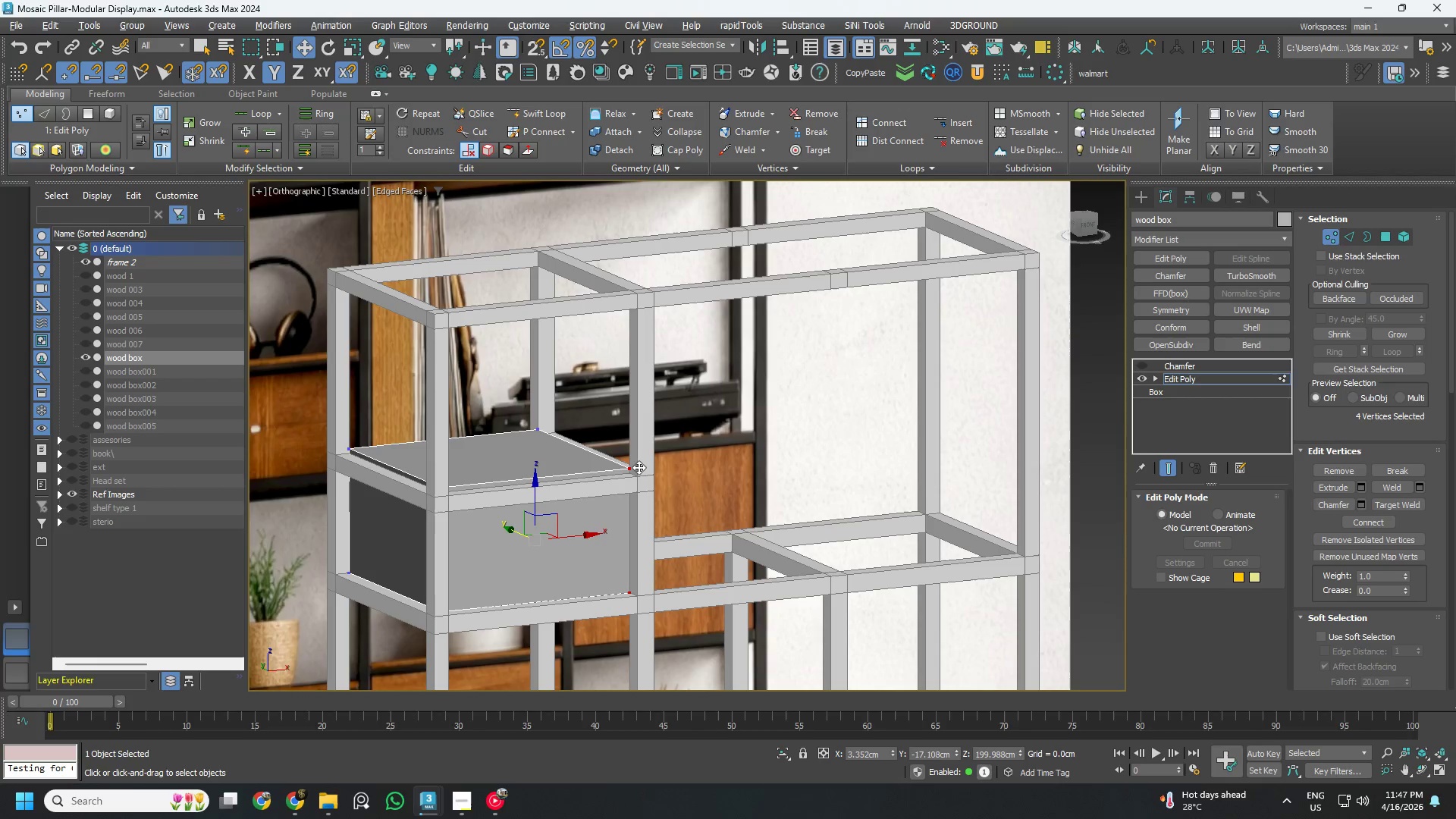 
key(1)
 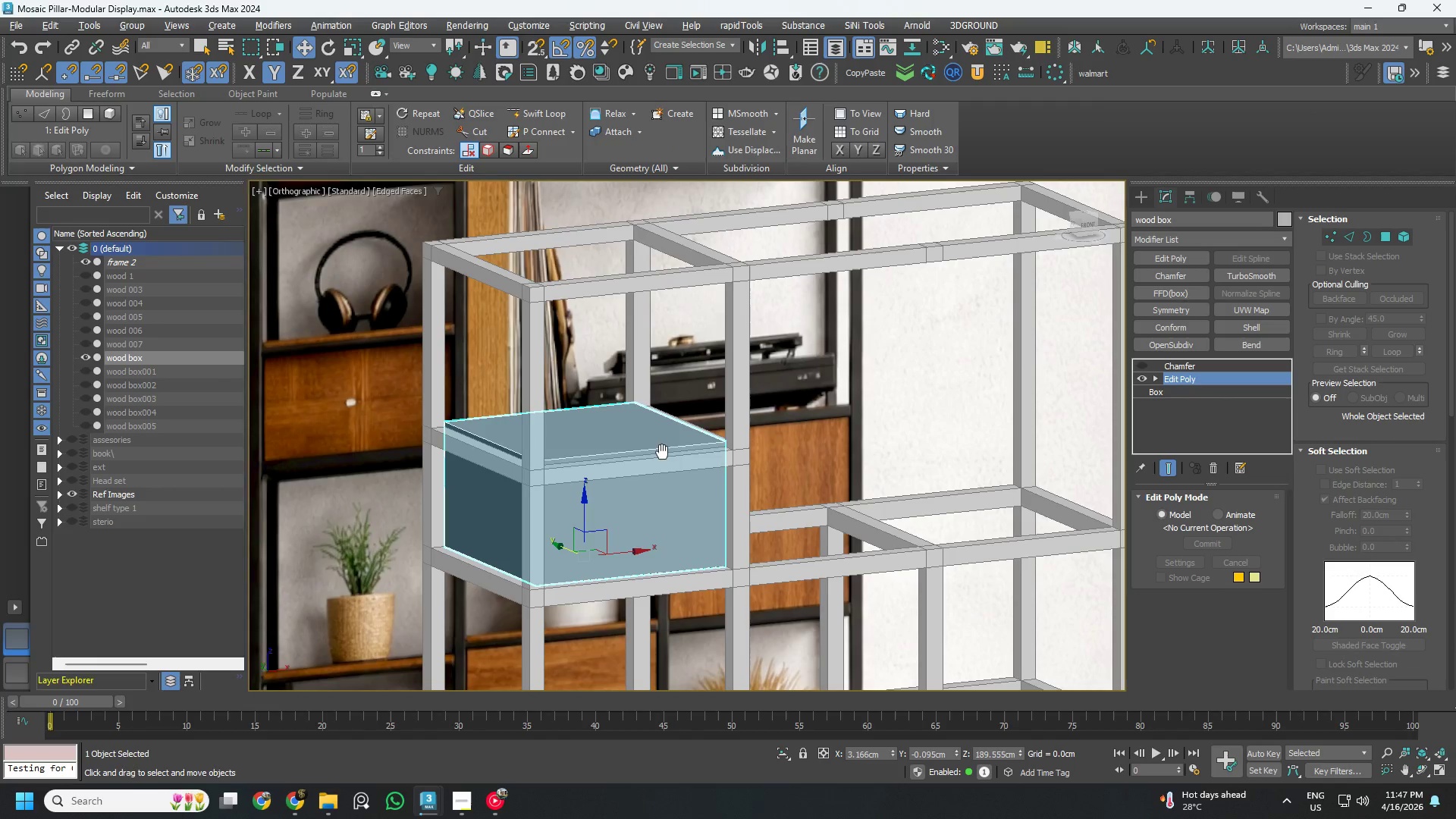 
key(Control+ControlLeft)
 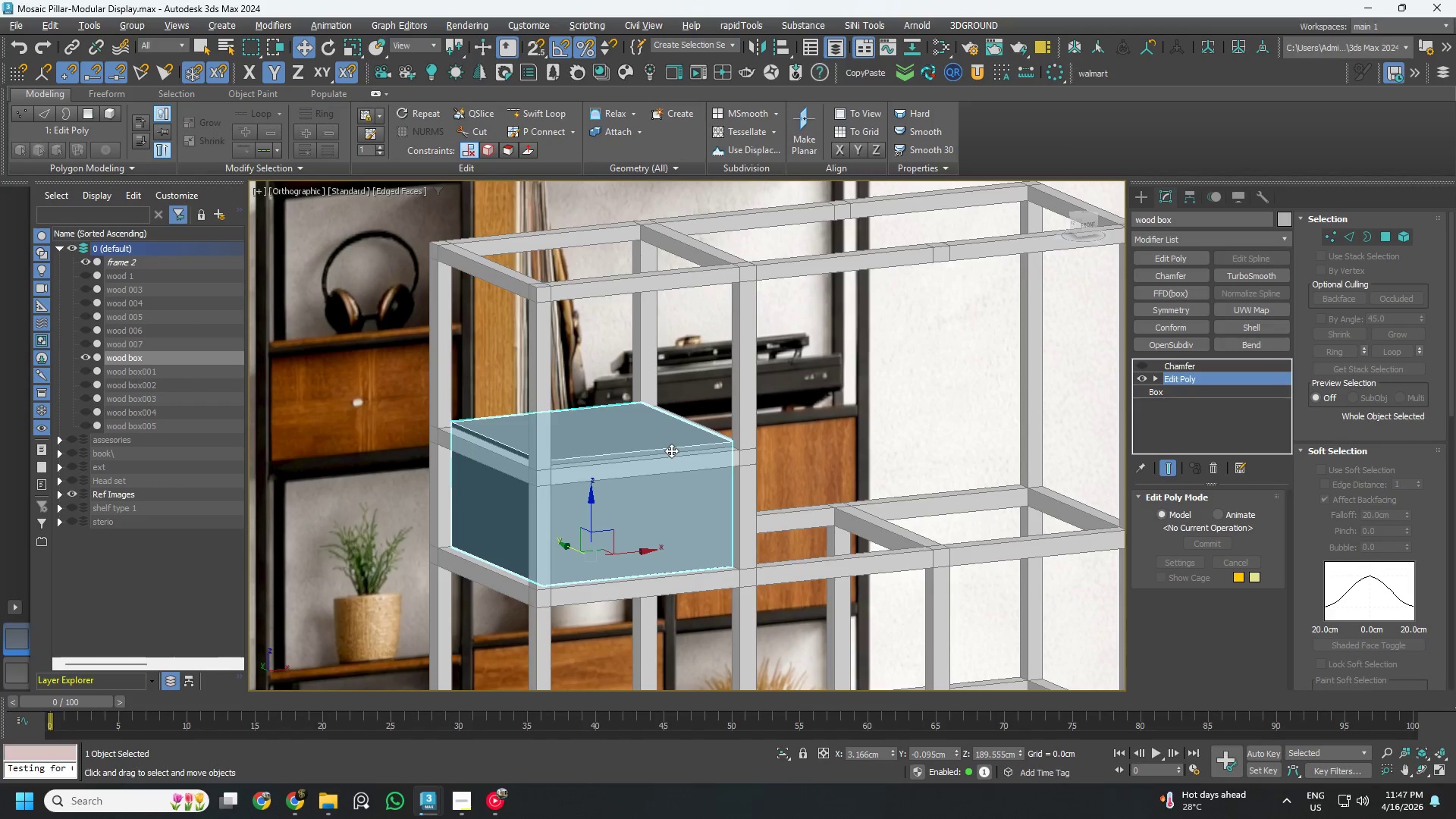 
key(Control+S)
 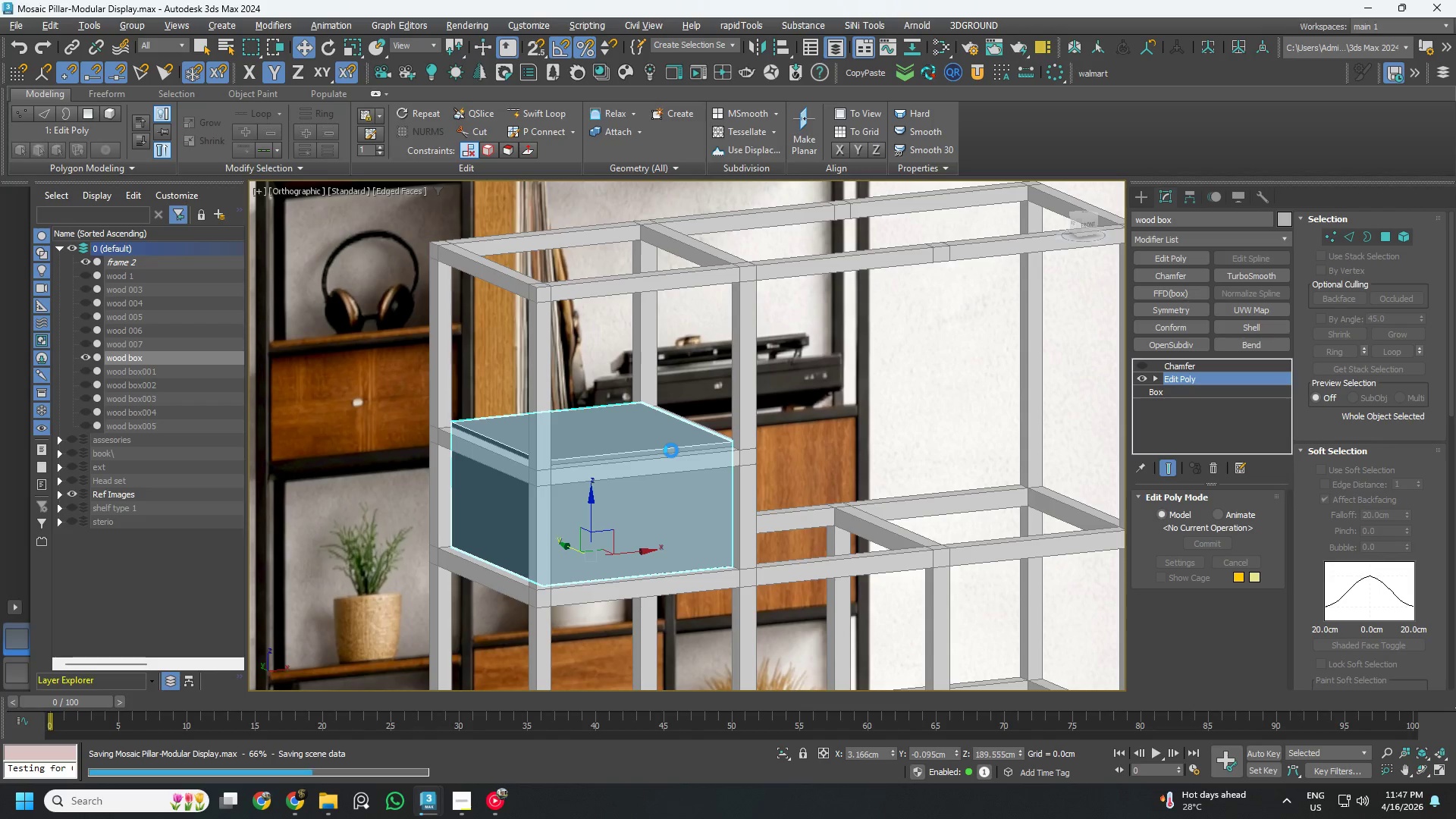 
scroll: coordinate [692, 444], scroll_direction: down, amount: 4.0
 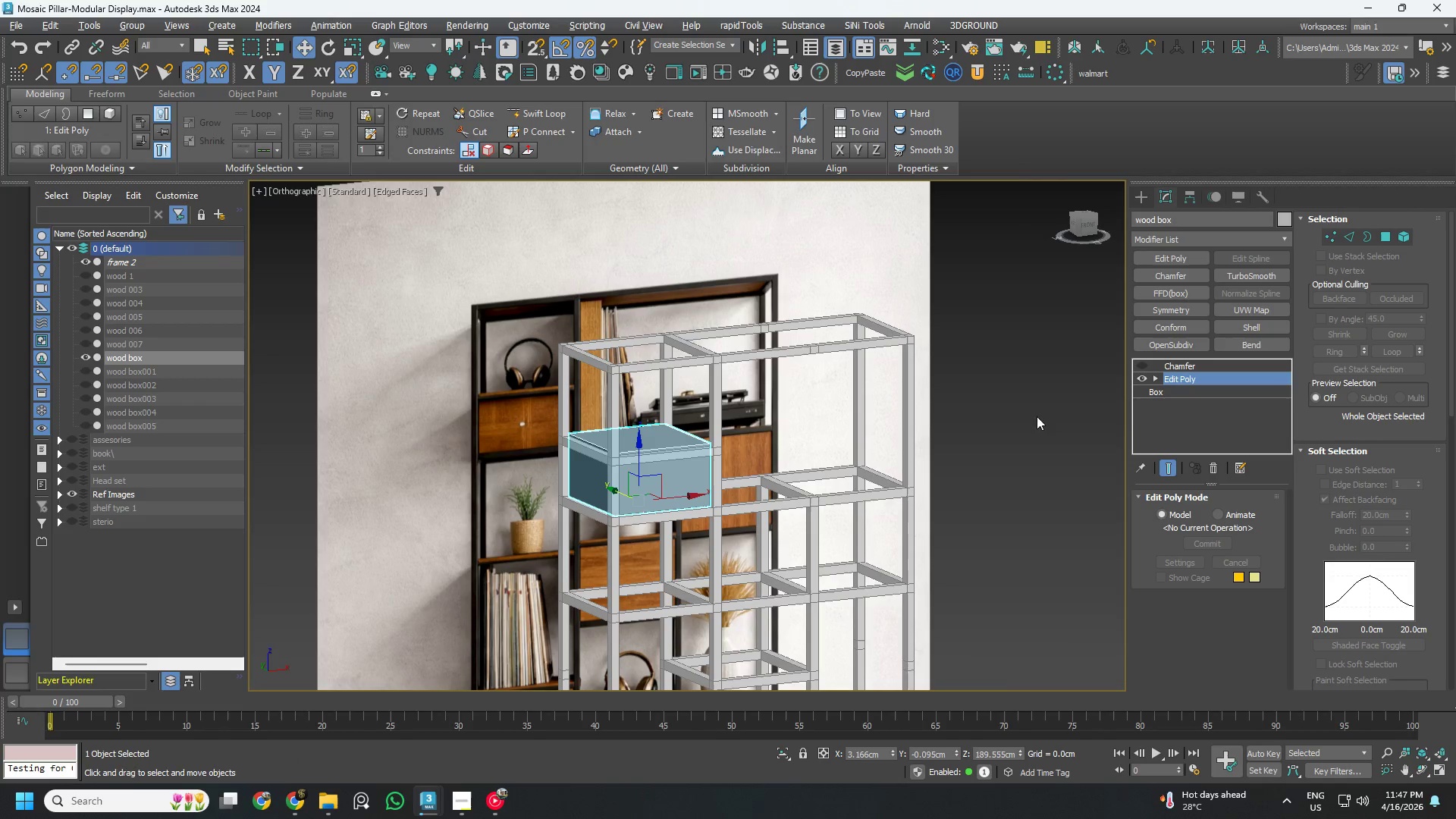 
left_click([1186, 363])
 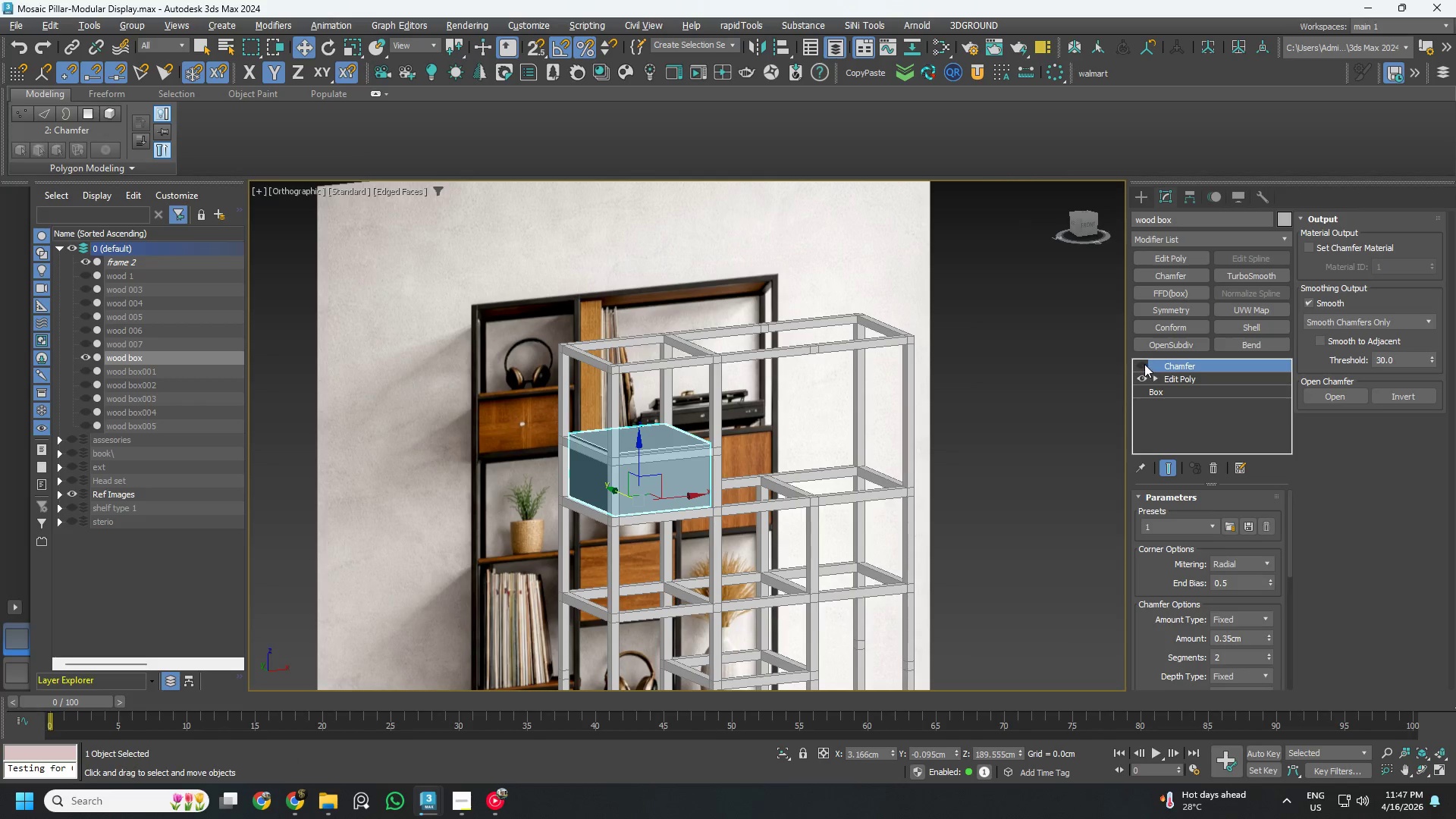 
left_click([1142, 363])
 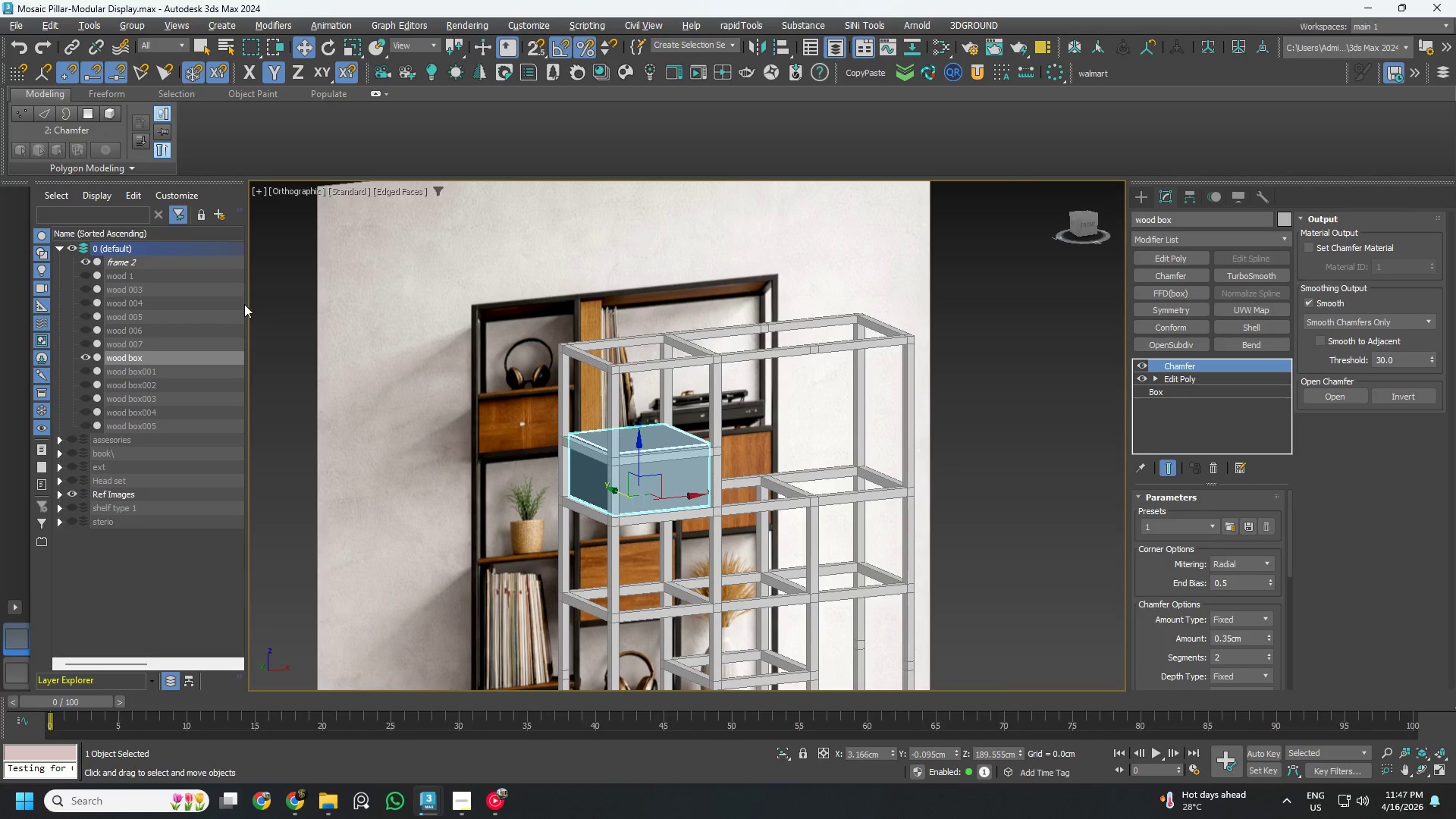 
left_click_drag(start_coordinate=[246, 304], to_coordinate=[210, 336])
 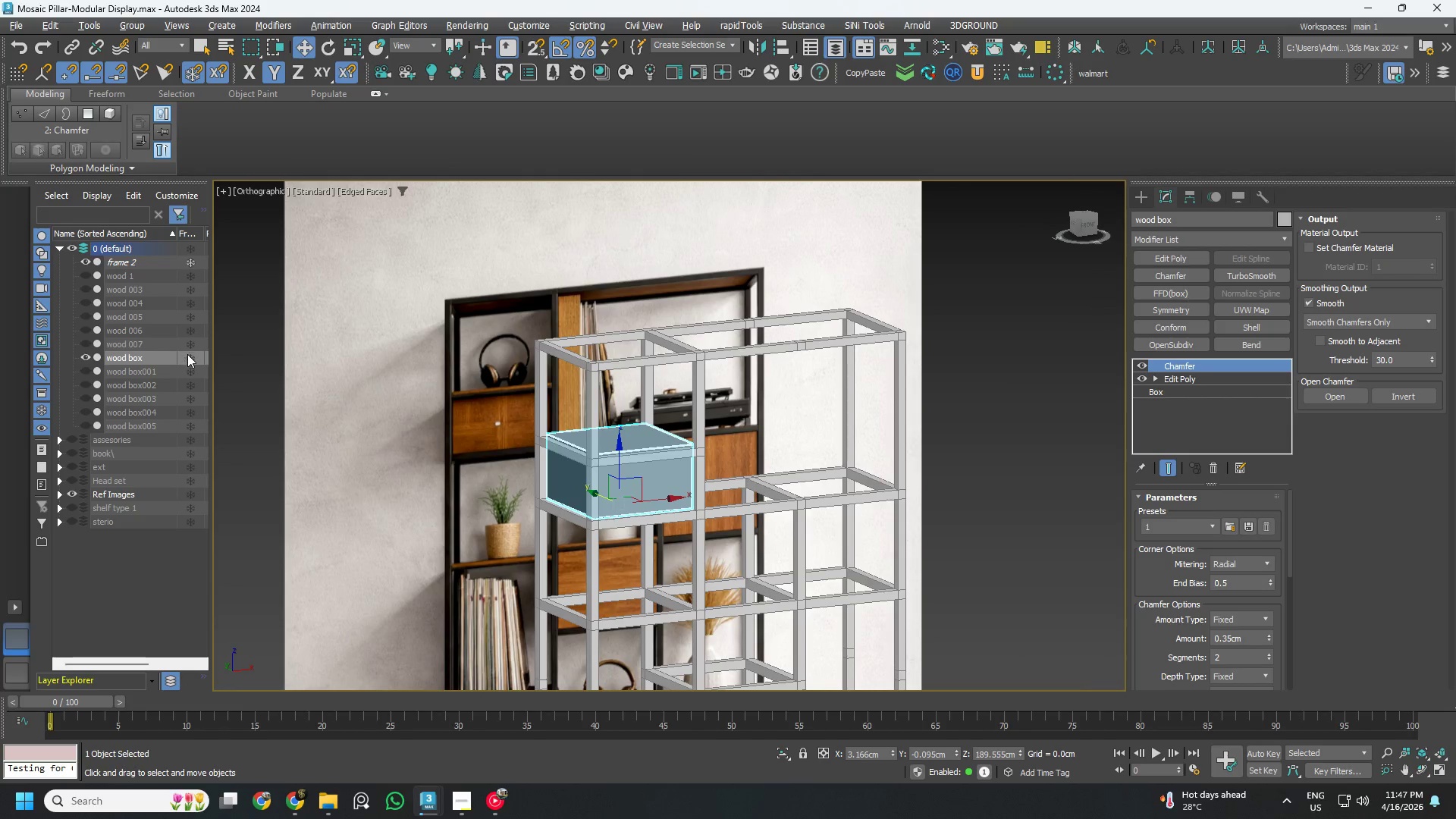 
left_click([187, 354])
 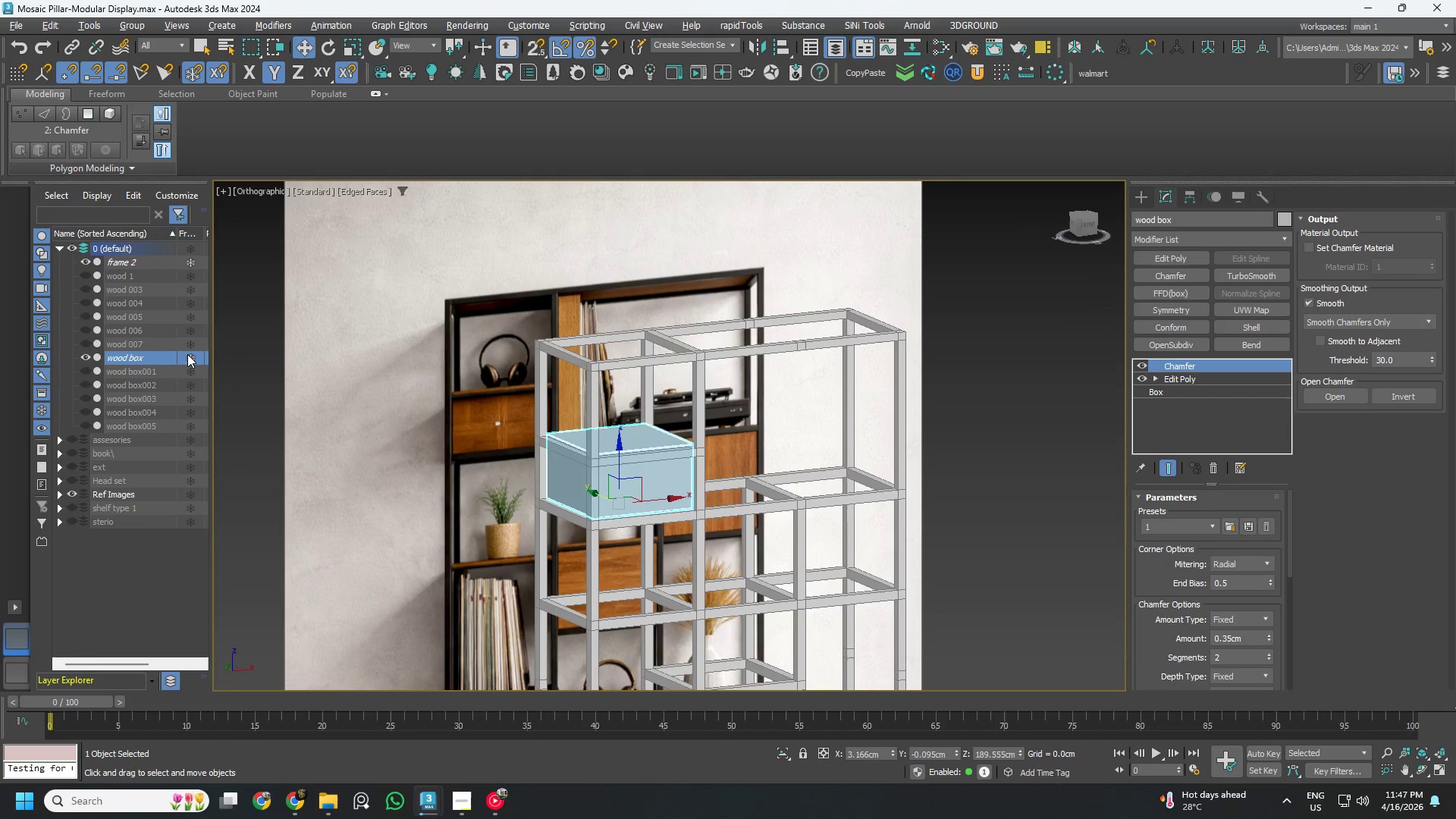 
left_click([187, 354])
 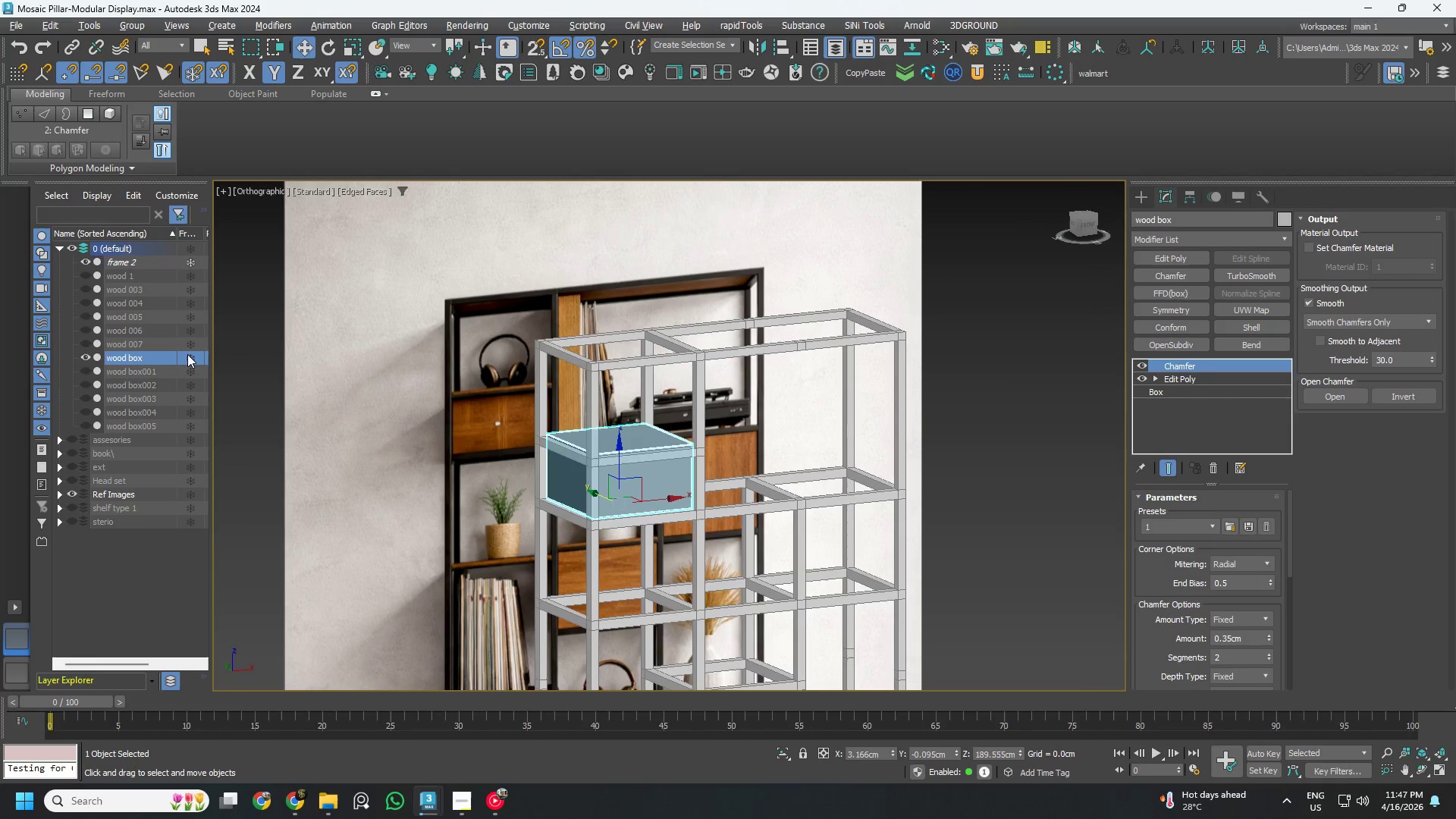 
left_click([187, 354])
 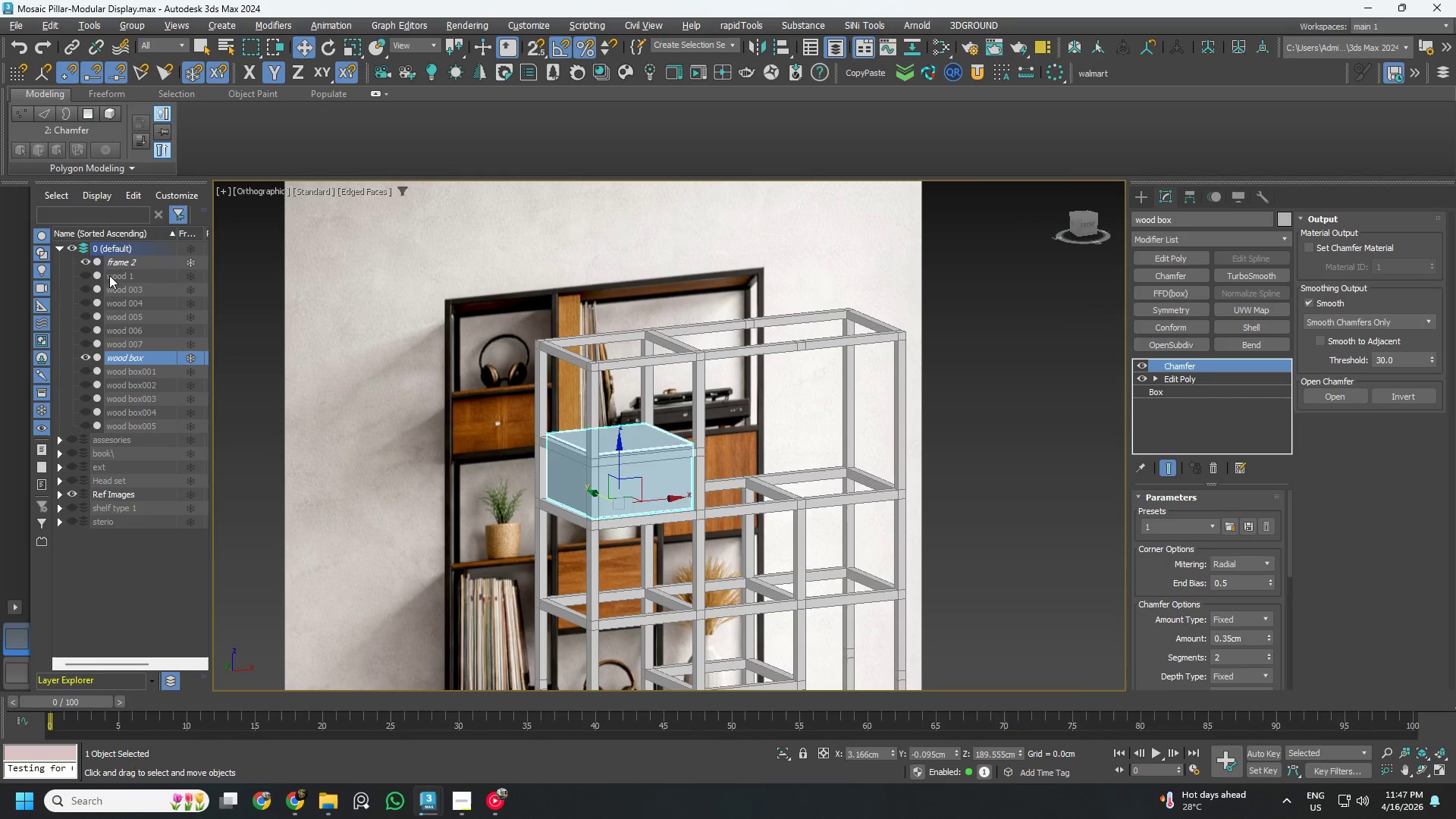 
left_click([83, 277])
 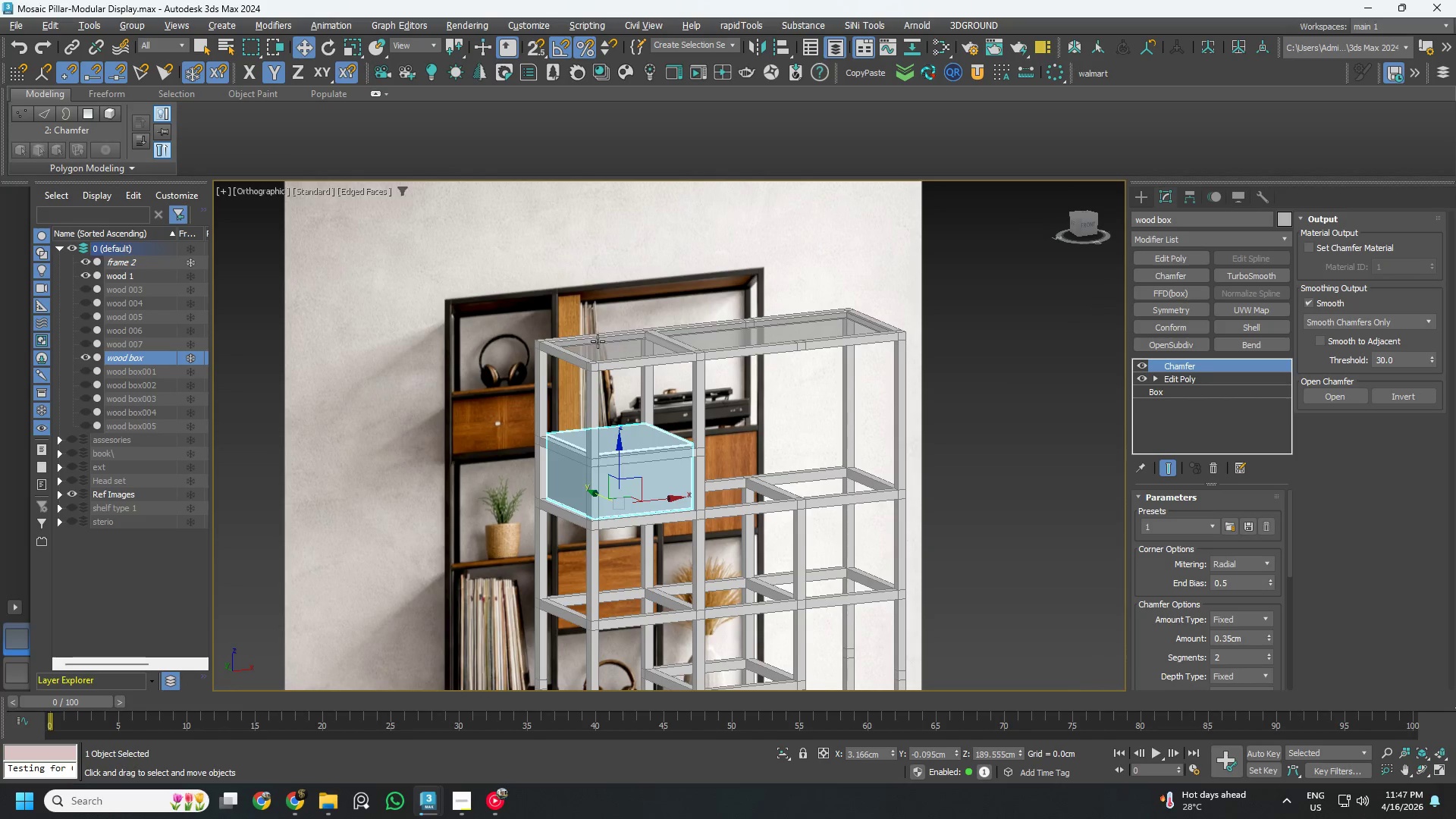 
left_click([611, 350])
 